 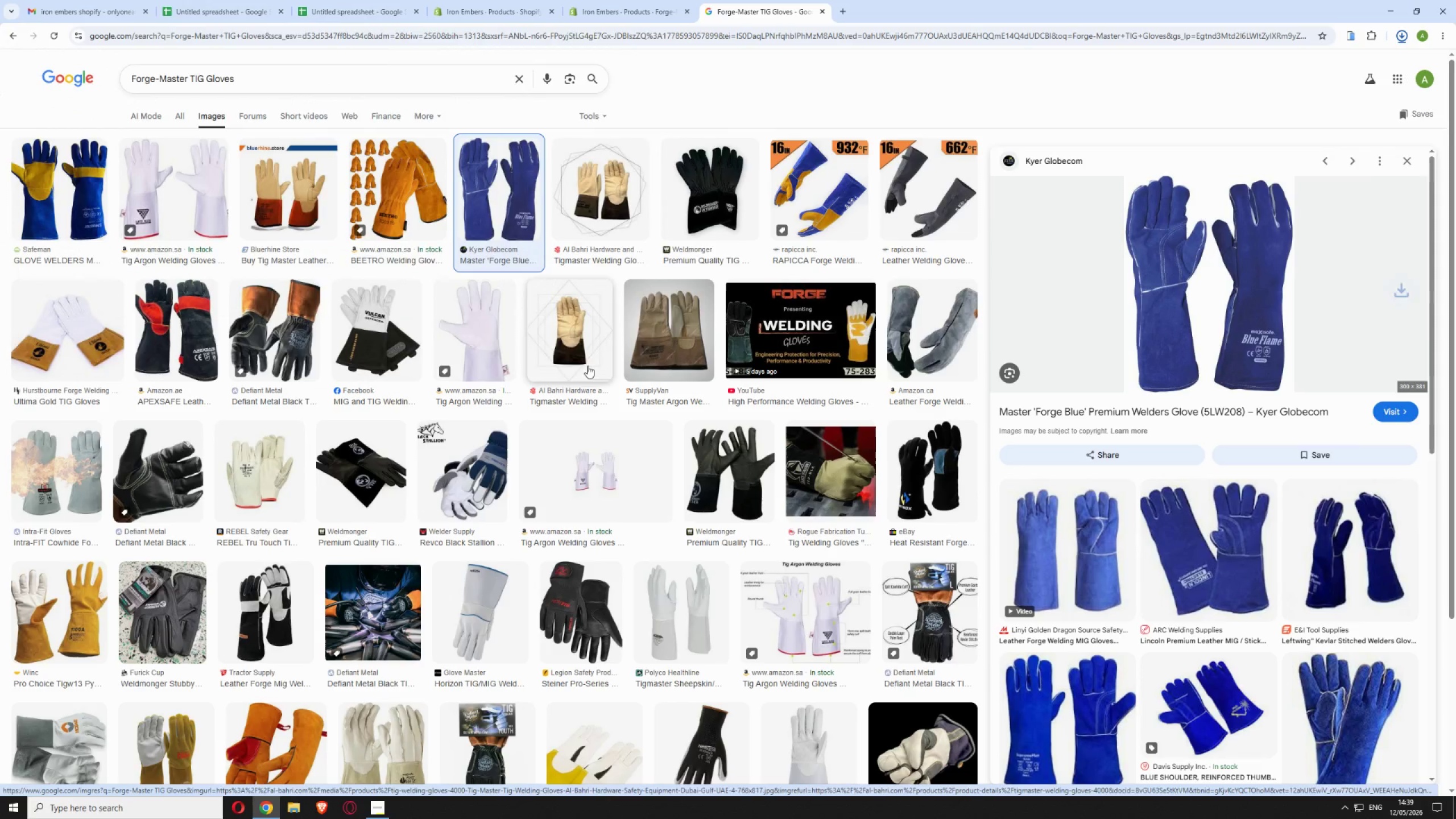 
left_click([622, 3])
 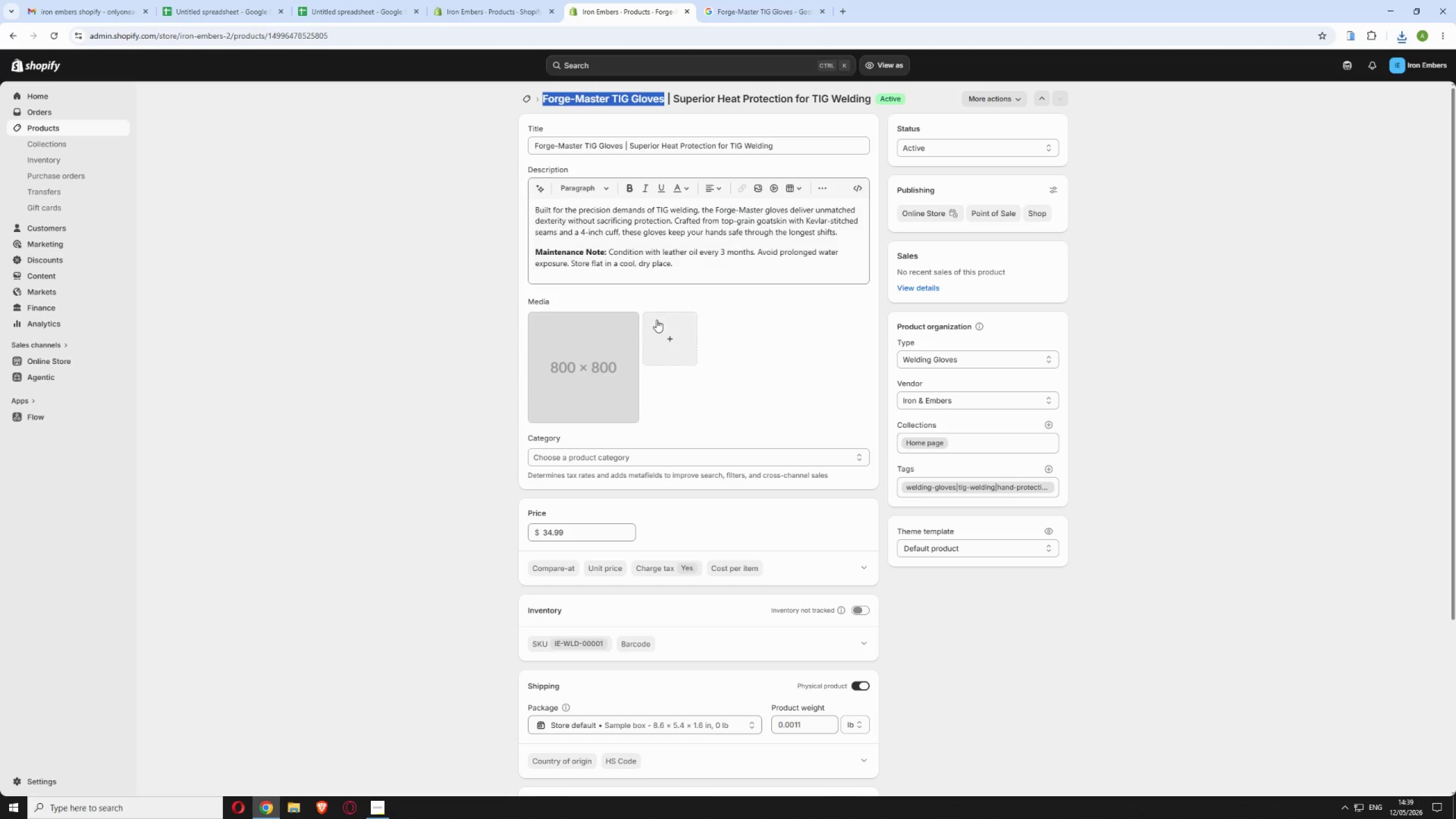 
left_click([657, 320])
 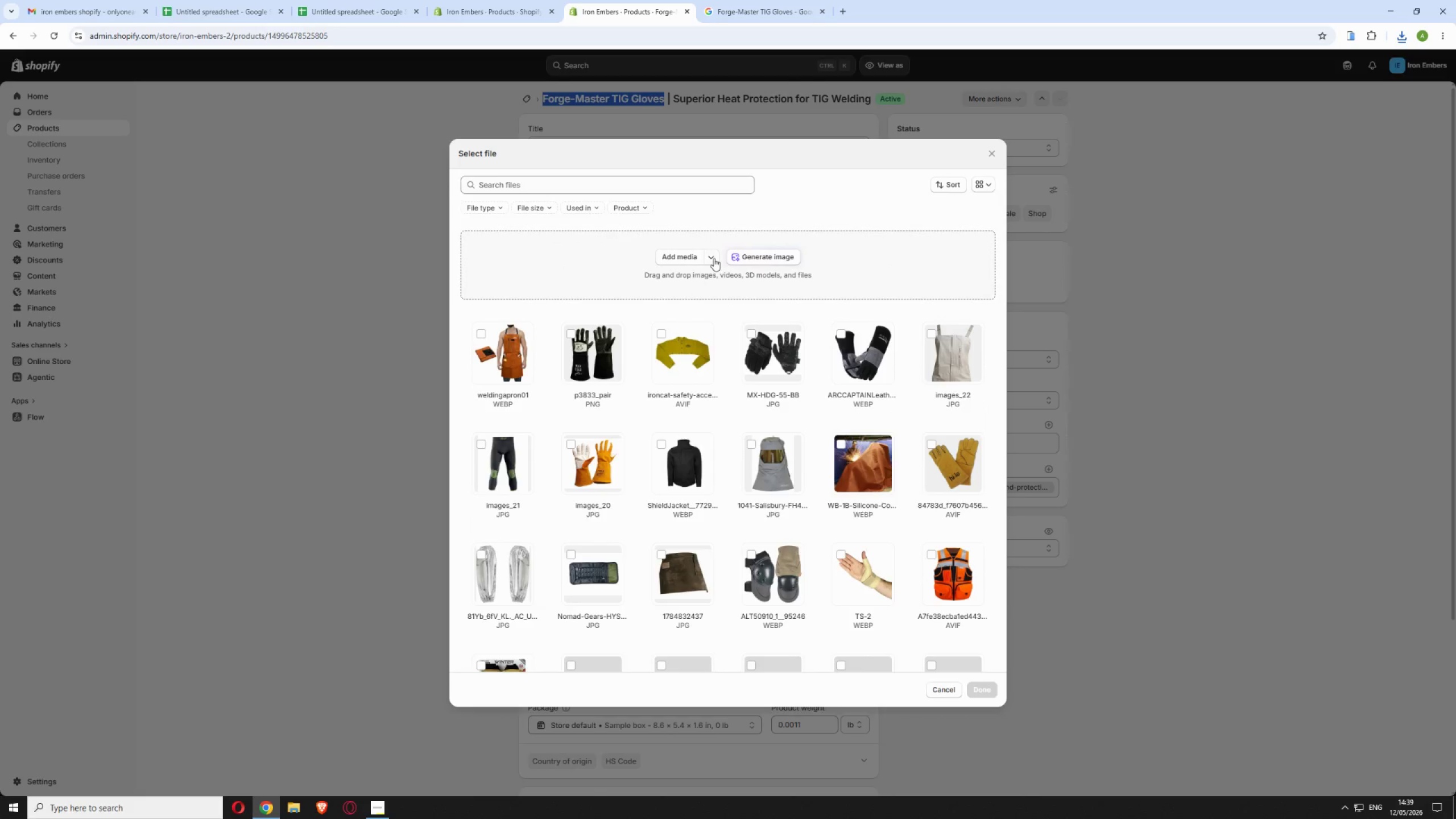 
left_click([682, 253])
 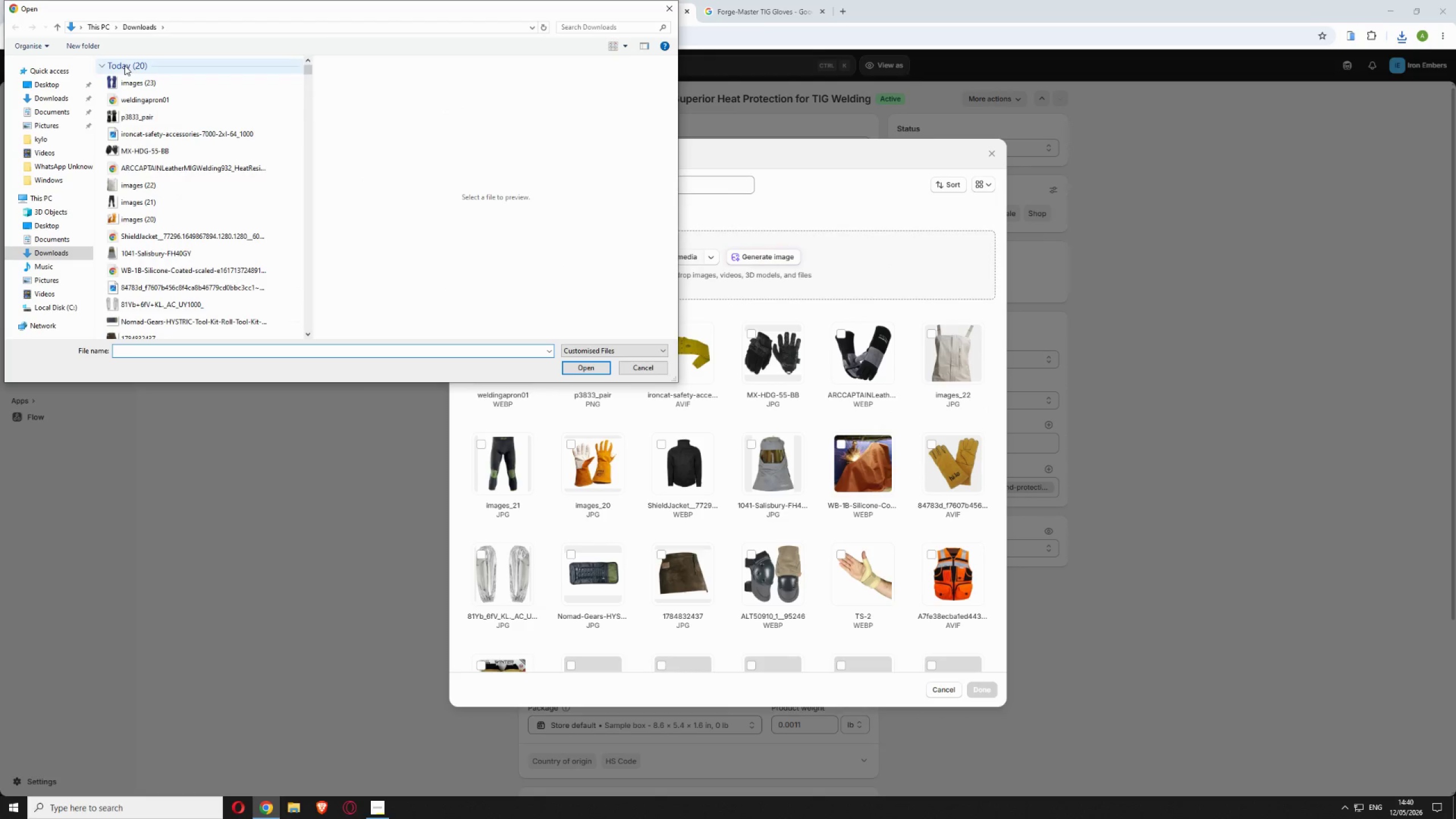 
left_click([133, 81])
 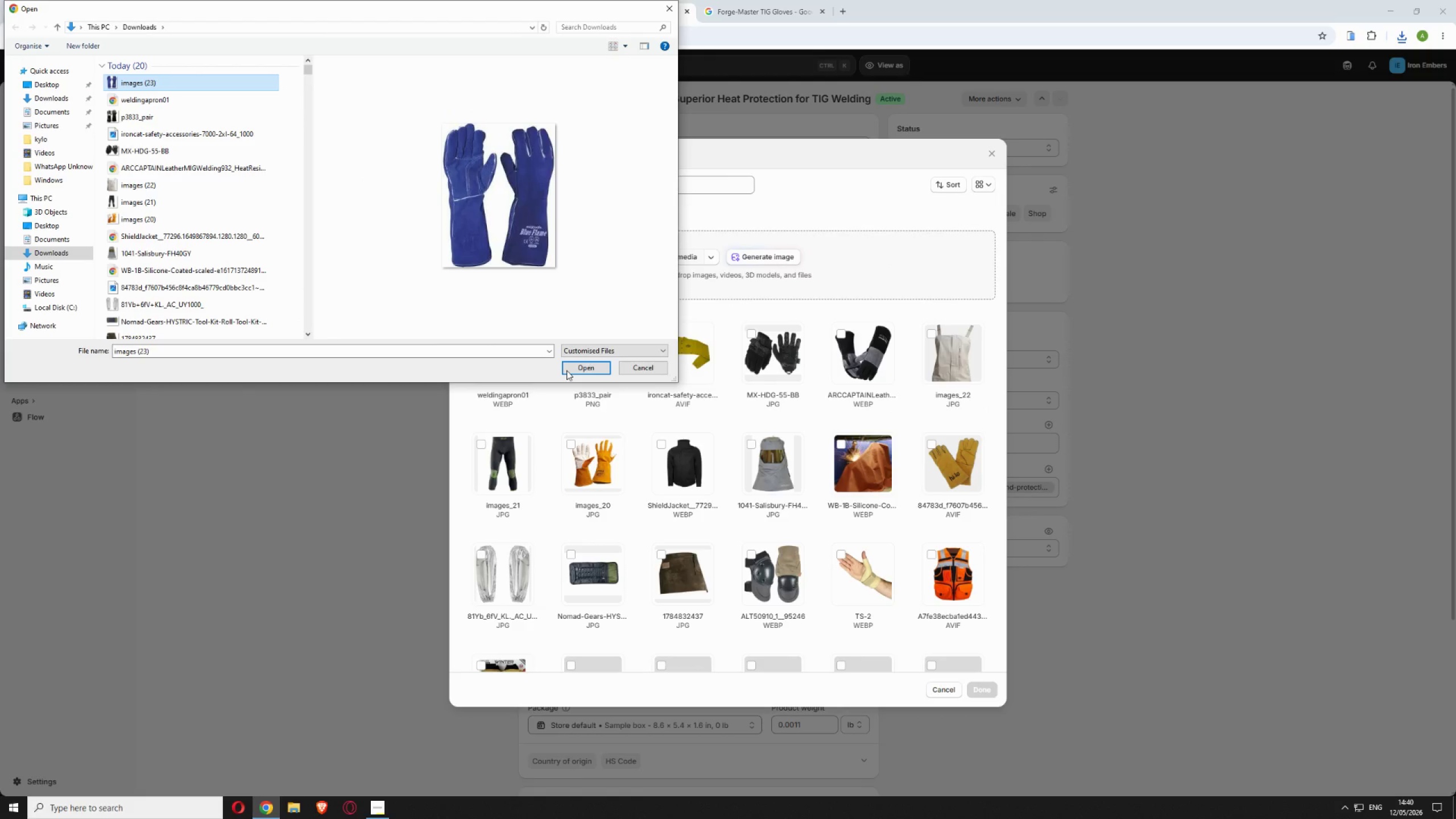 
left_click([576, 362])
 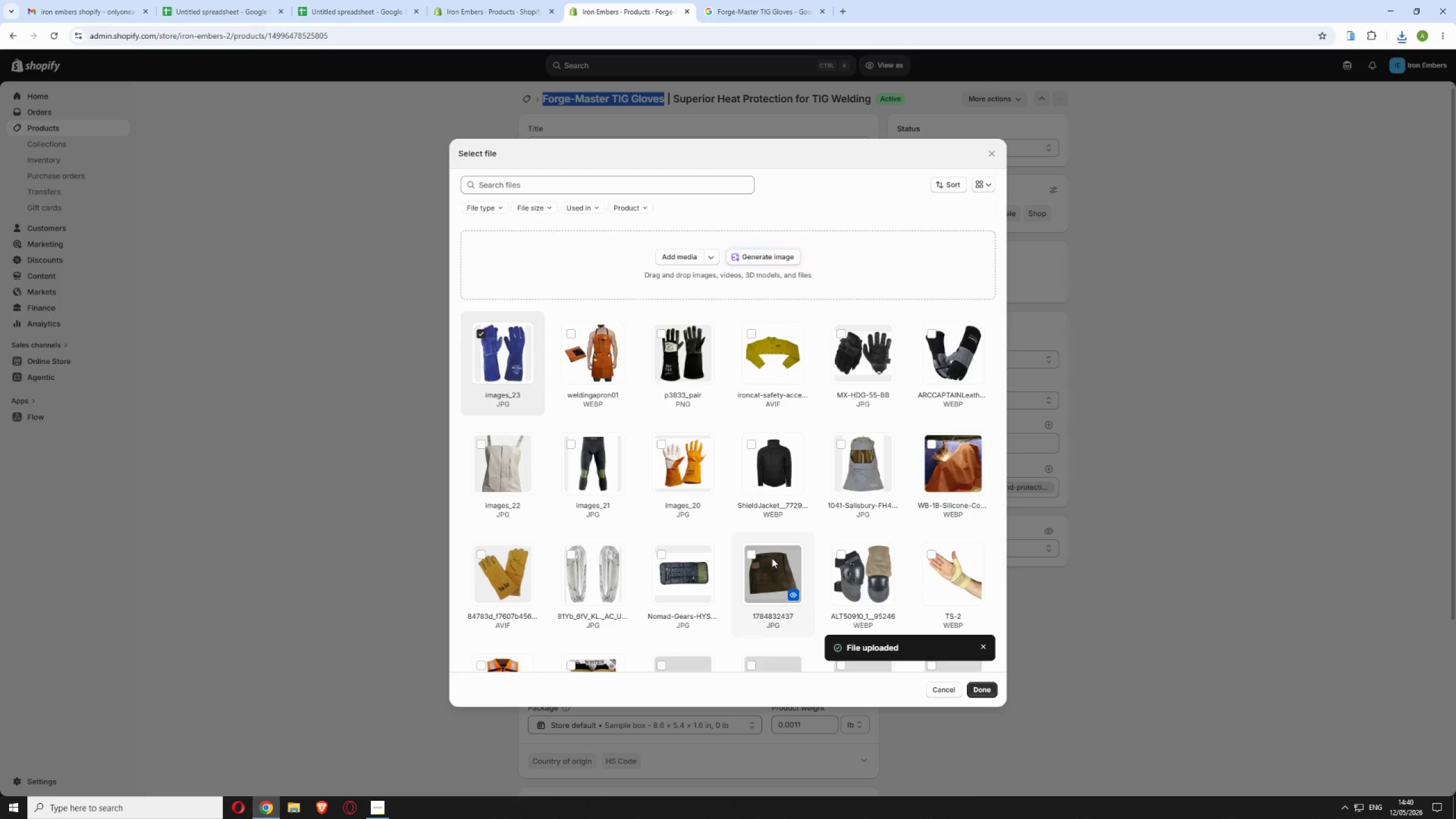 
wait(9.78)
 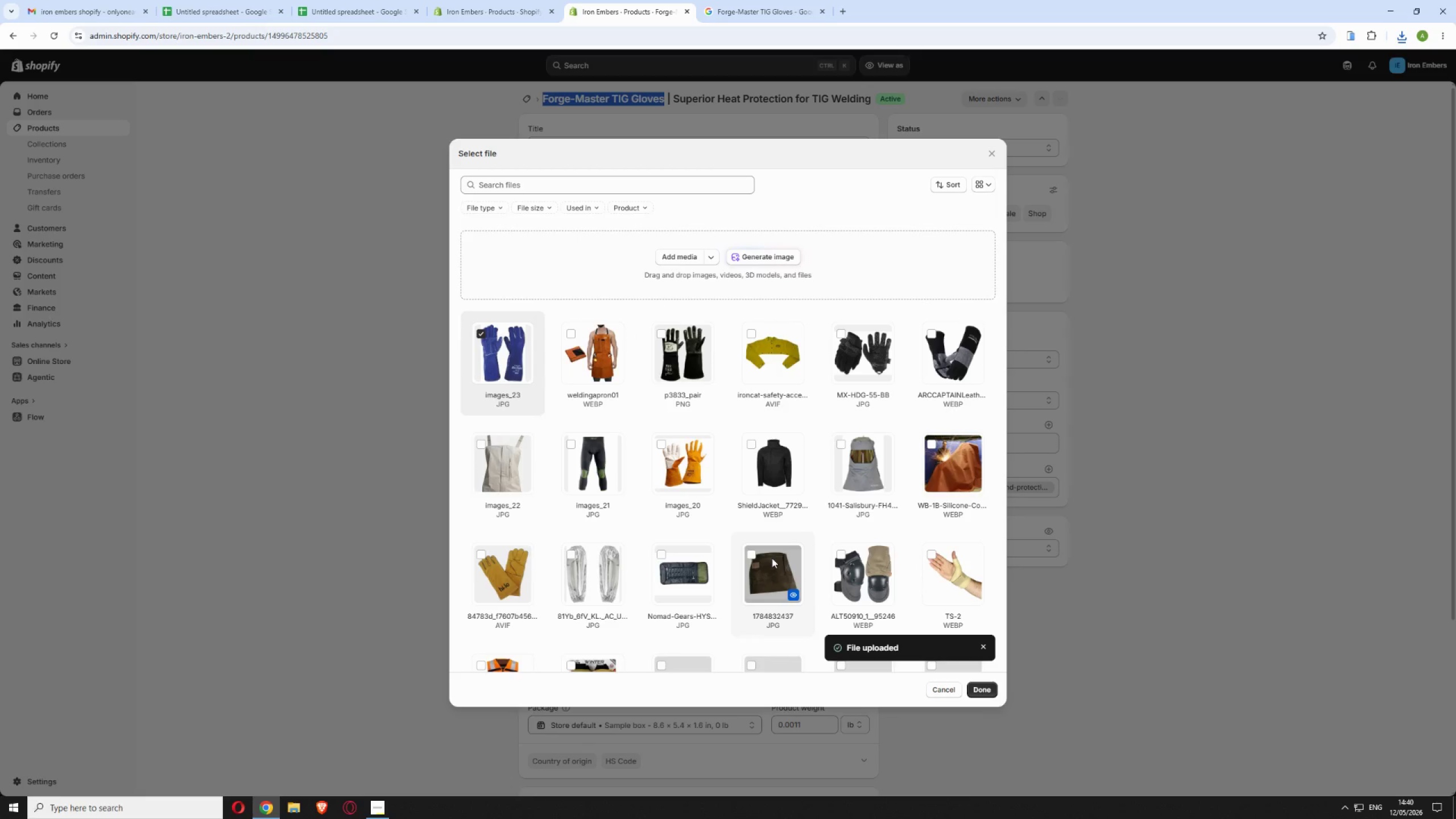 
scroll: coordinate [895, 622], scroll_direction: down, amount: 8.0
 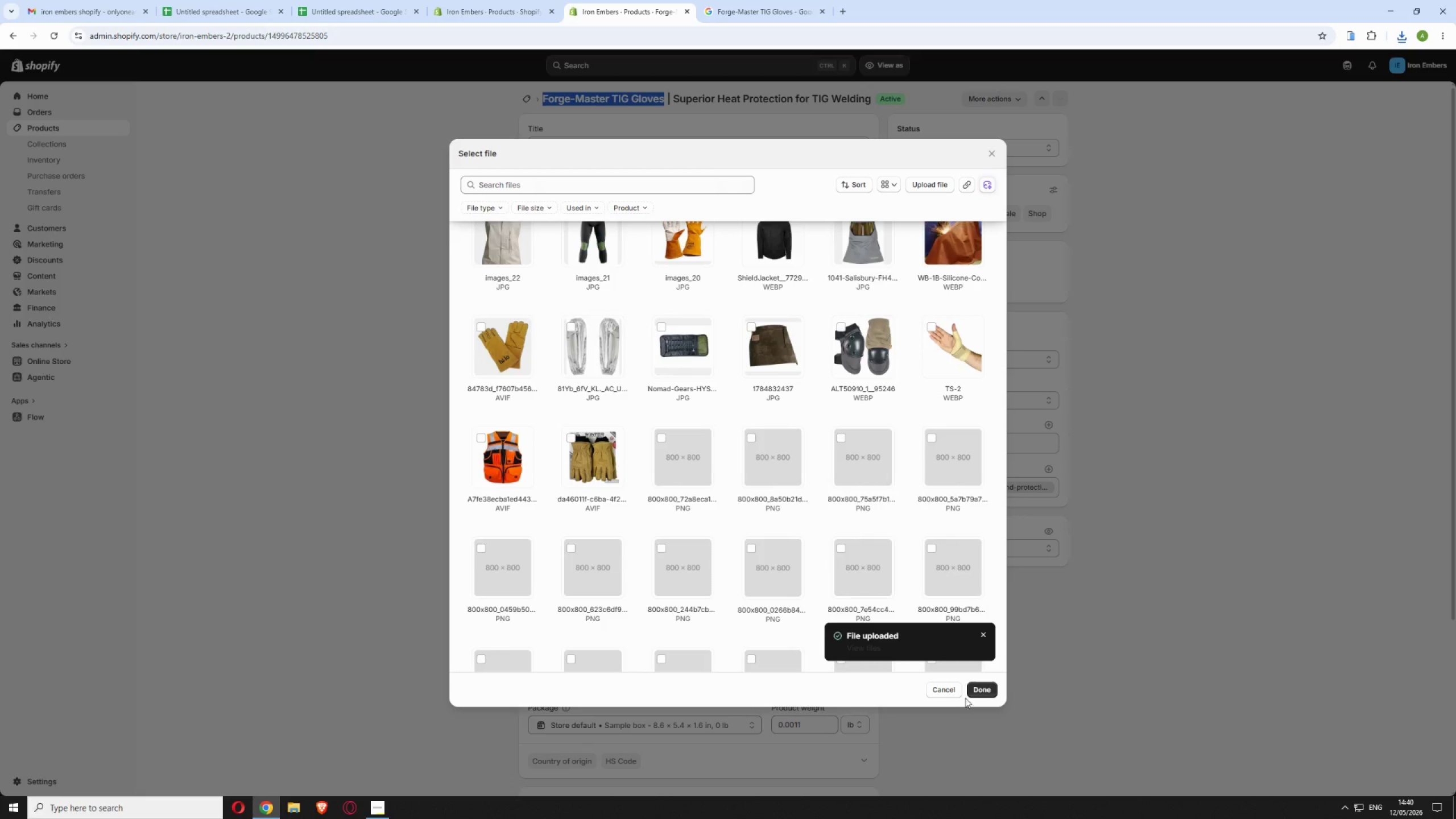 
left_click([974, 686])
 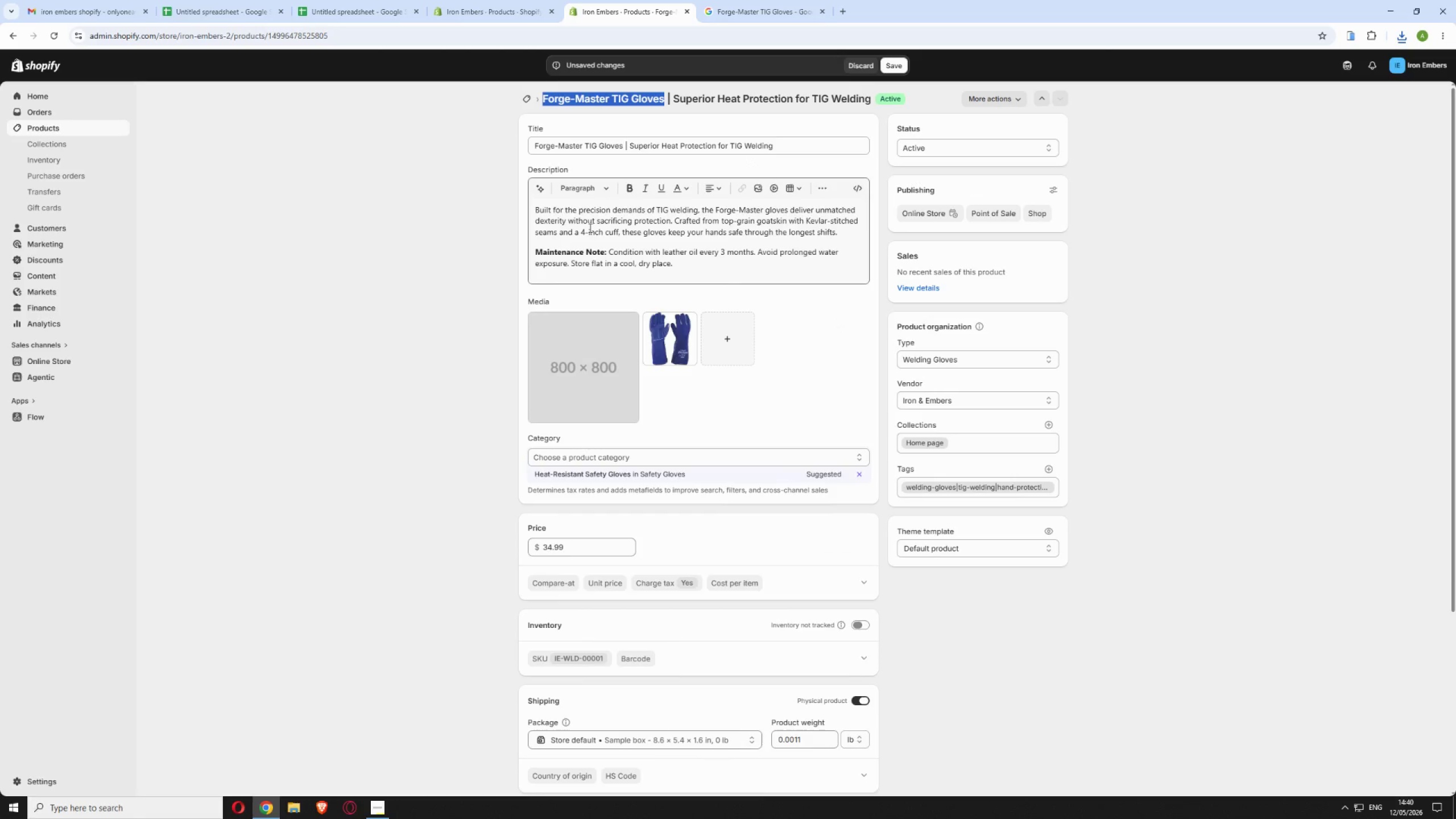 
left_click([536, 325])
 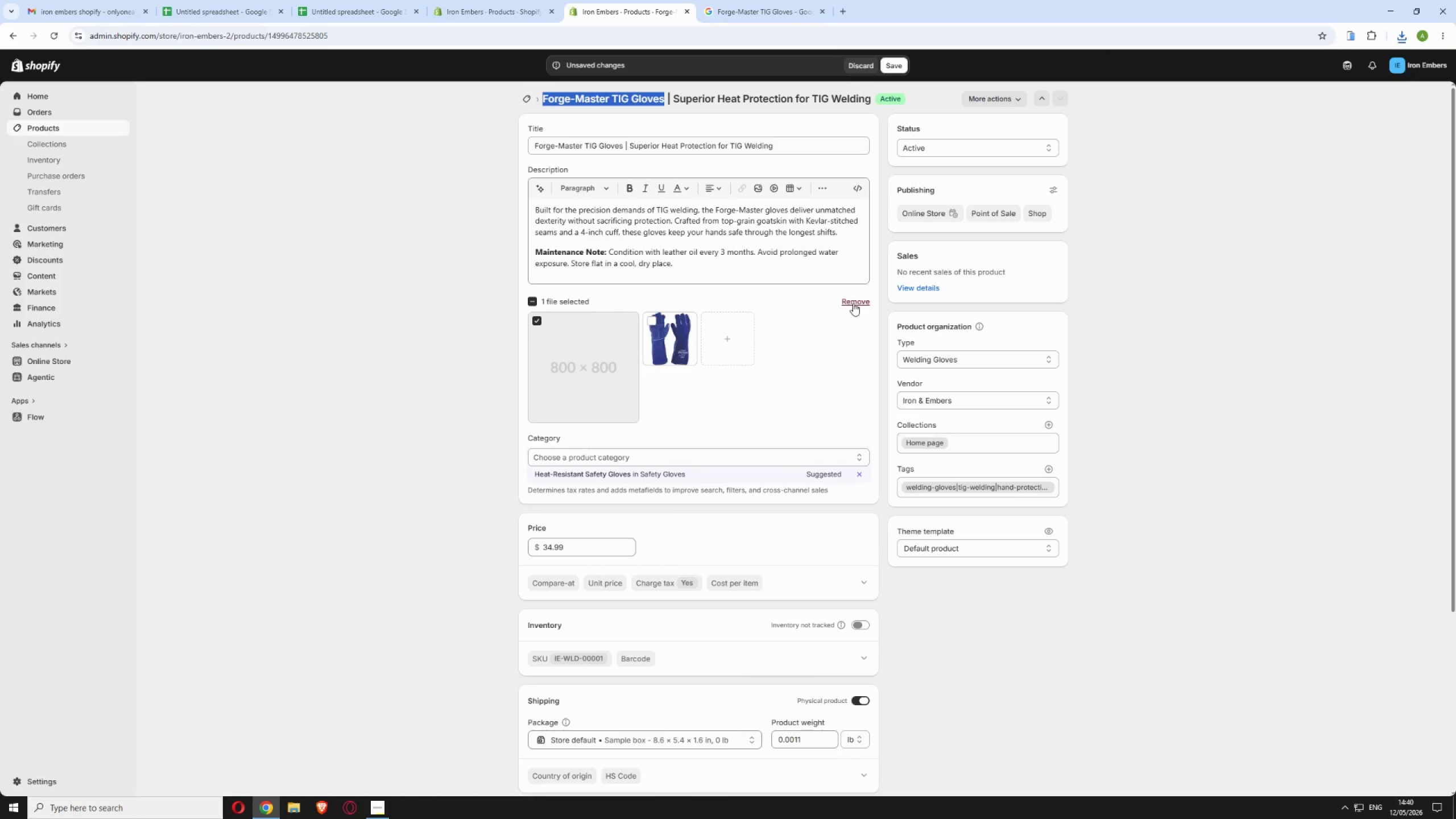 
left_click([853, 303])
 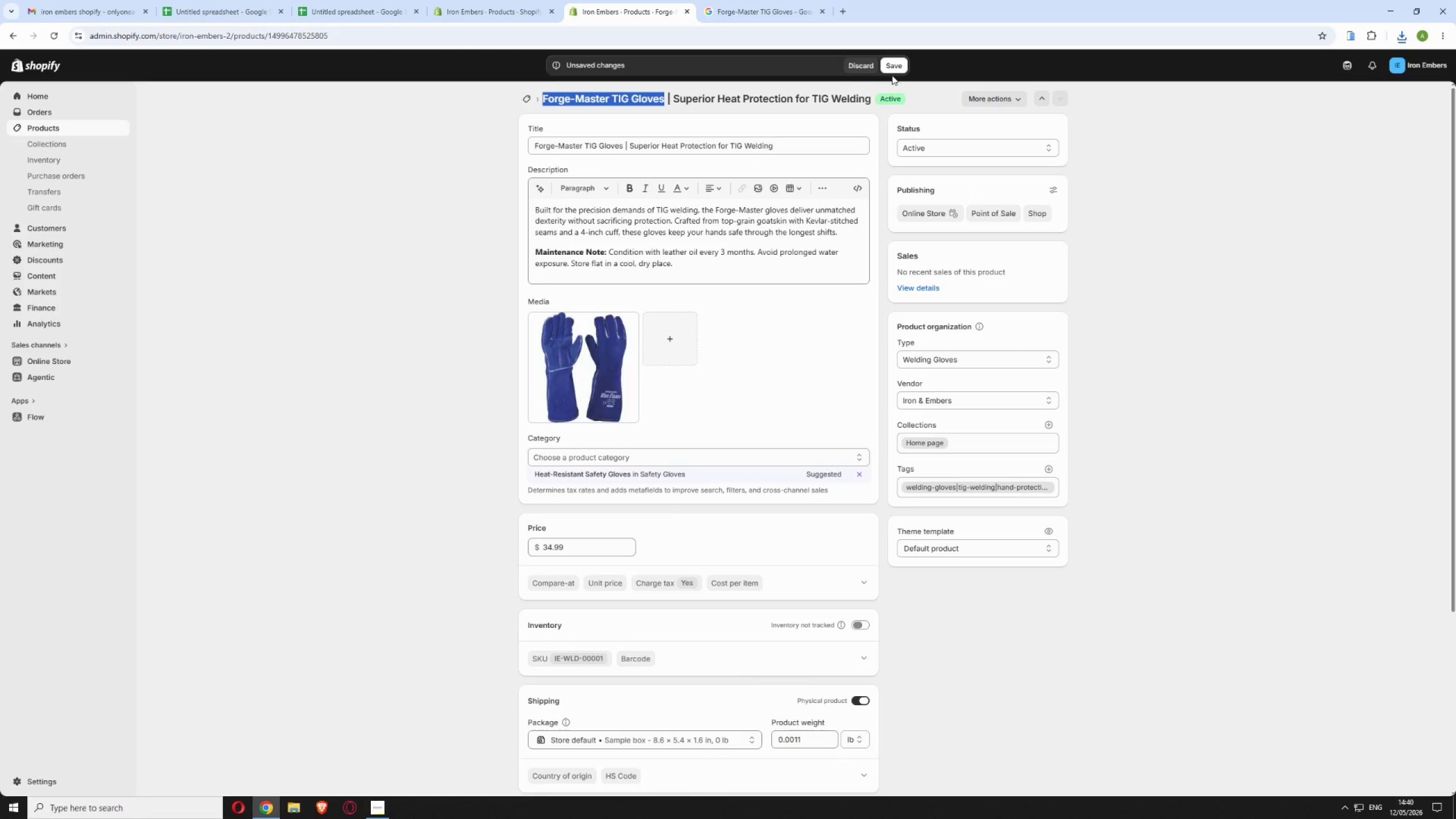 
left_click([892, 71])
 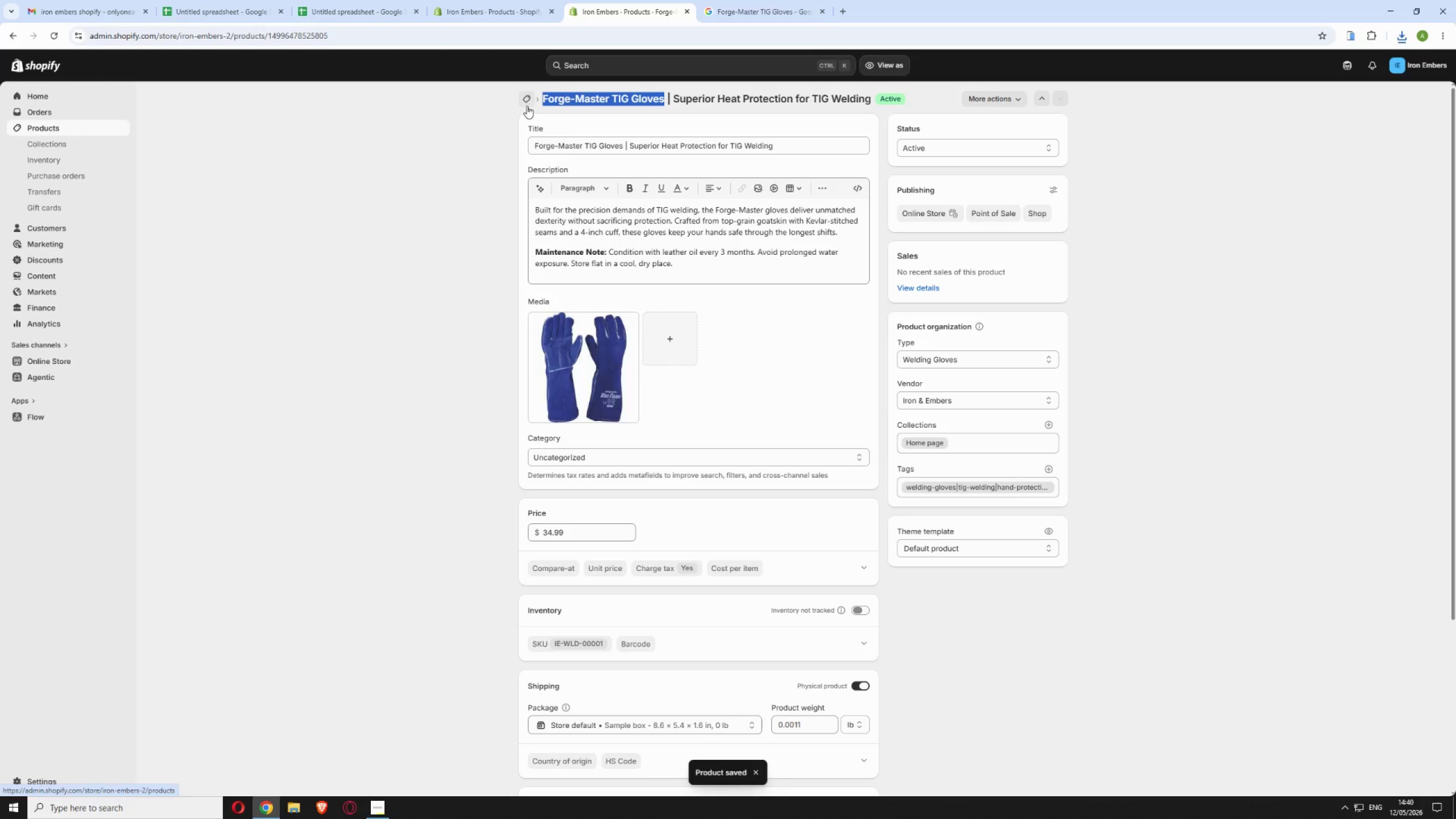 
wait(10.66)
 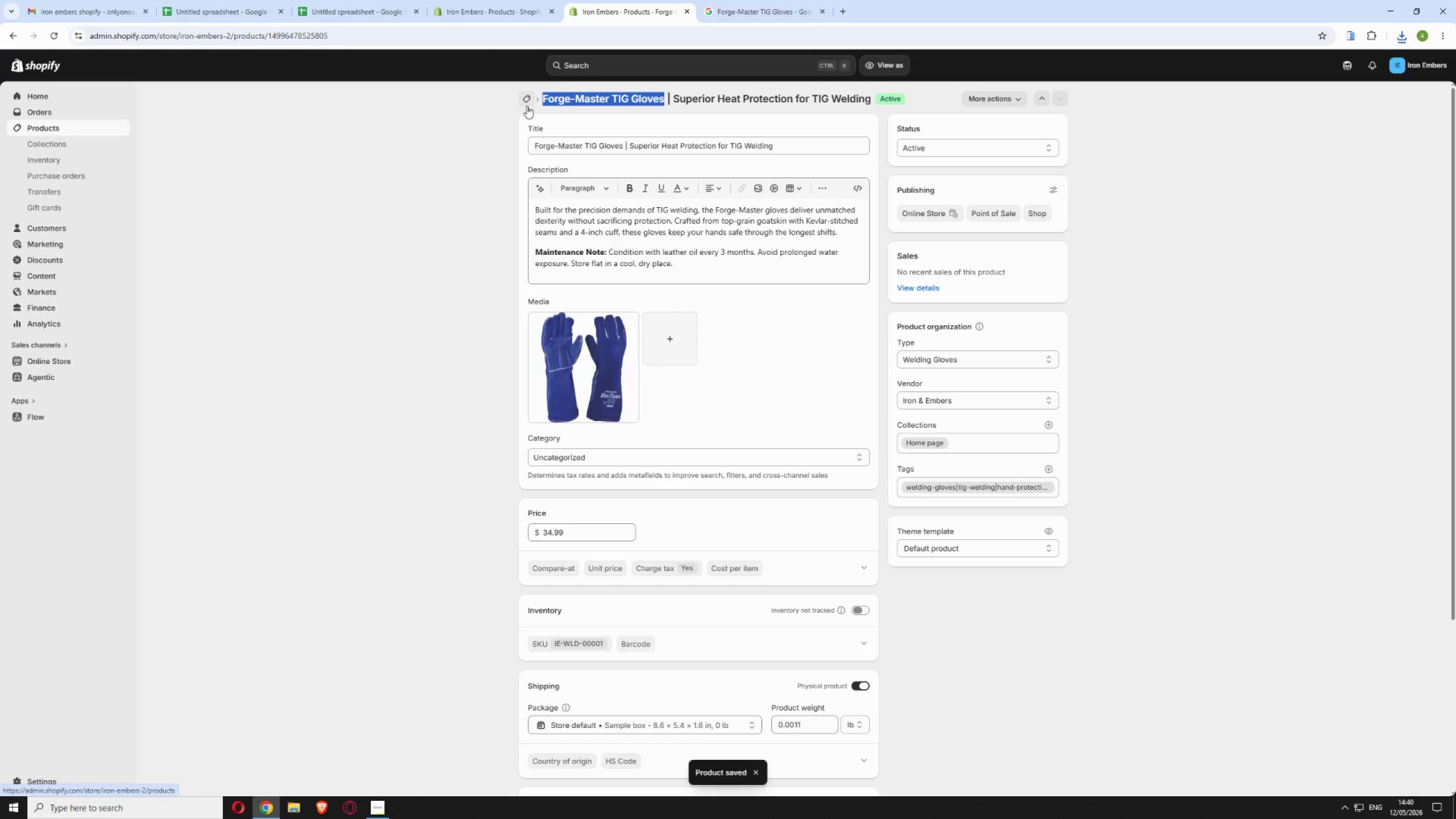 
left_click([528, 101])
 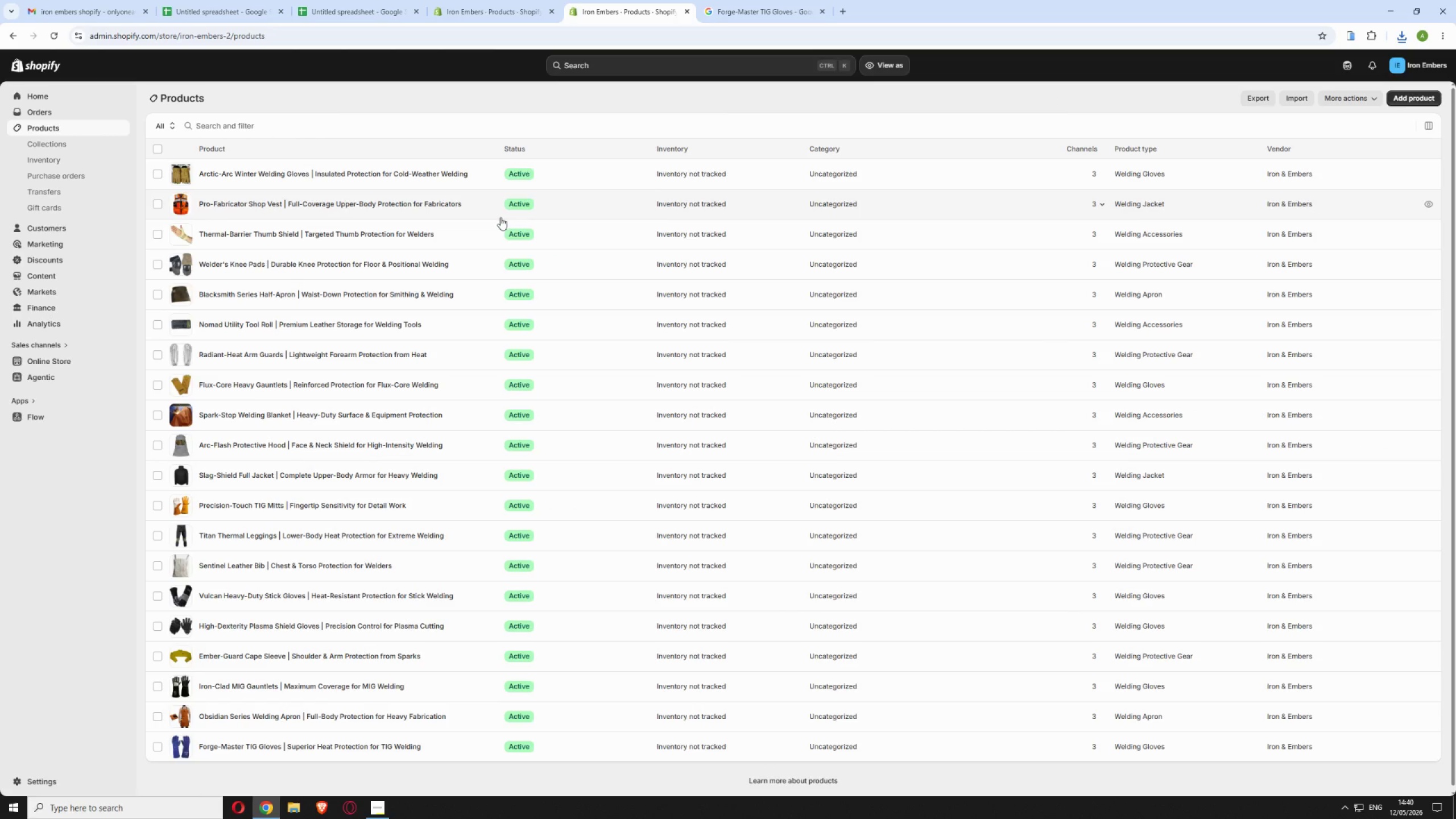 
scroll: coordinate [491, 353], scroll_direction: down, amount: 11.0
 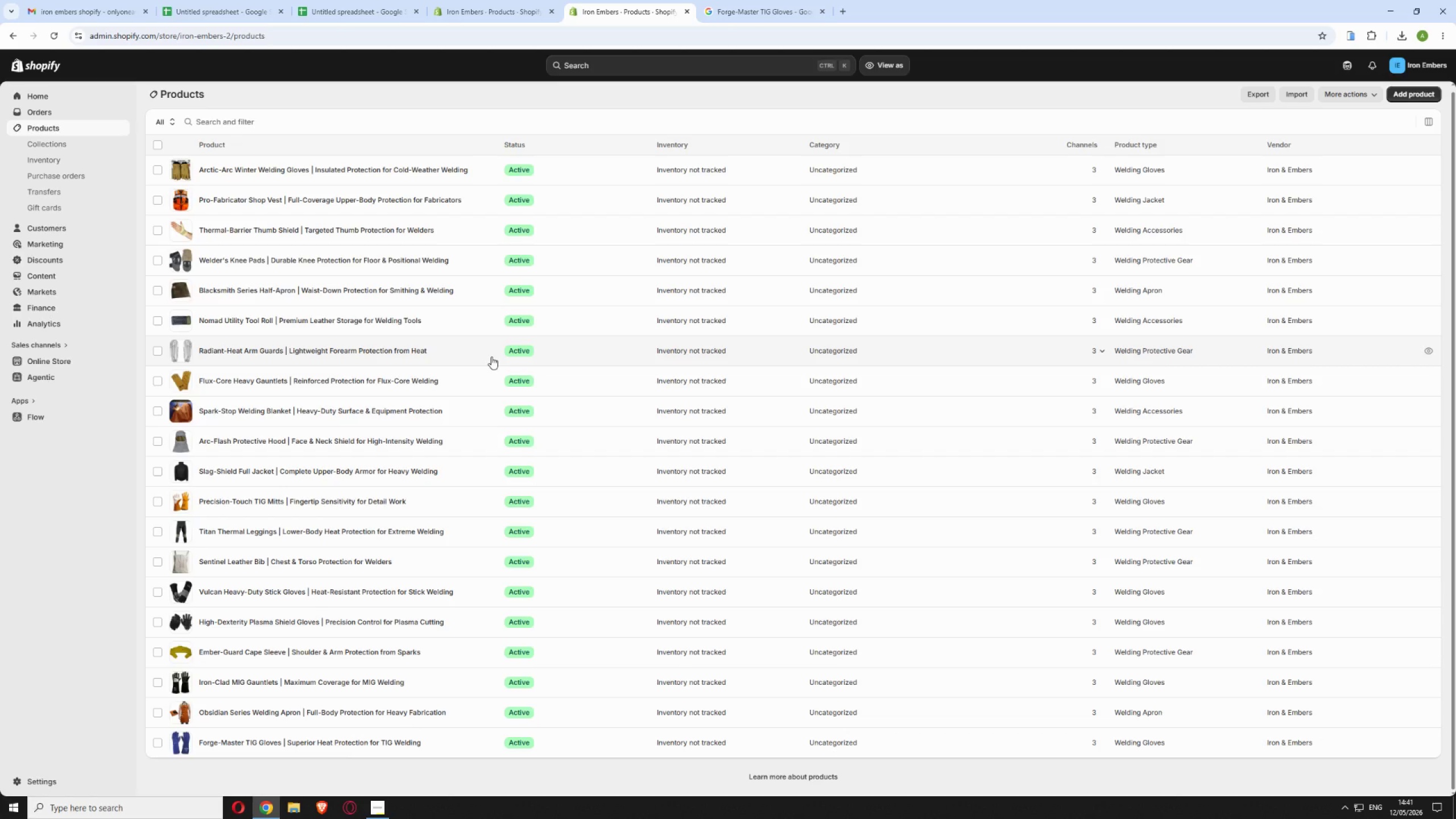 
wait(63.68)
 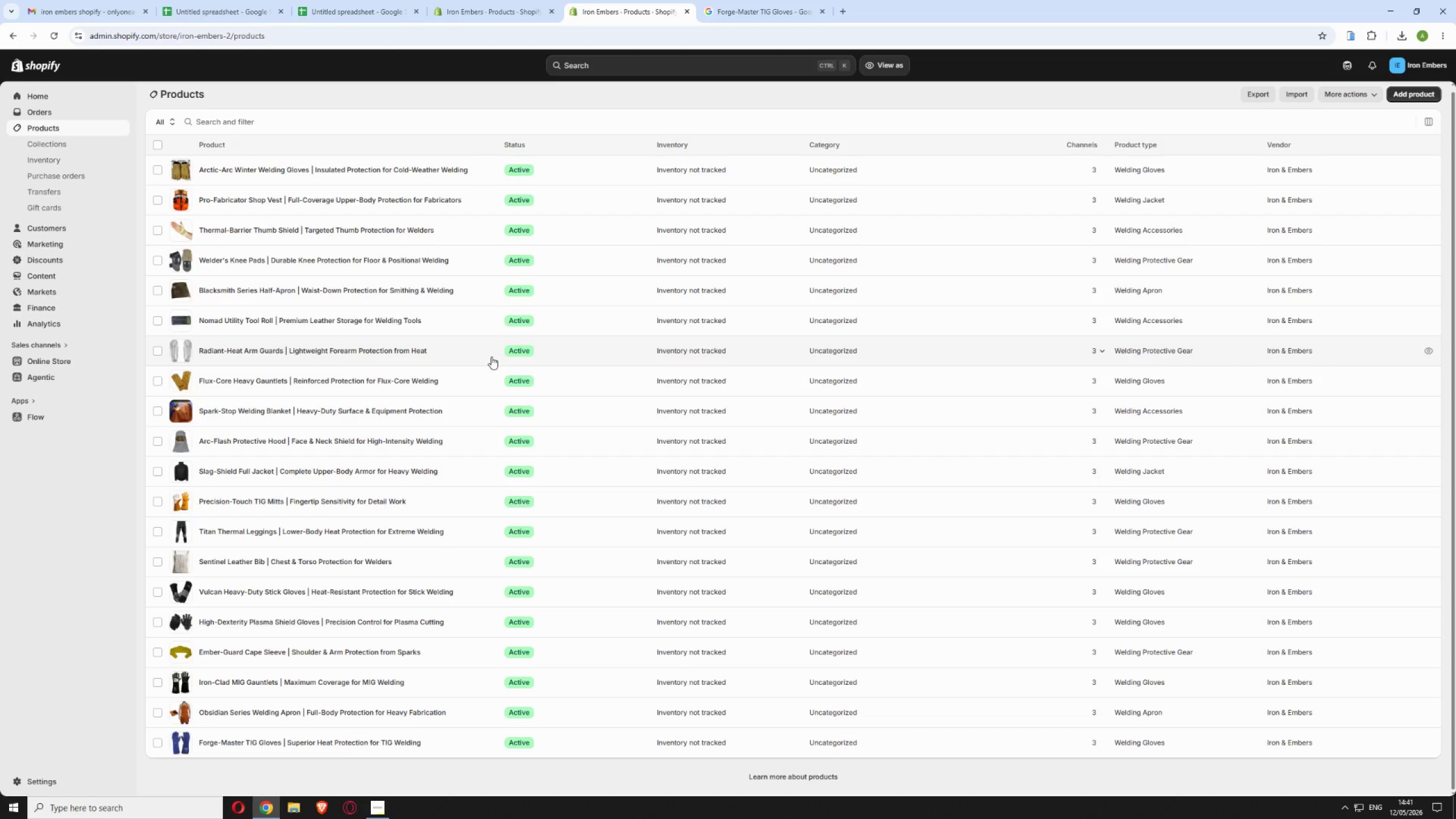 
left_click([63, 9])
 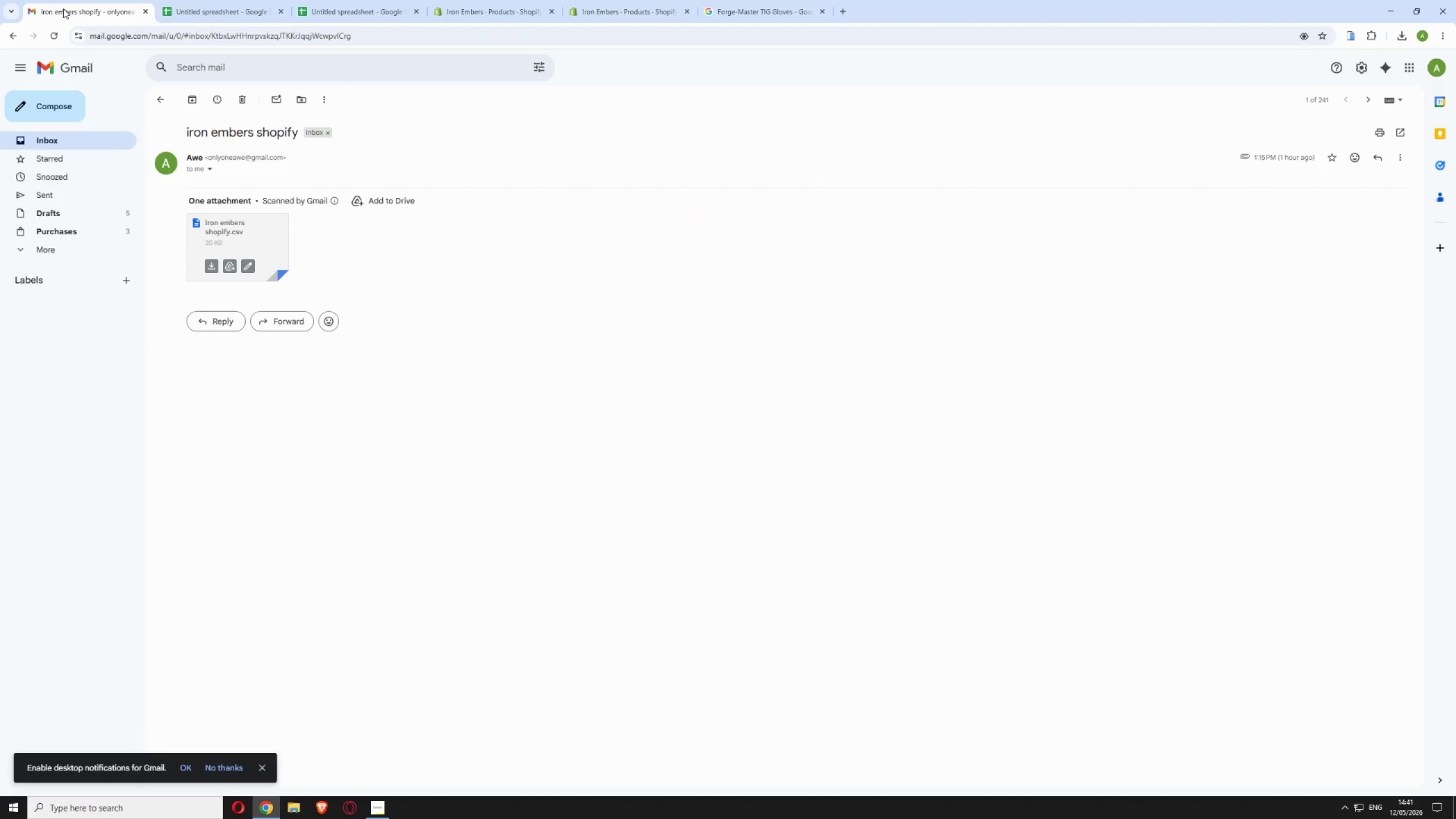 
left_click_drag(start_coordinate=[63, 9], to_coordinate=[359, 6])
 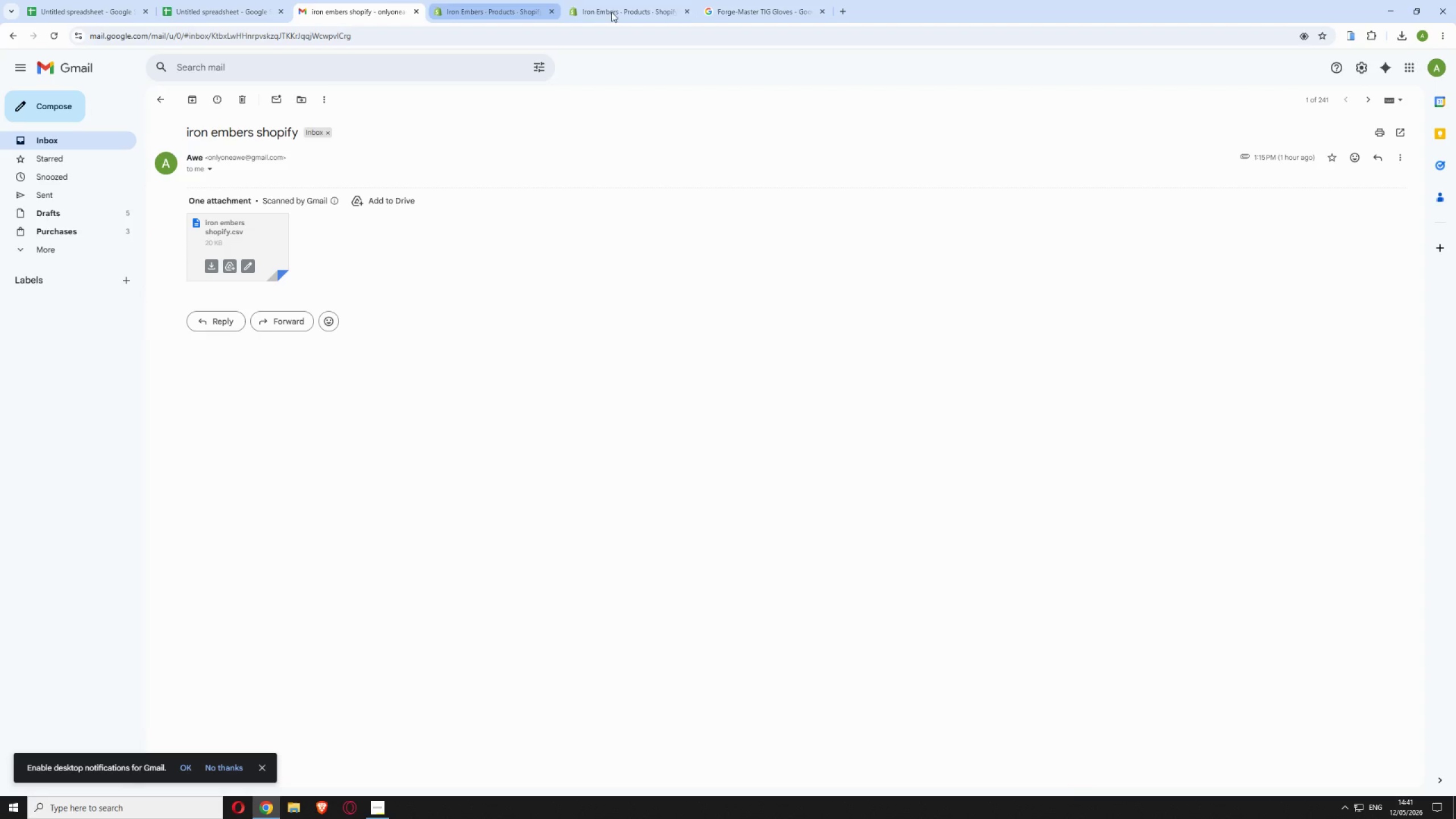 
left_click([620, 12])
 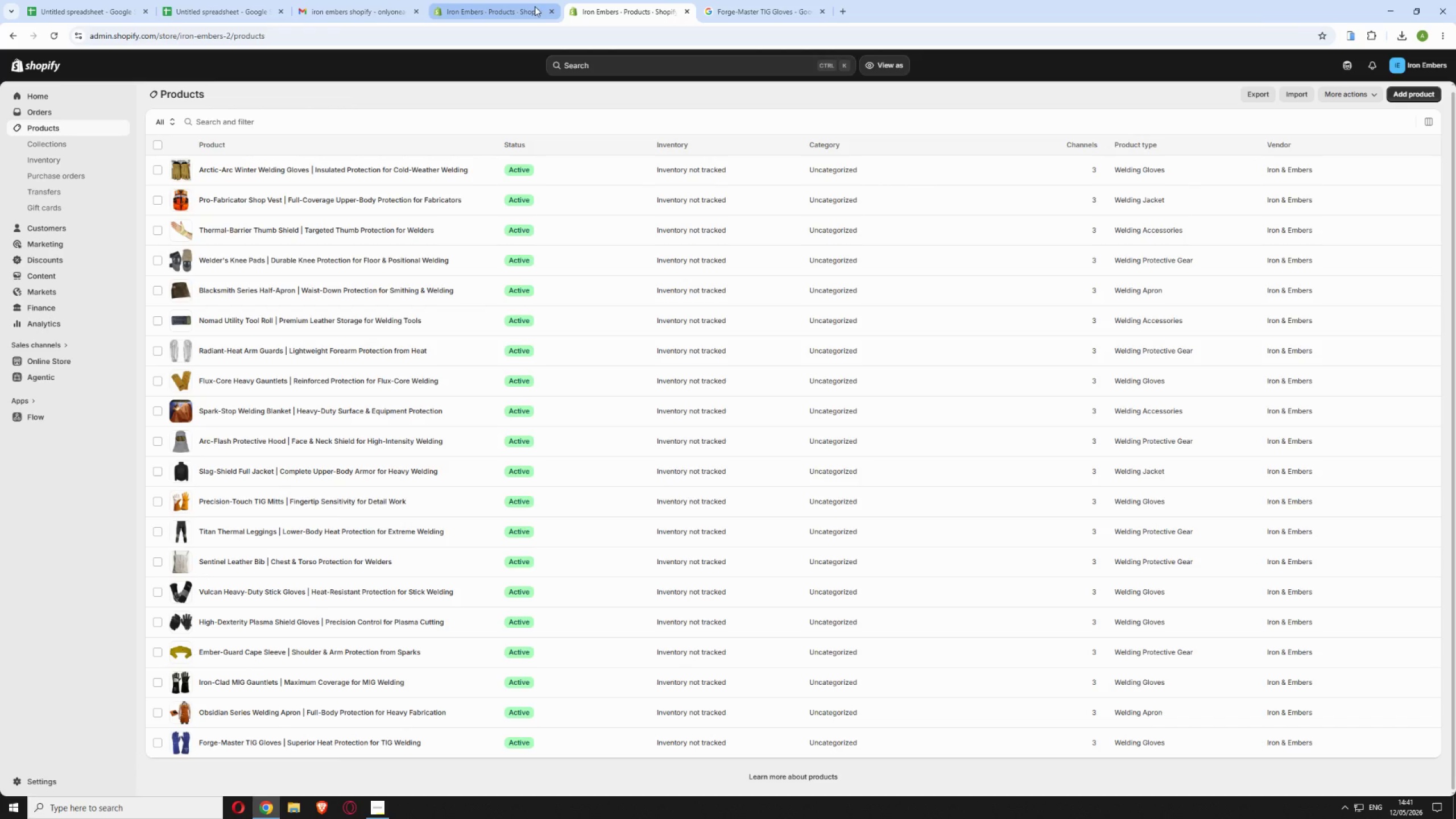 
left_click([508, 6])
 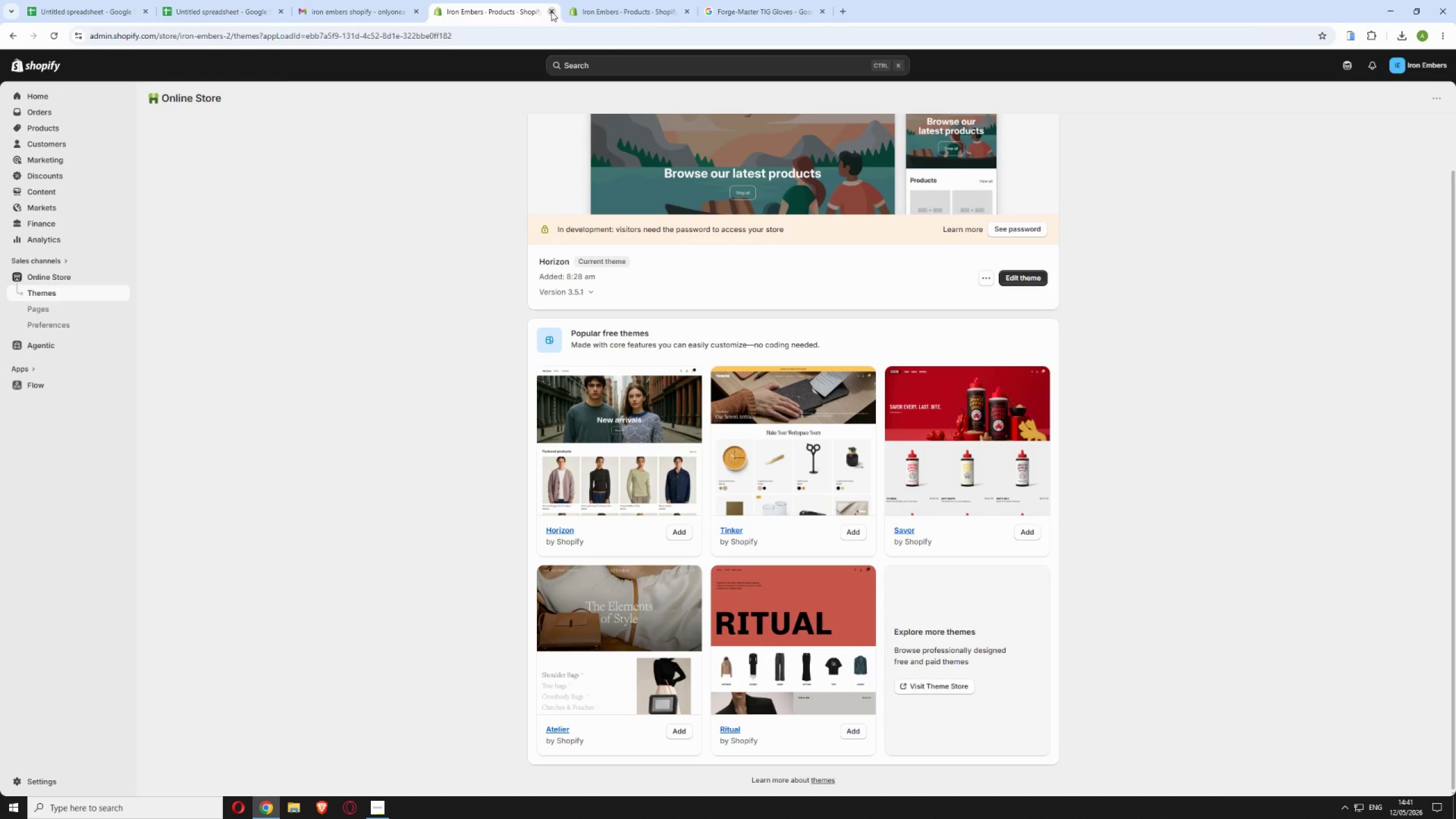 
left_click([551, 11])
 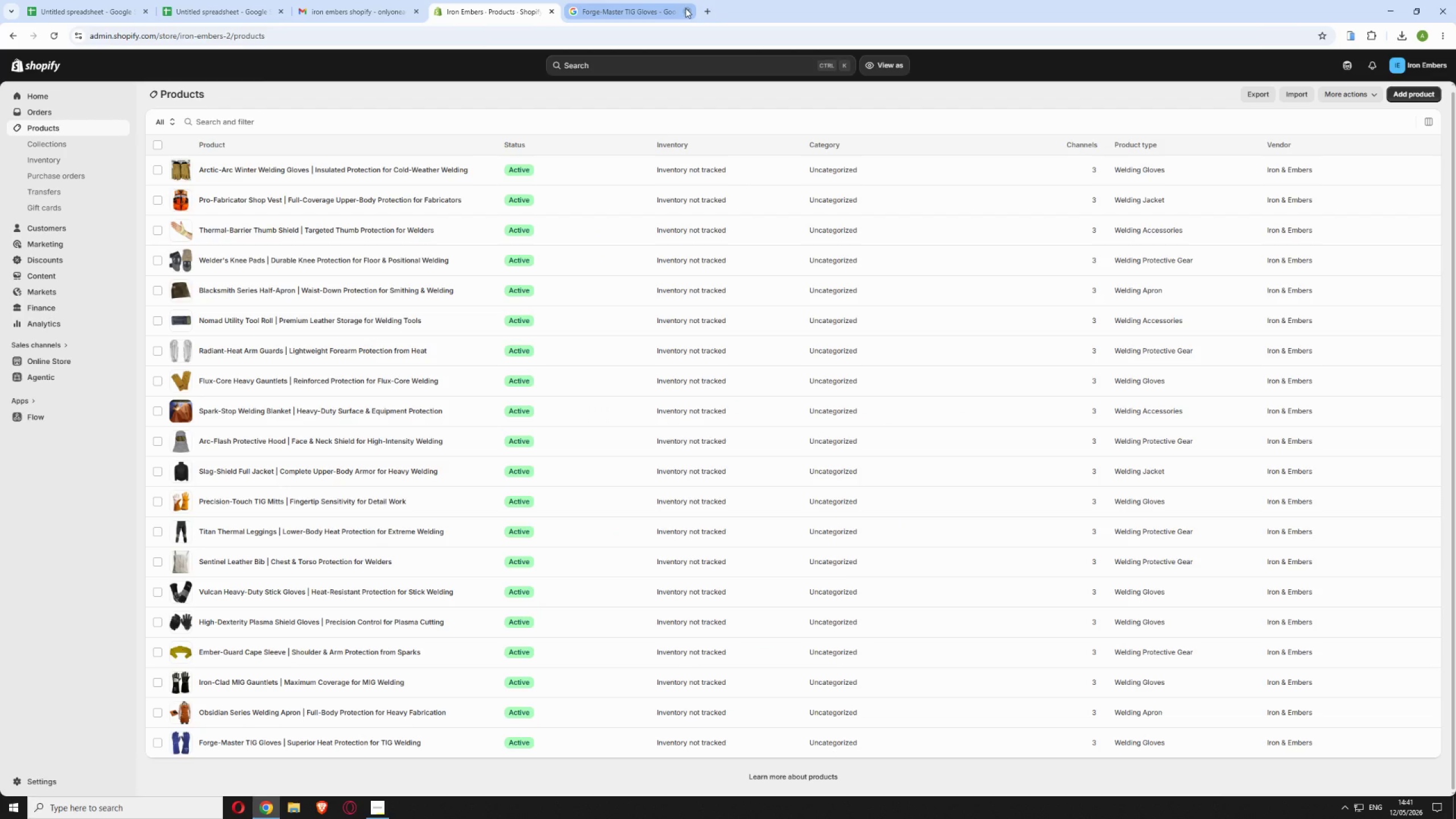 
left_click([685, 8])
 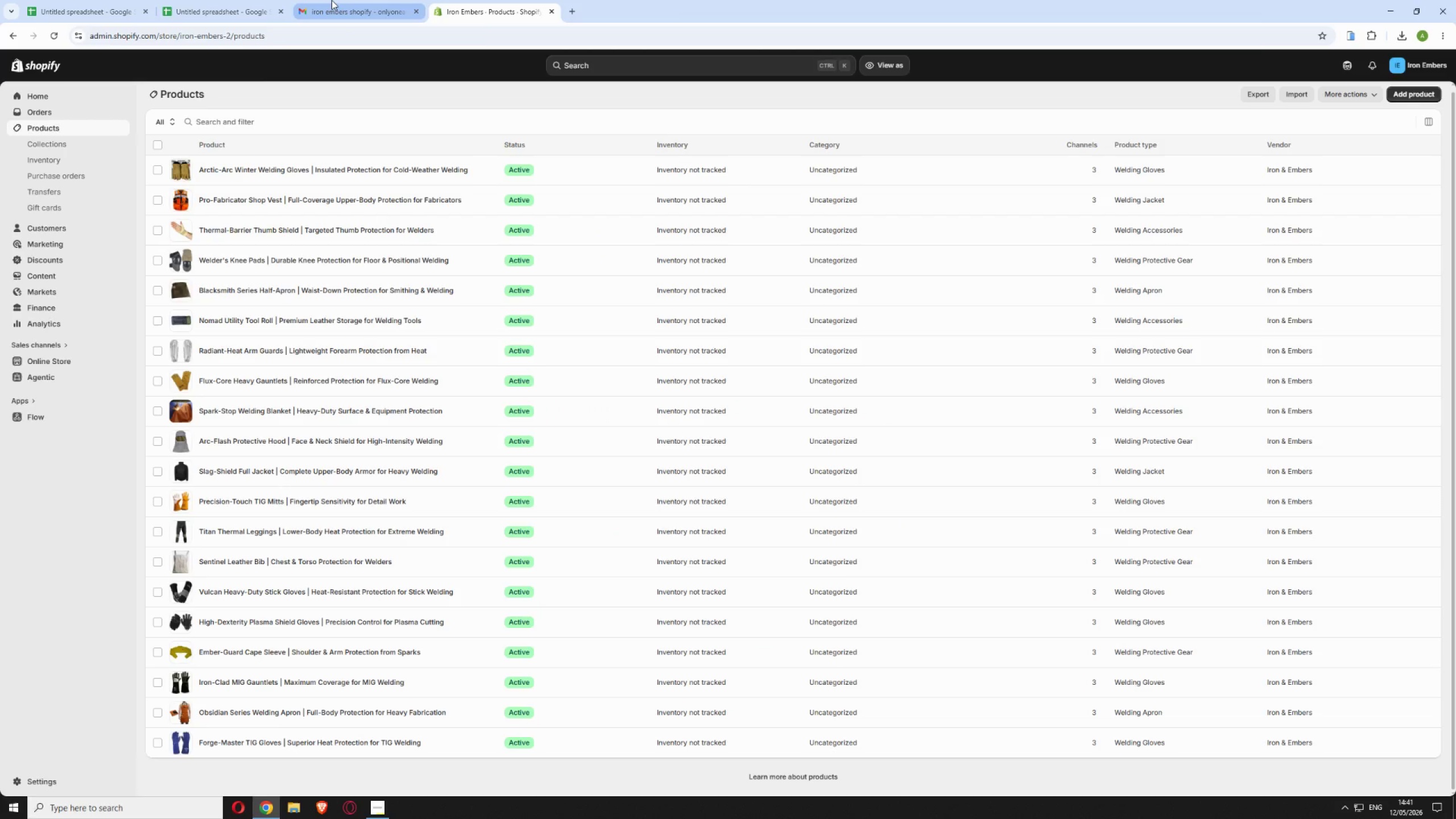 
left_click([332, 0])
 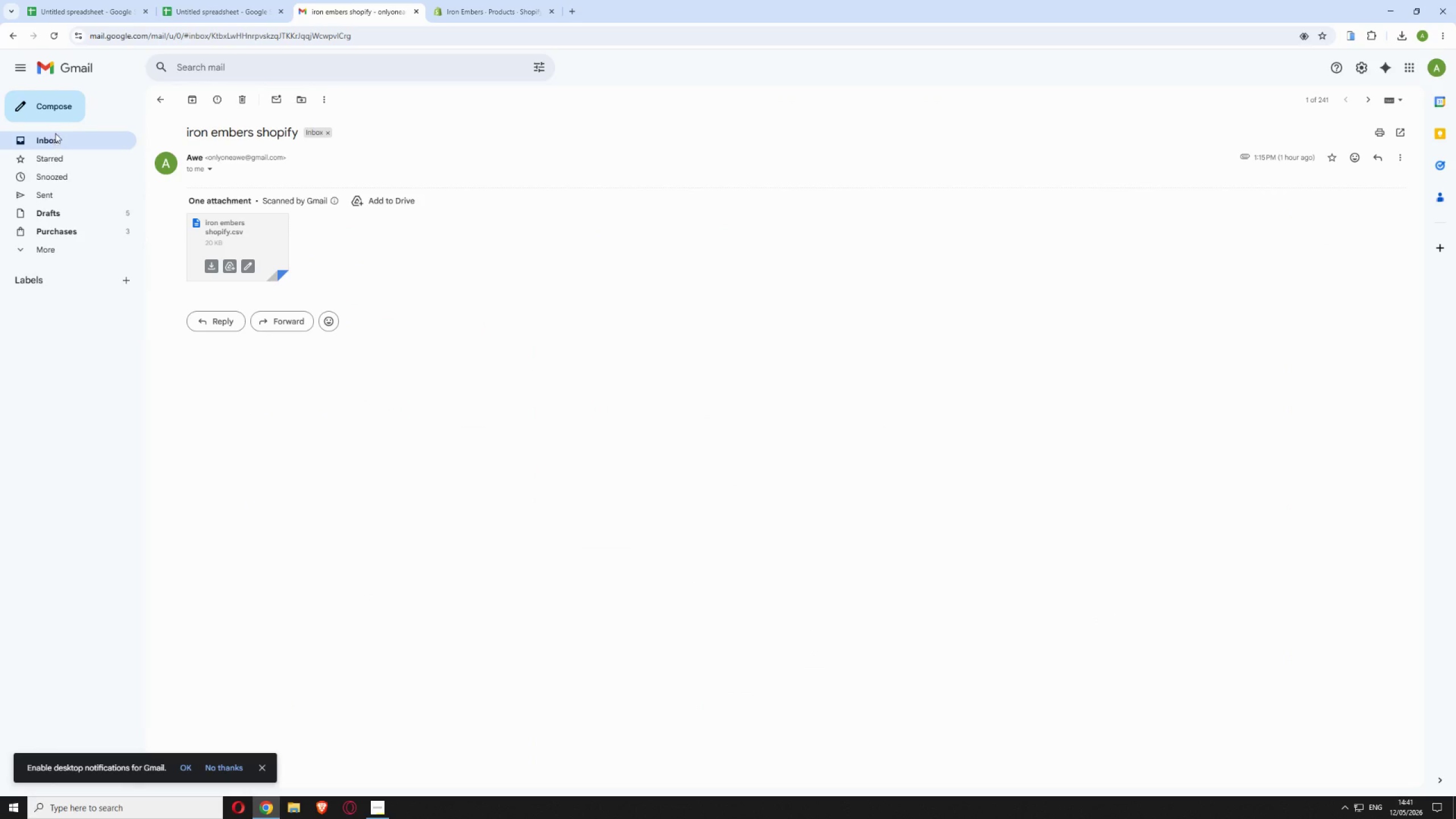 
left_click([53, 136])
 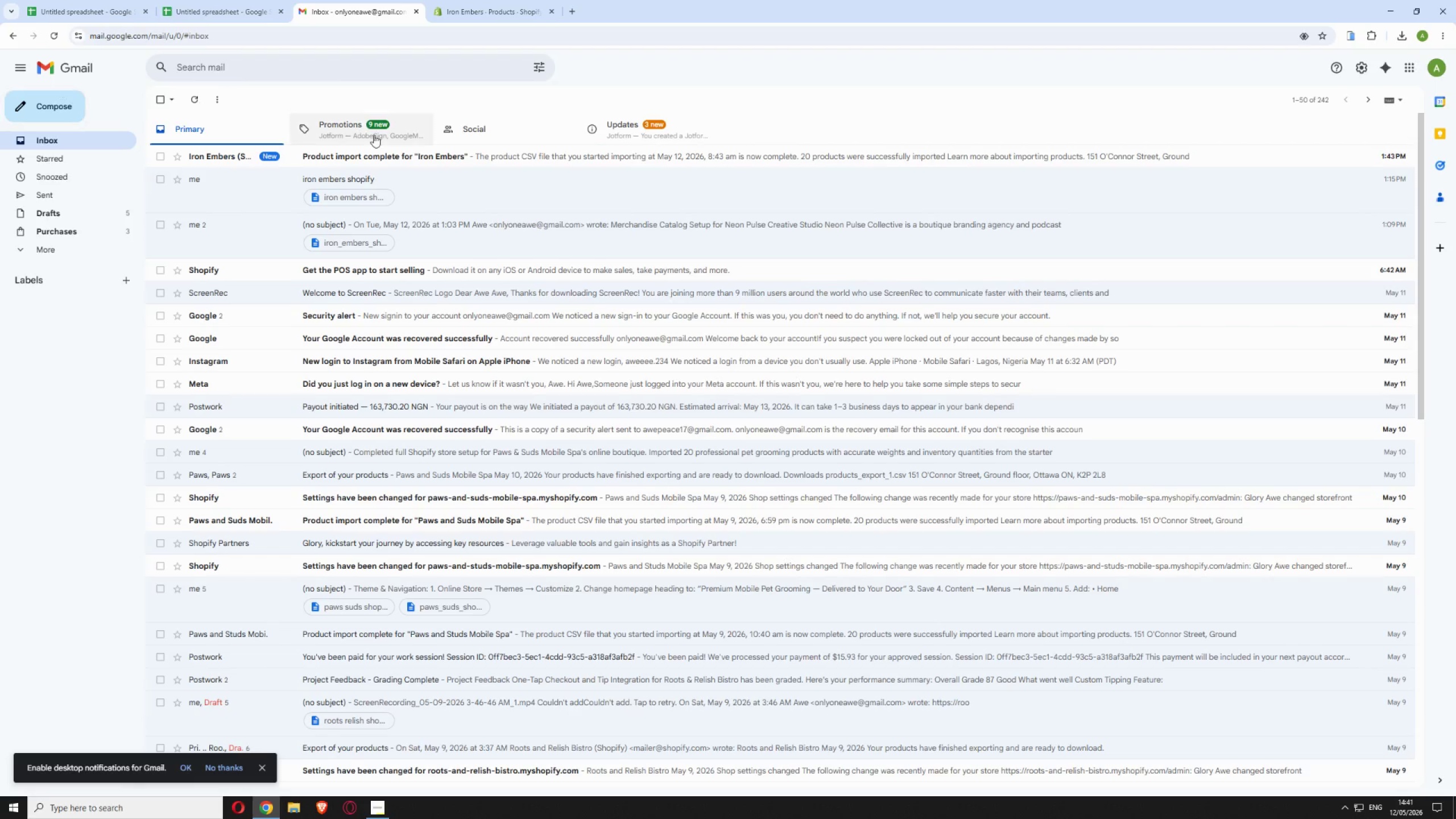 
left_click([449, 156])
 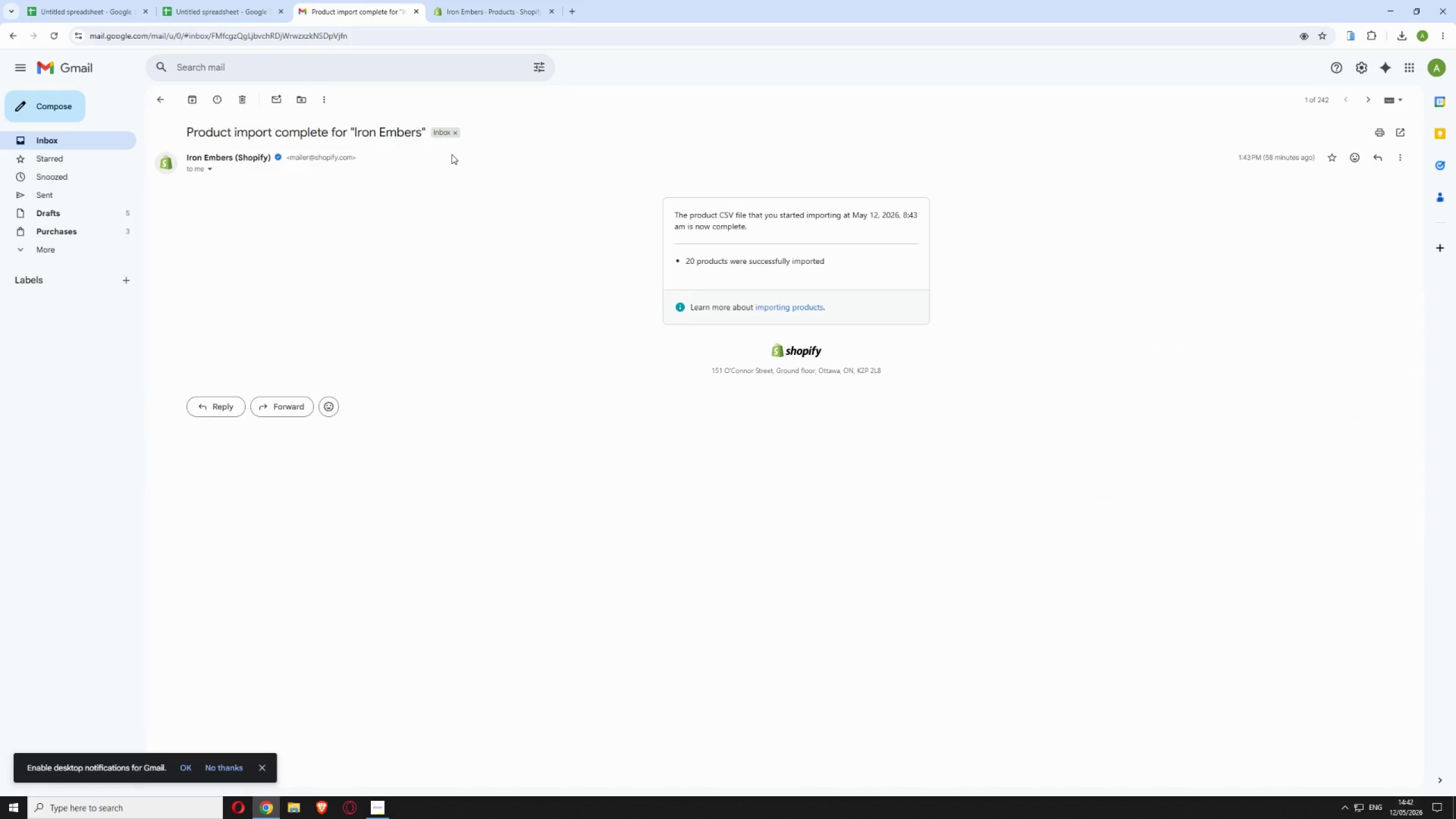 
wait(13.08)
 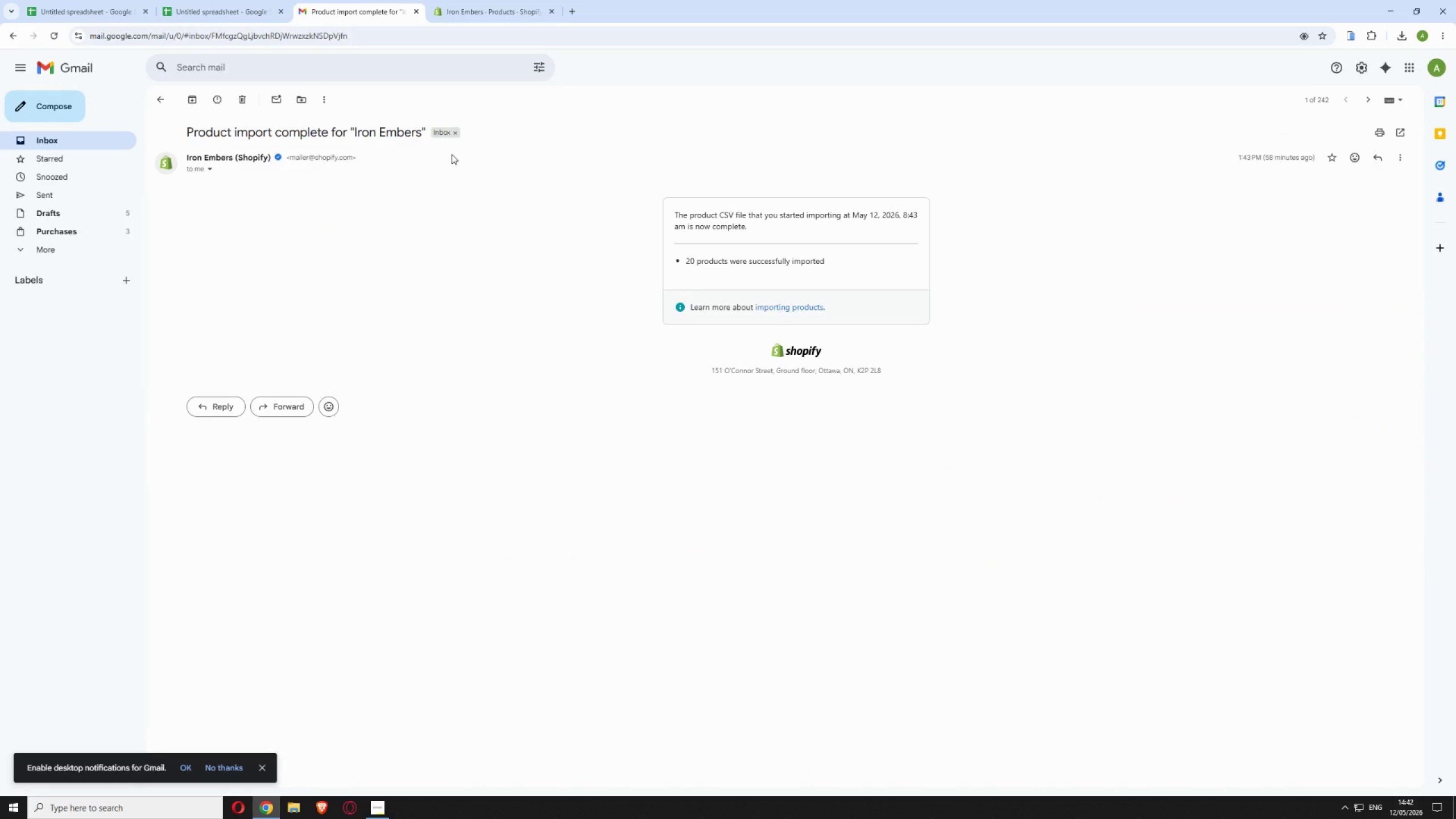 
left_click([83, 142])
 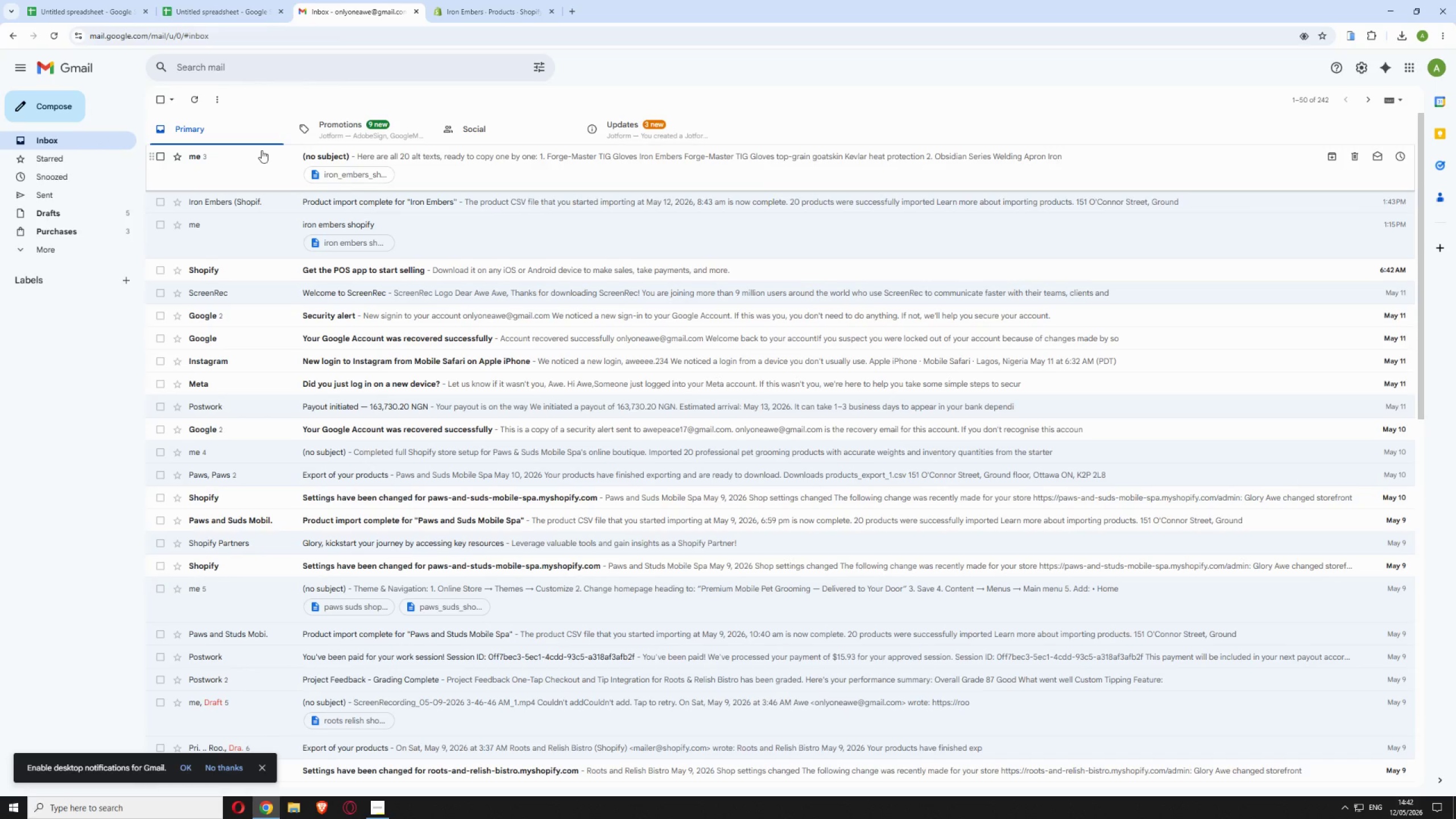 
left_click([440, 164])
 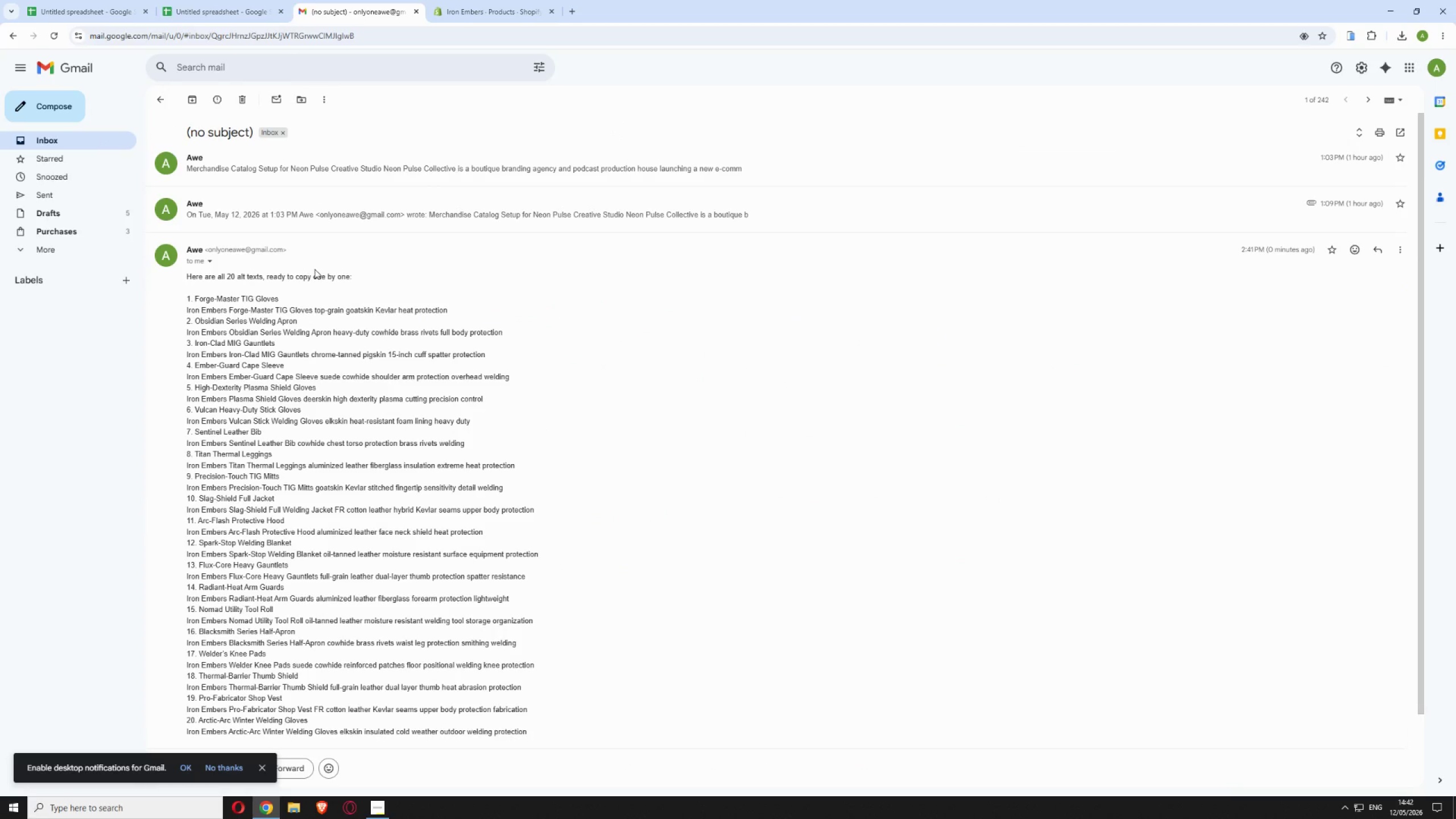 
scroll: coordinate [212, 312], scroll_direction: down, amount: 2.0
 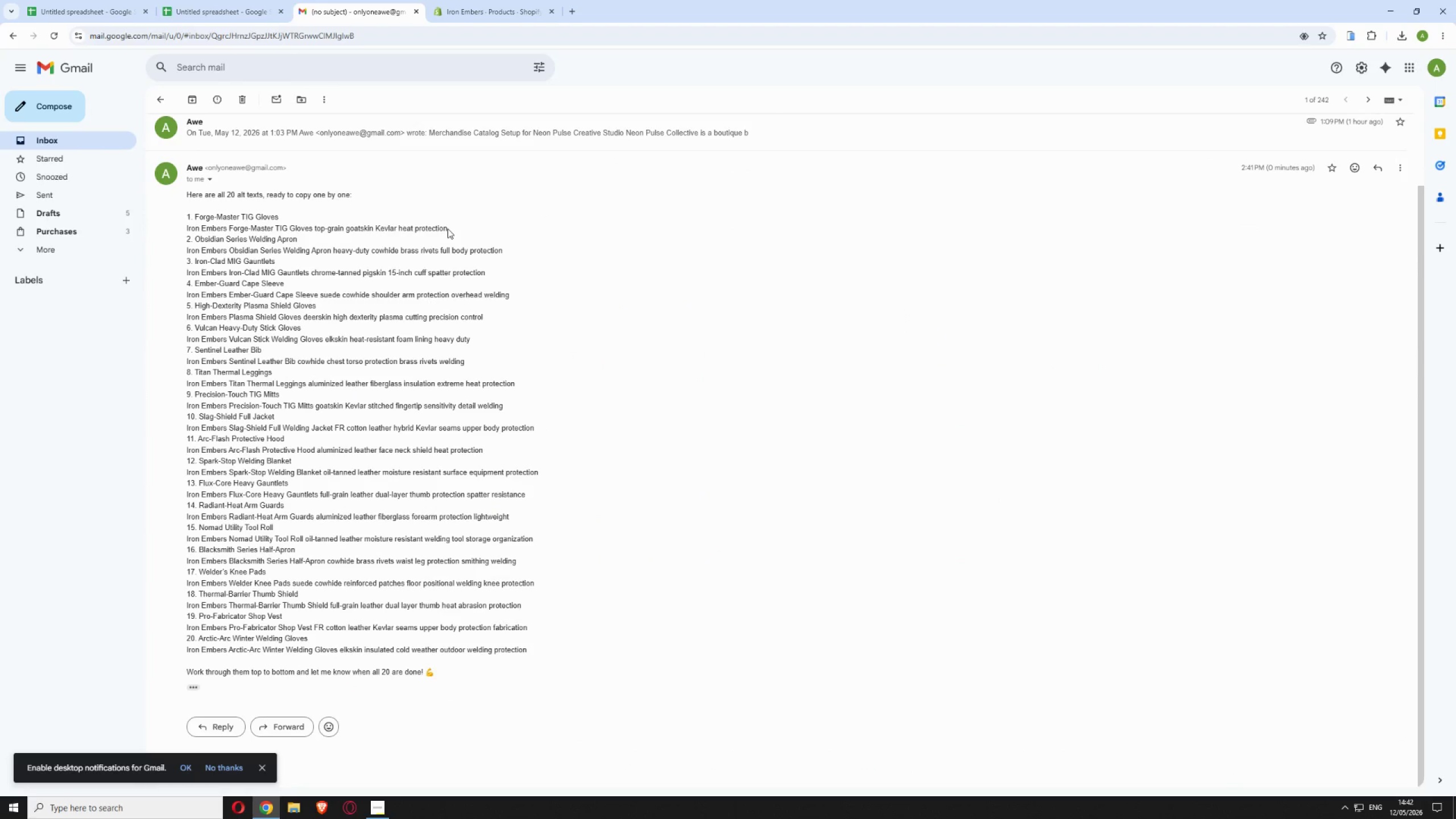 
left_click_drag(start_coordinate=[447, 228], to_coordinate=[184, 229])
 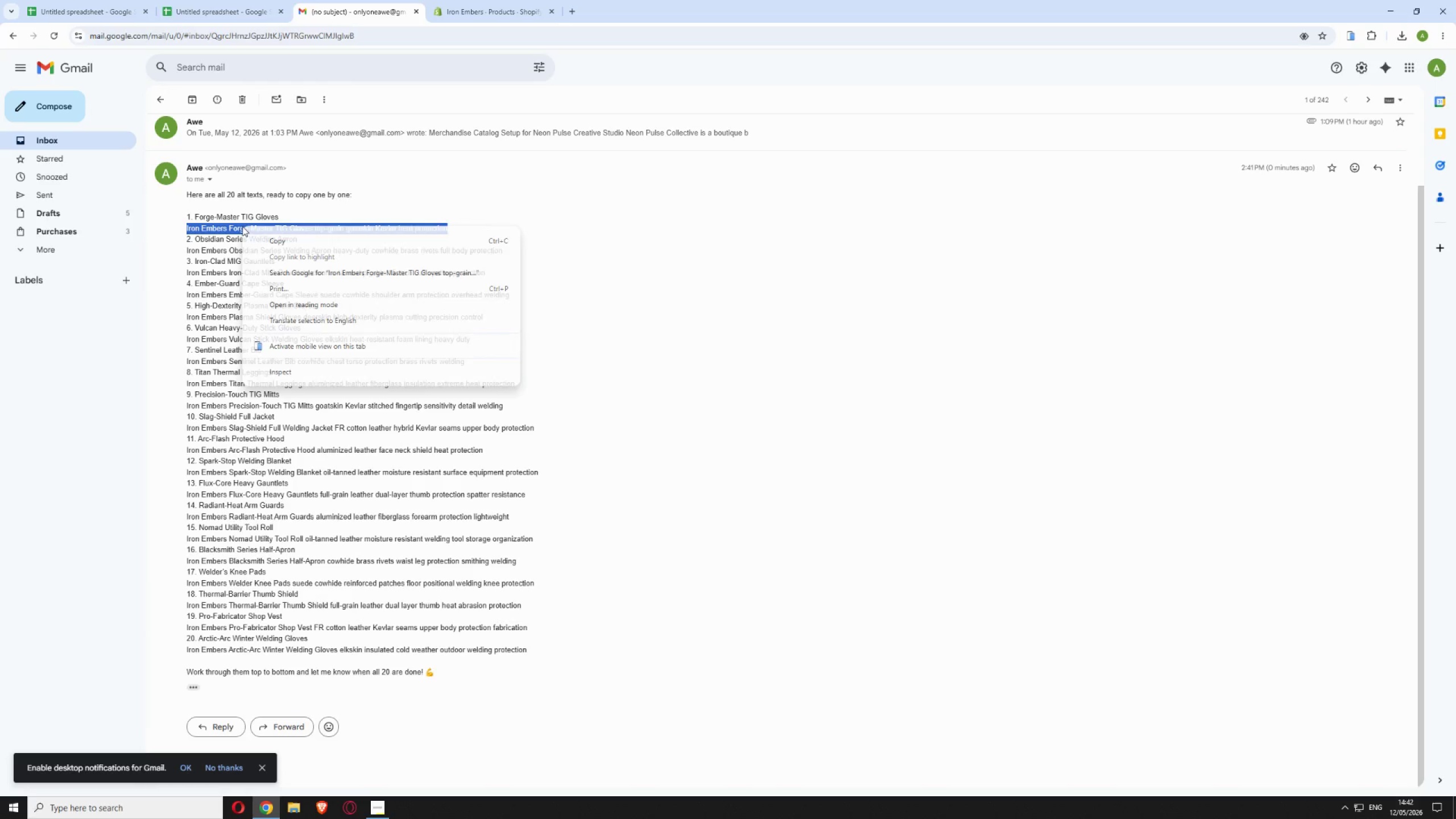 
left_click([279, 239])
 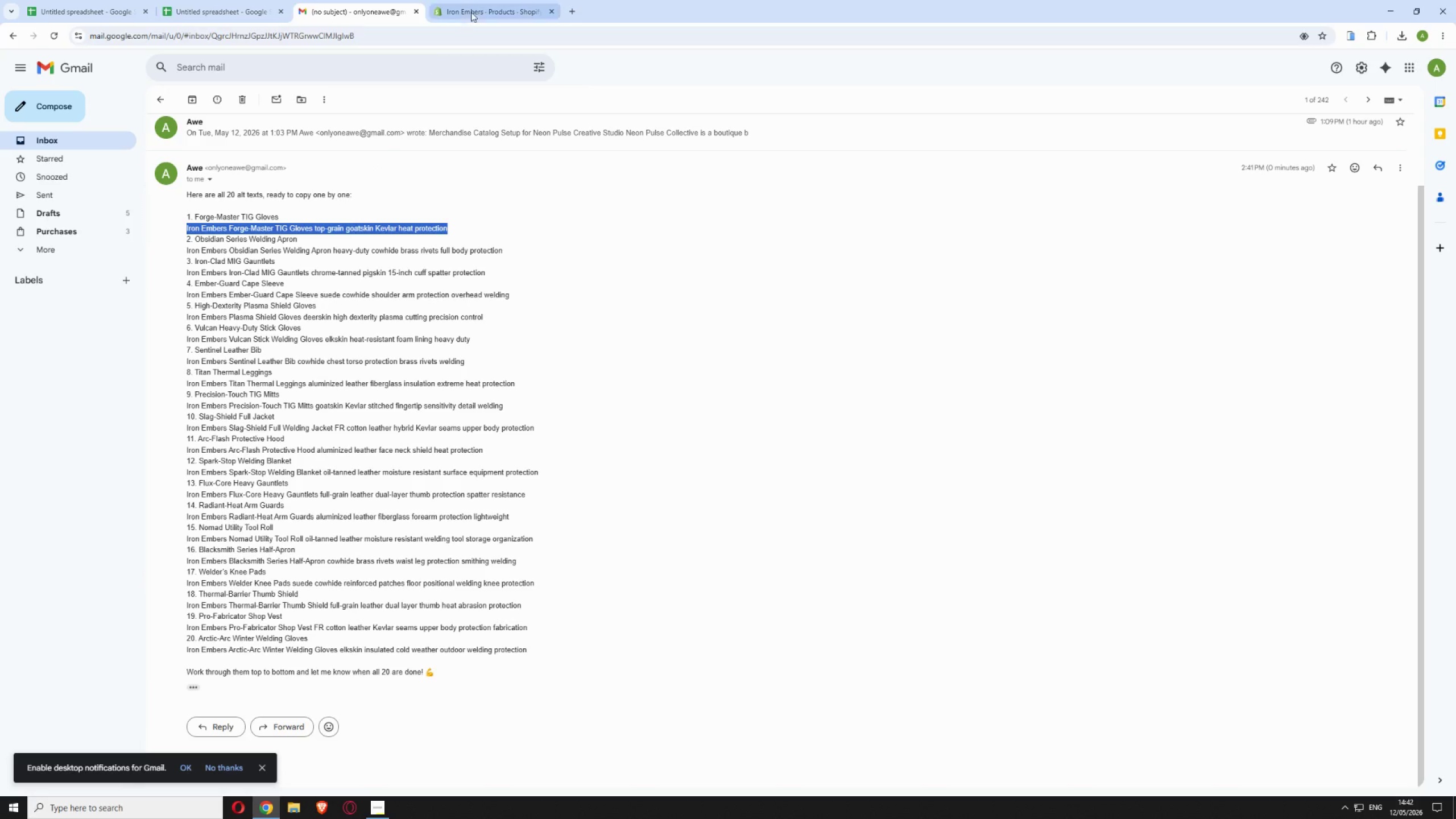 
left_click([471, 10])
 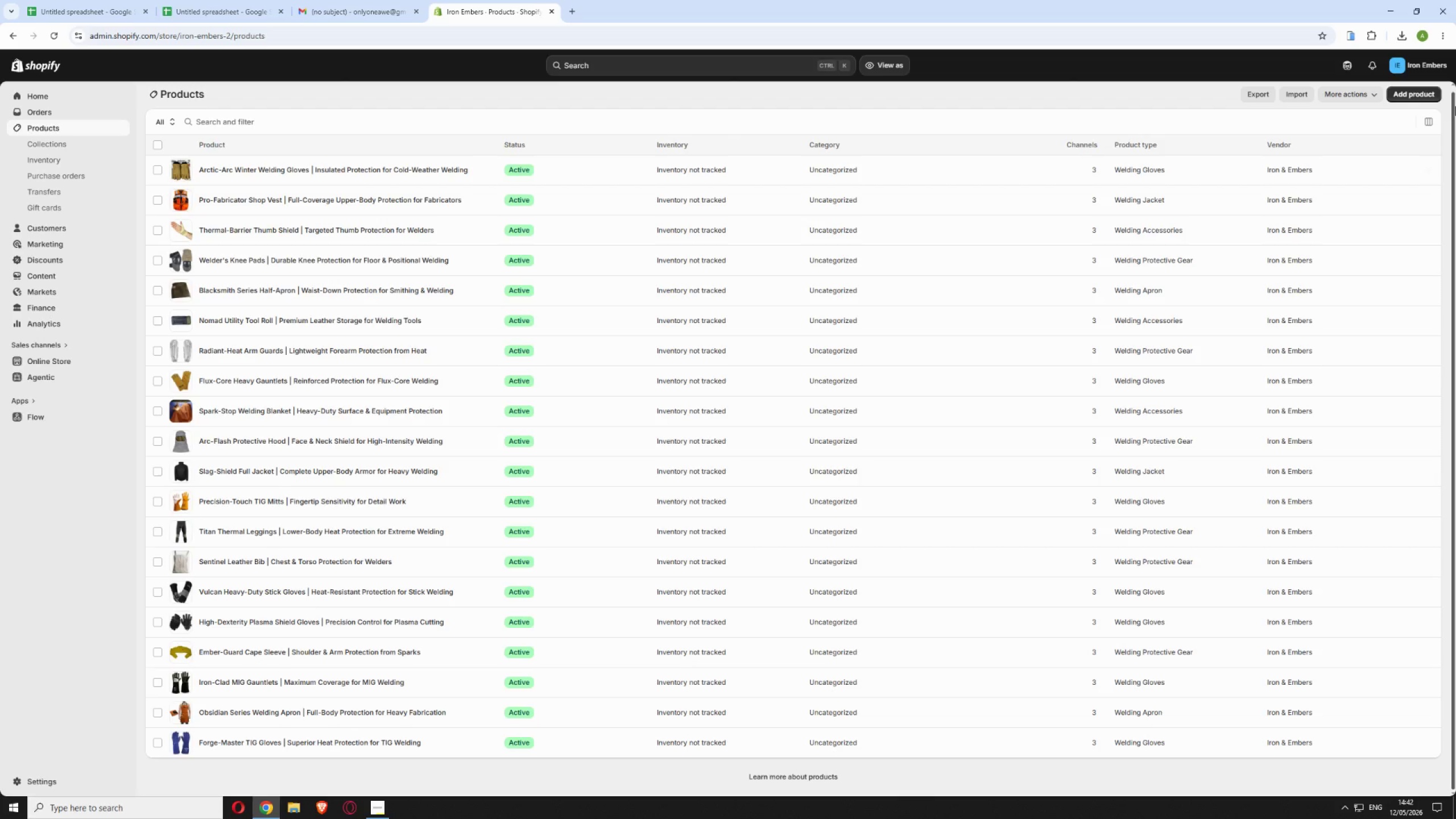 
mouse_move([1416, 129])
 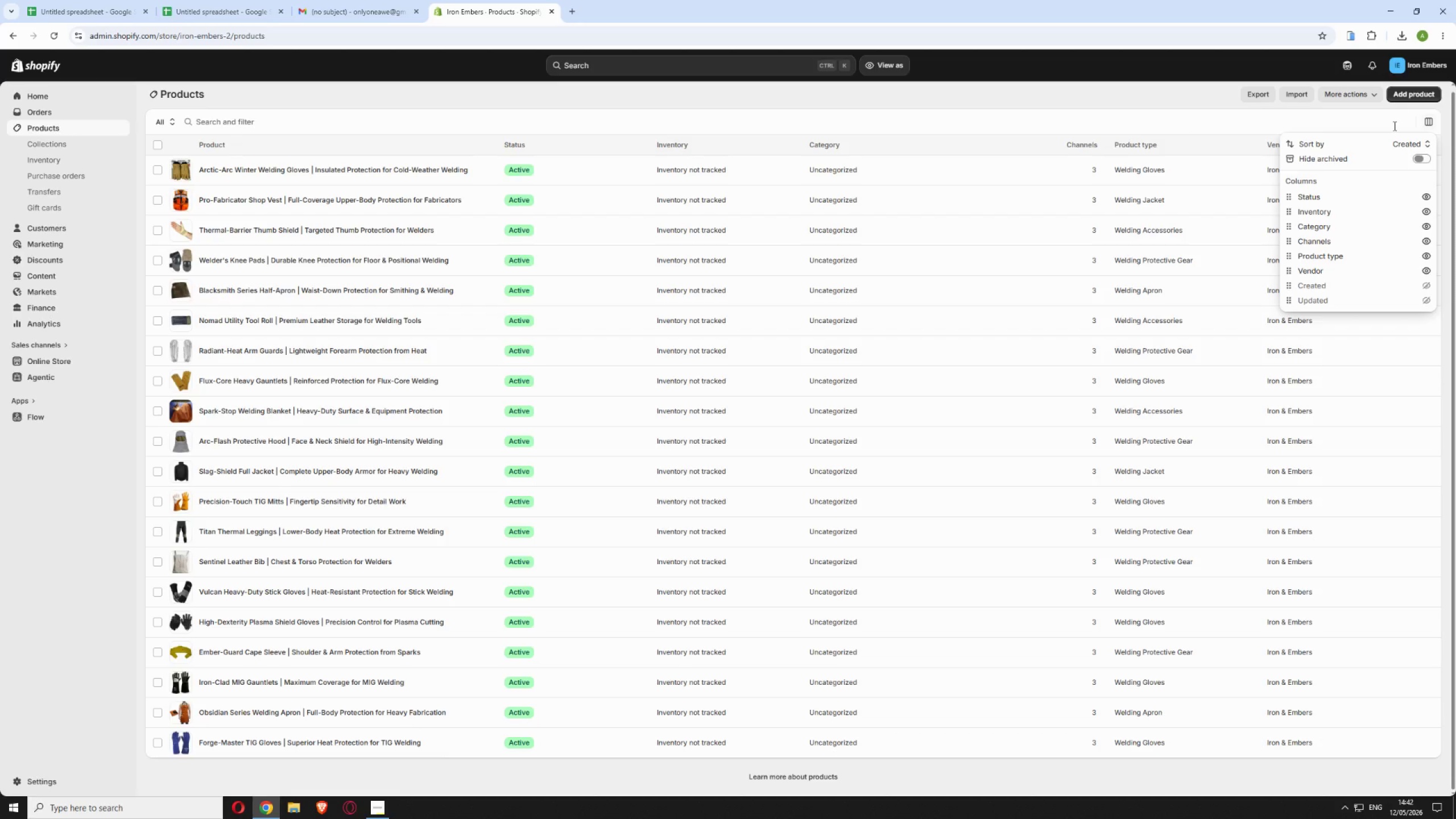 
left_click([1407, 142])
 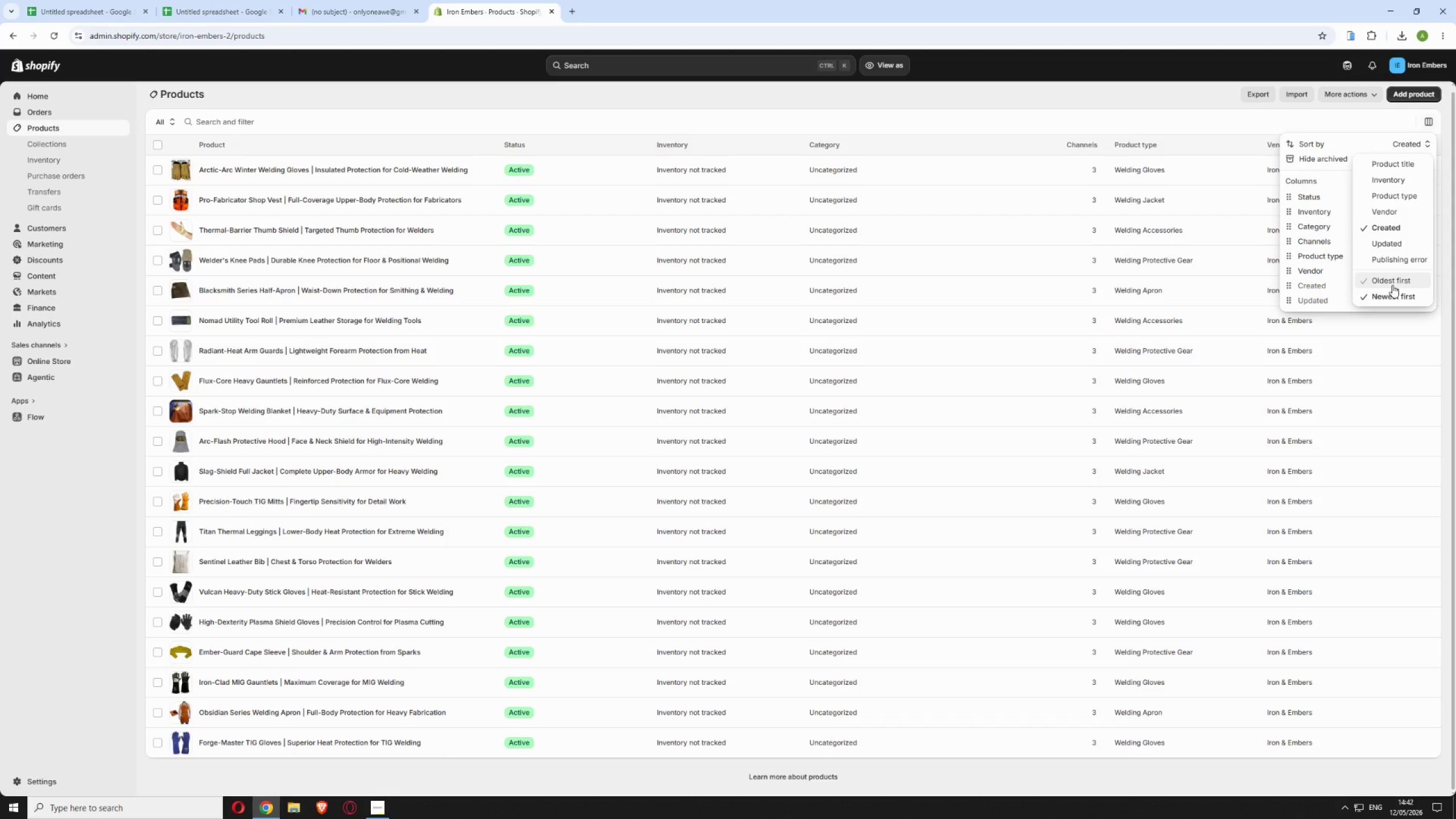 
left_click([1391, 282])
 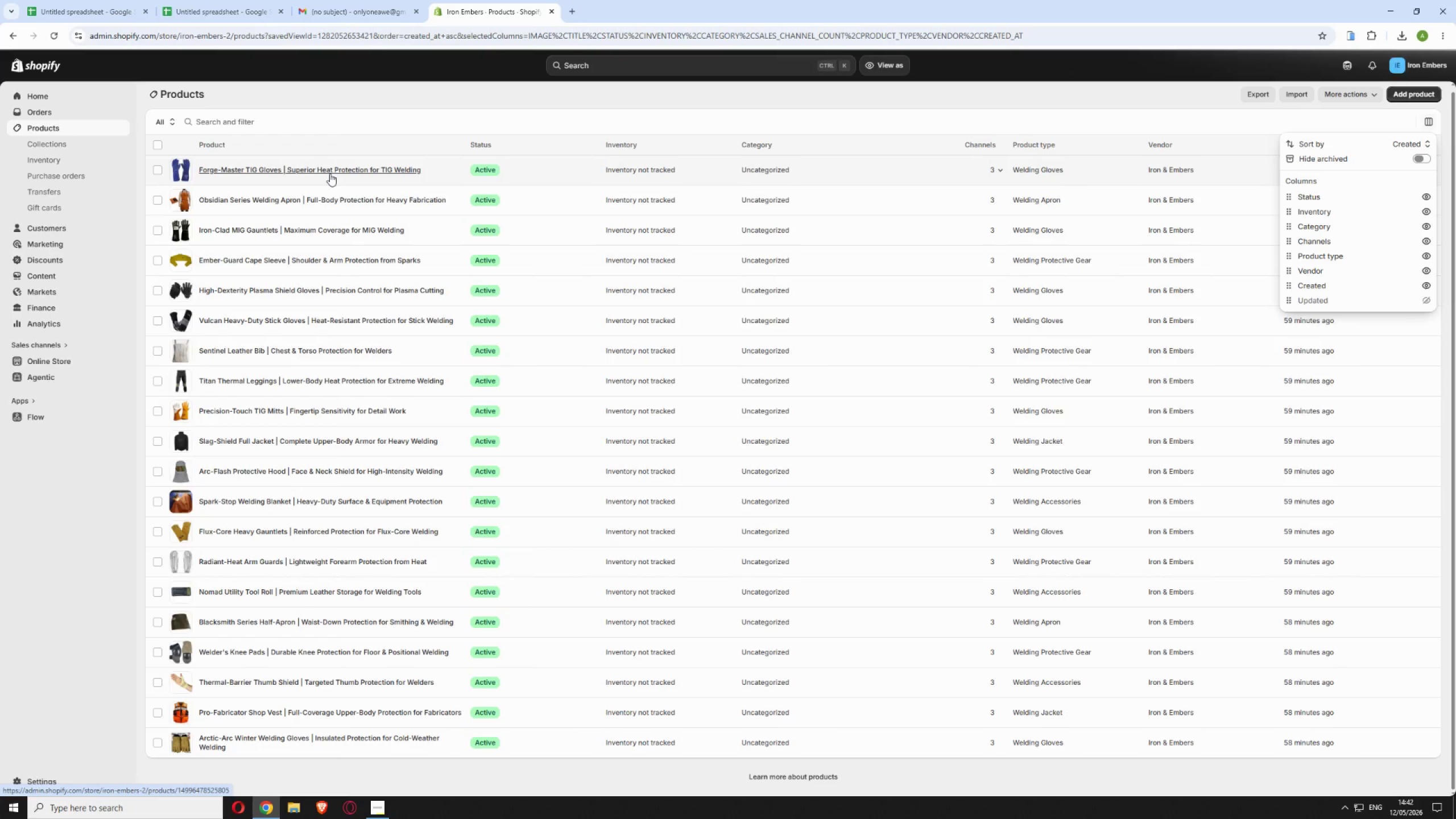 
wait(5.45)
 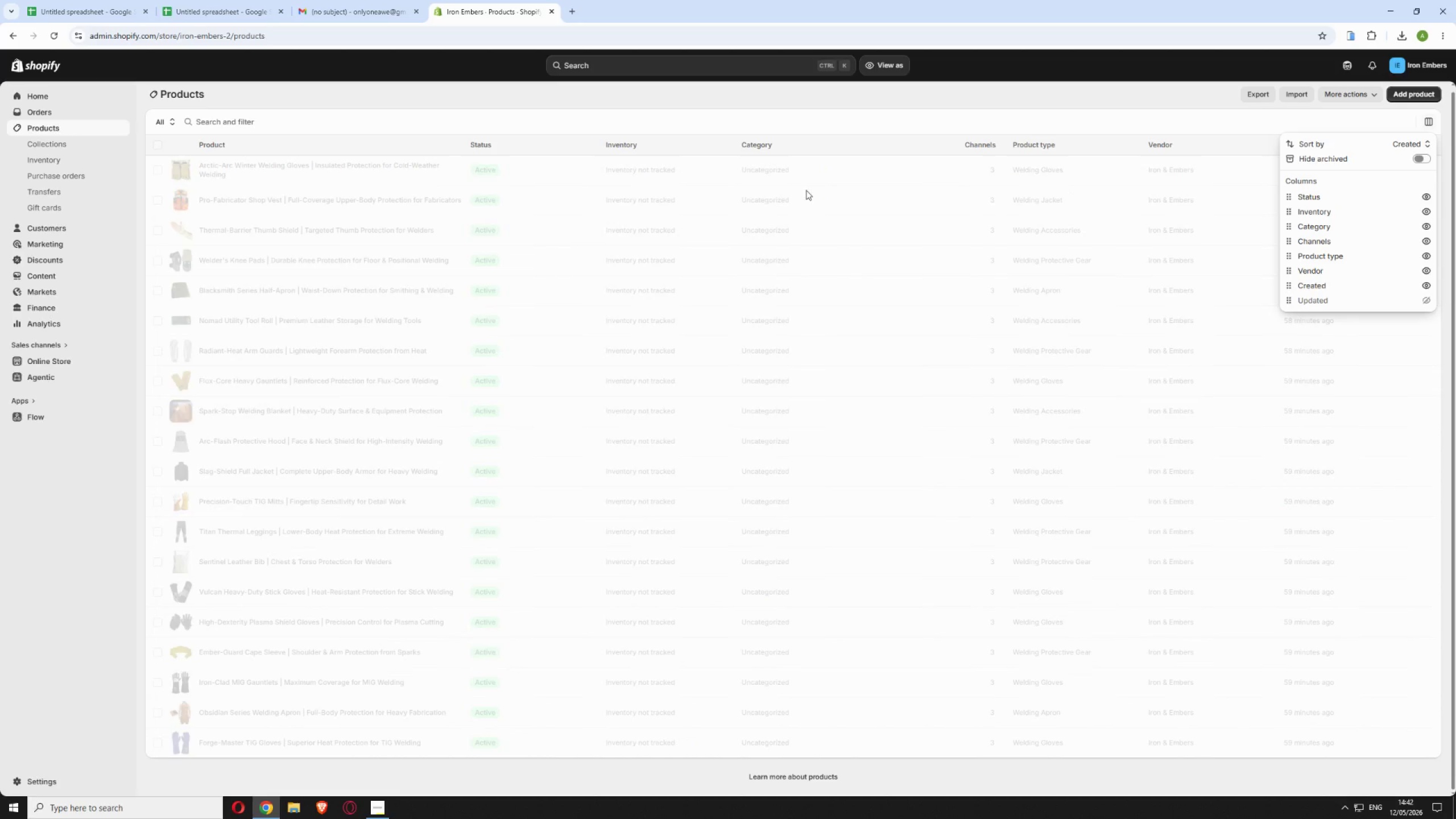 
left_click([429, 168])
 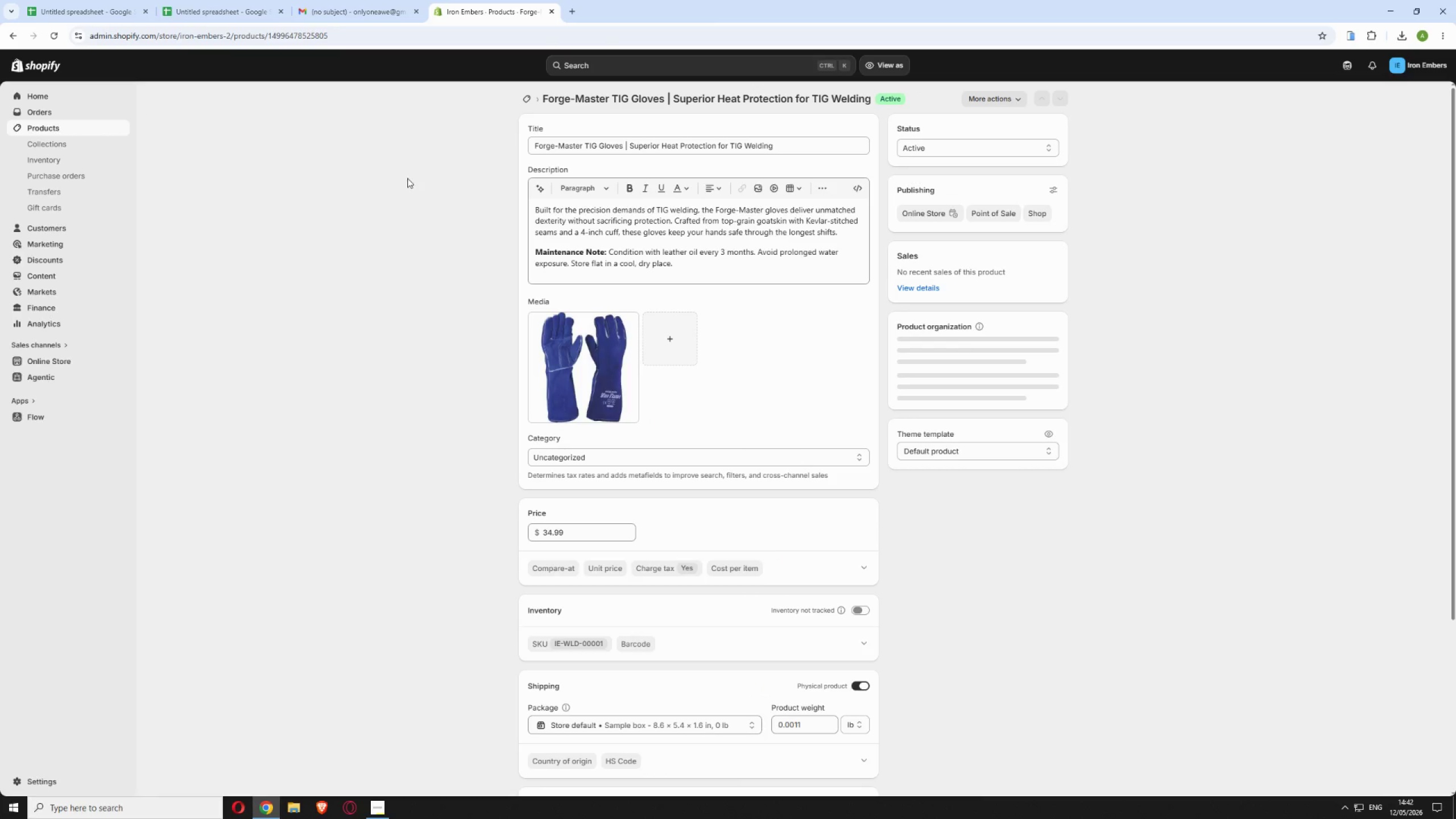 
left_click([584, 355])
 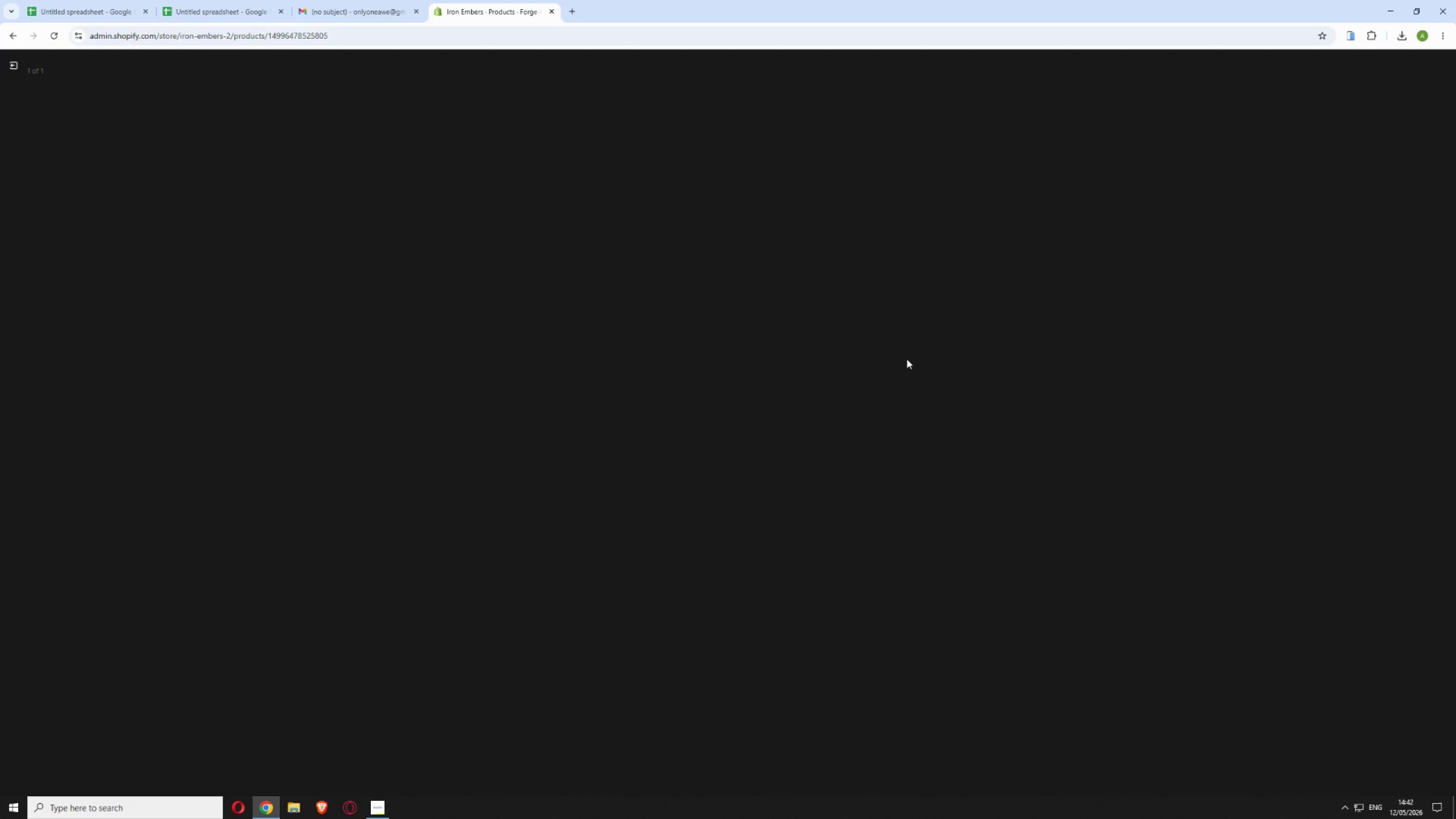 
wait(9.45)
 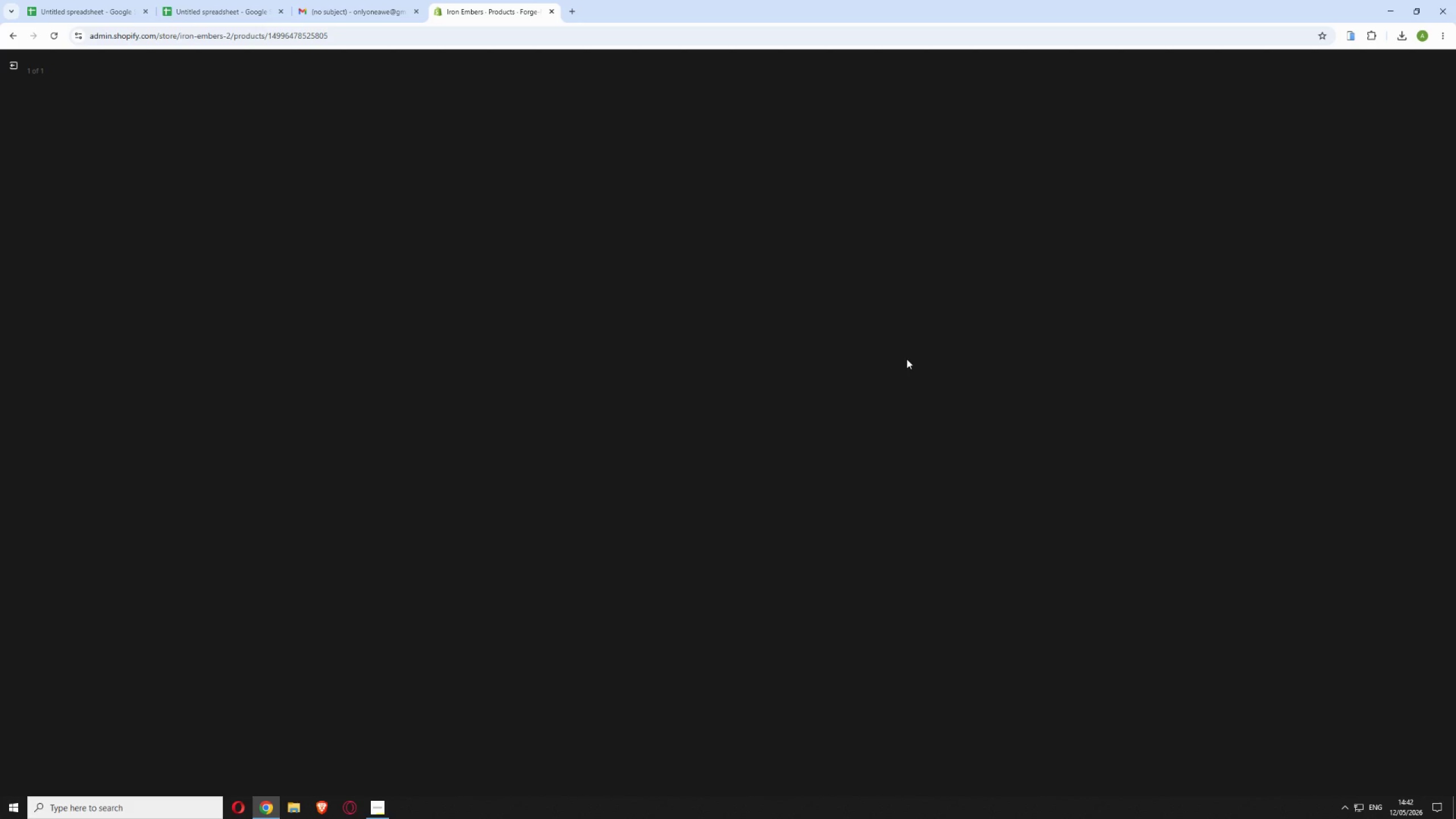 
left_click([1334, 198])
 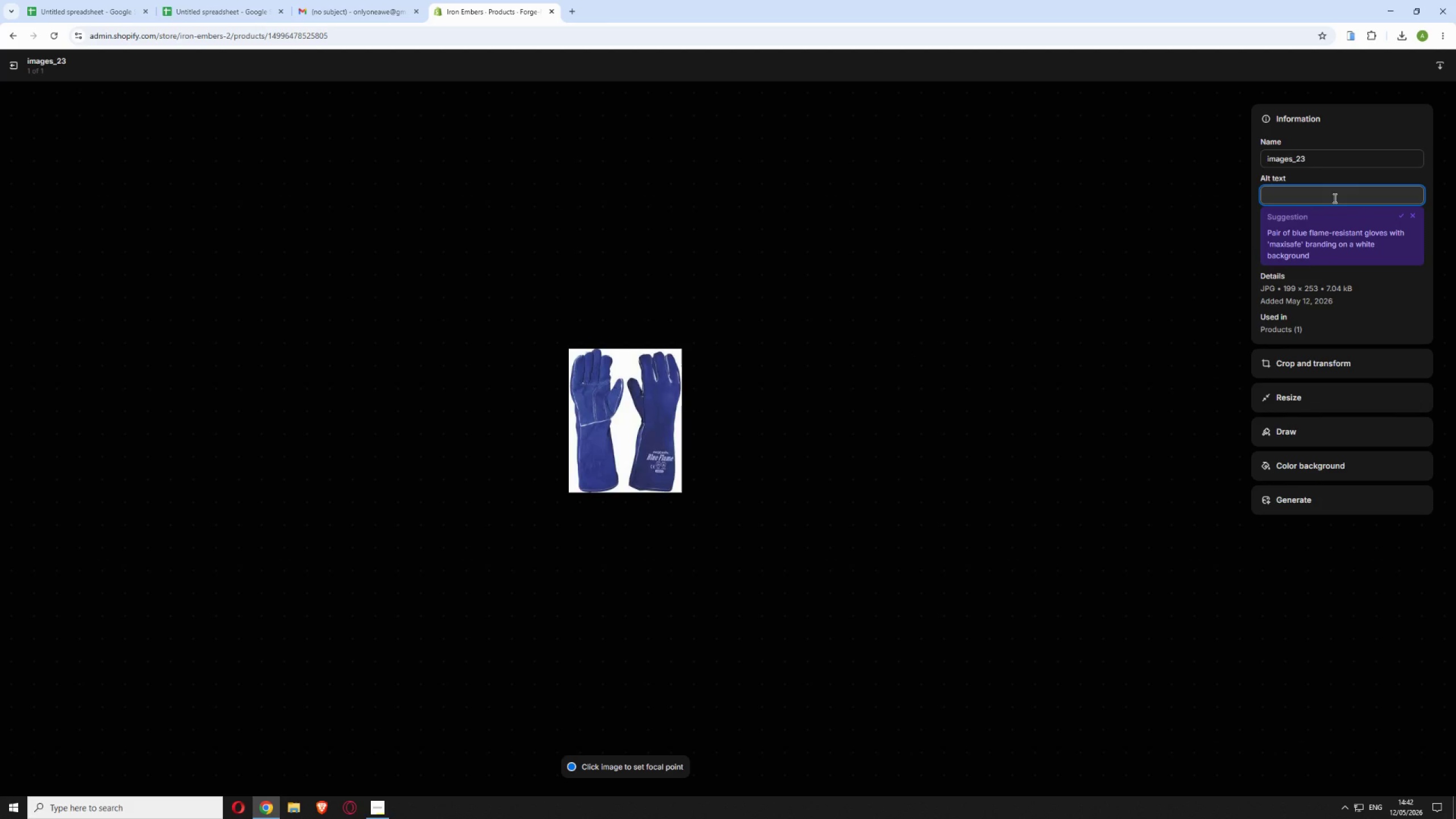 
right_click([1334, 198])
 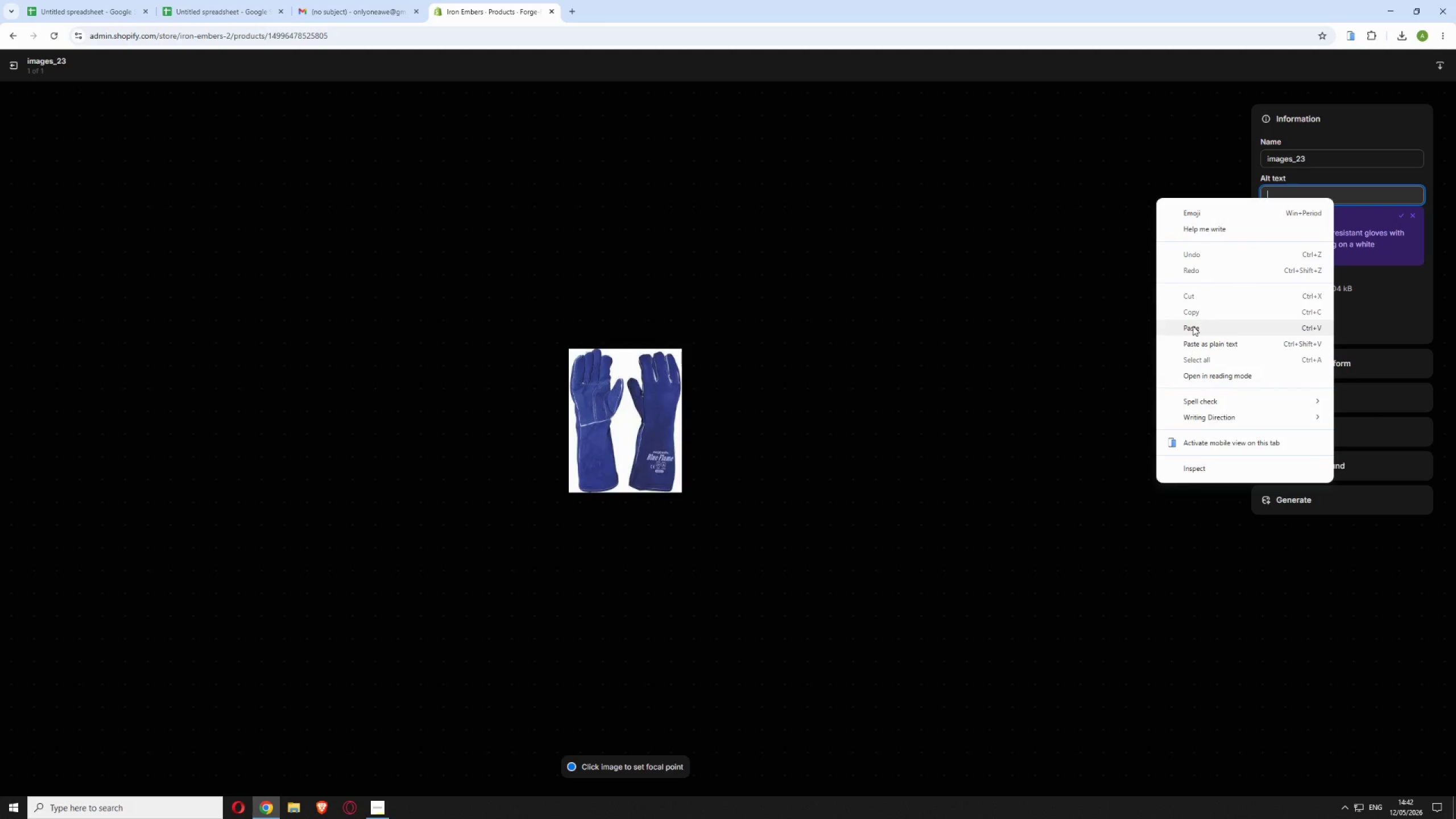 
left_click([1193, 326])
 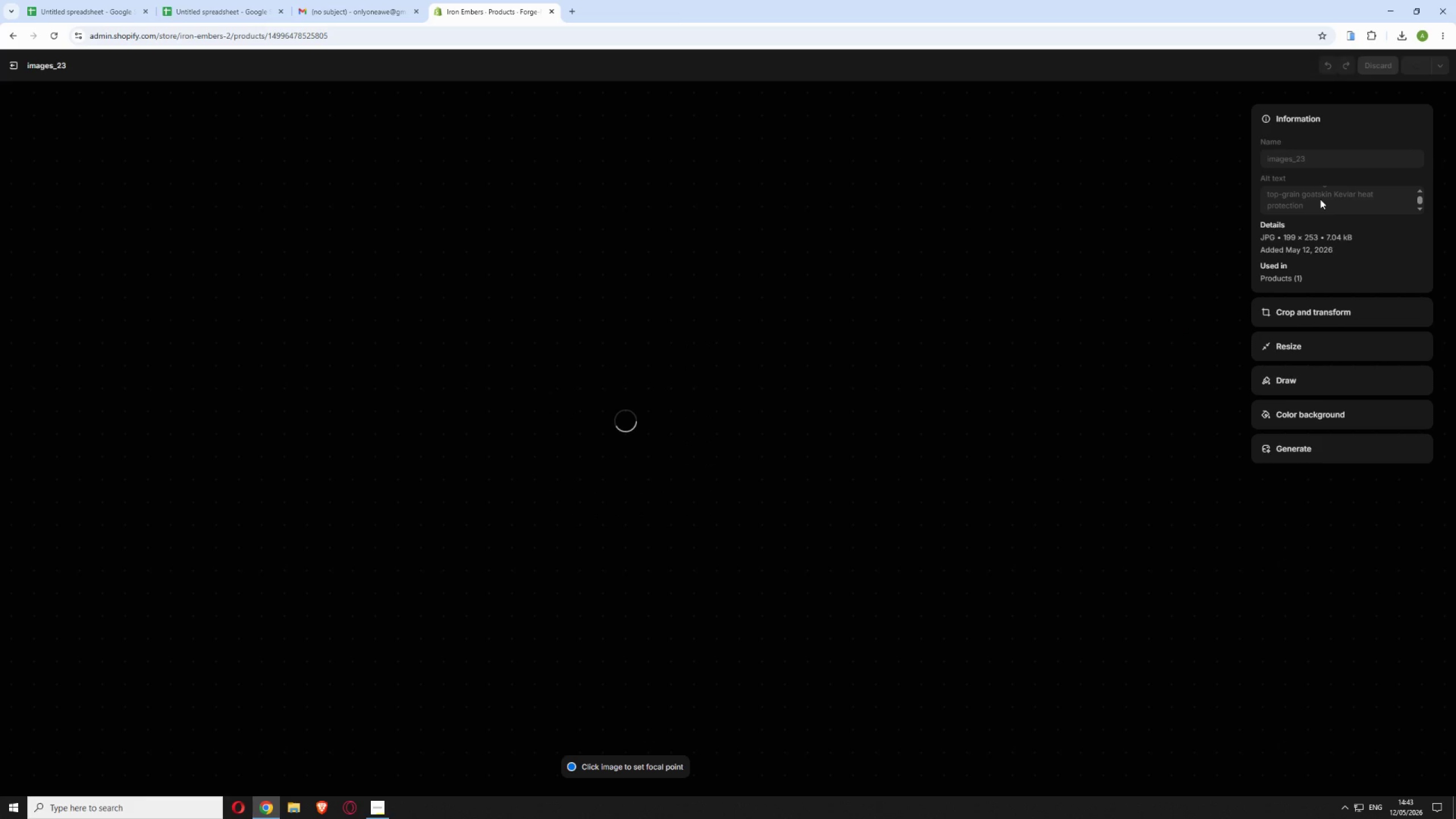 
wait(13.94)
 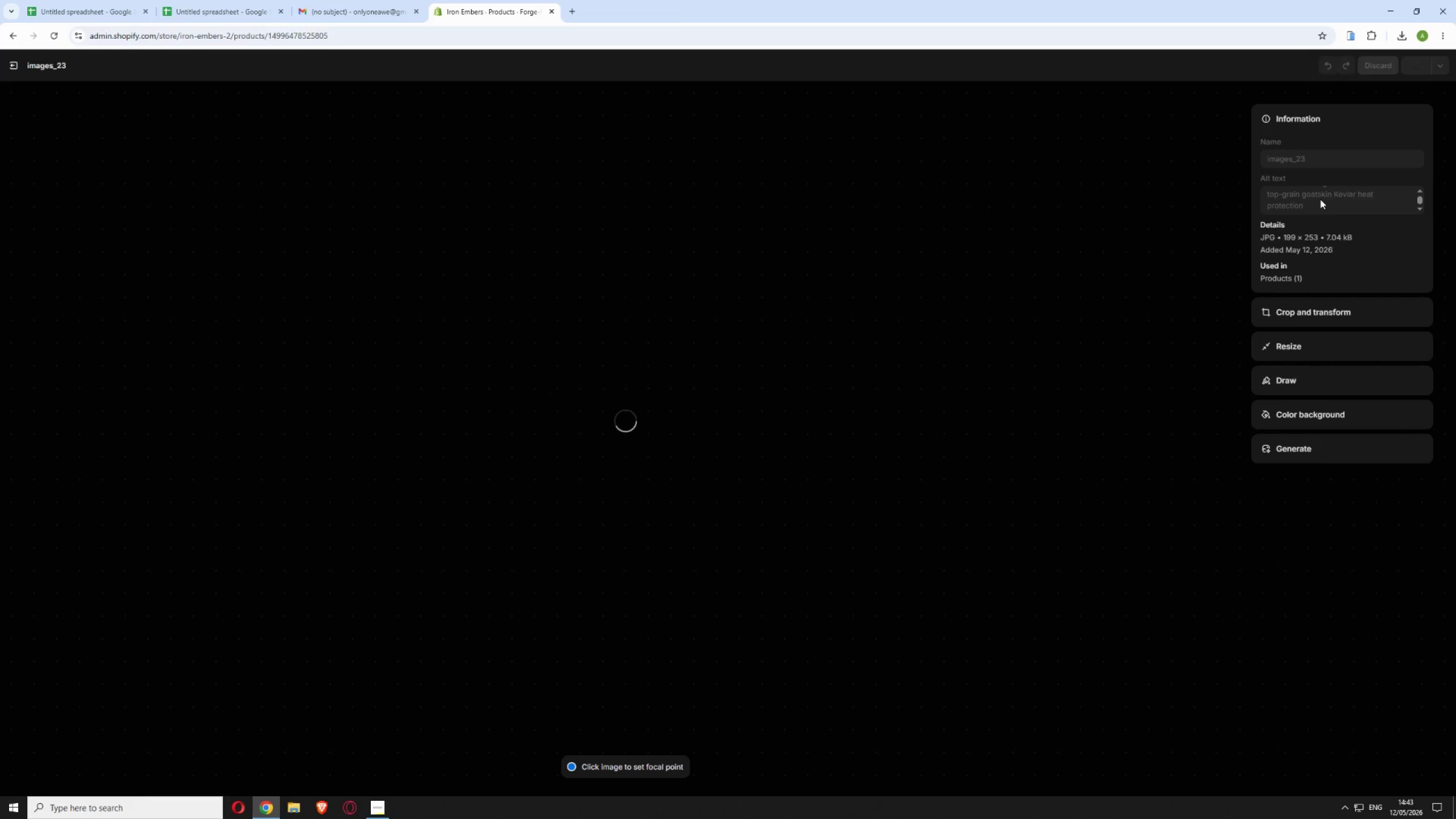 
scroll: coordinate [1320, 200], scroll_direction: up, amount: 1.0
 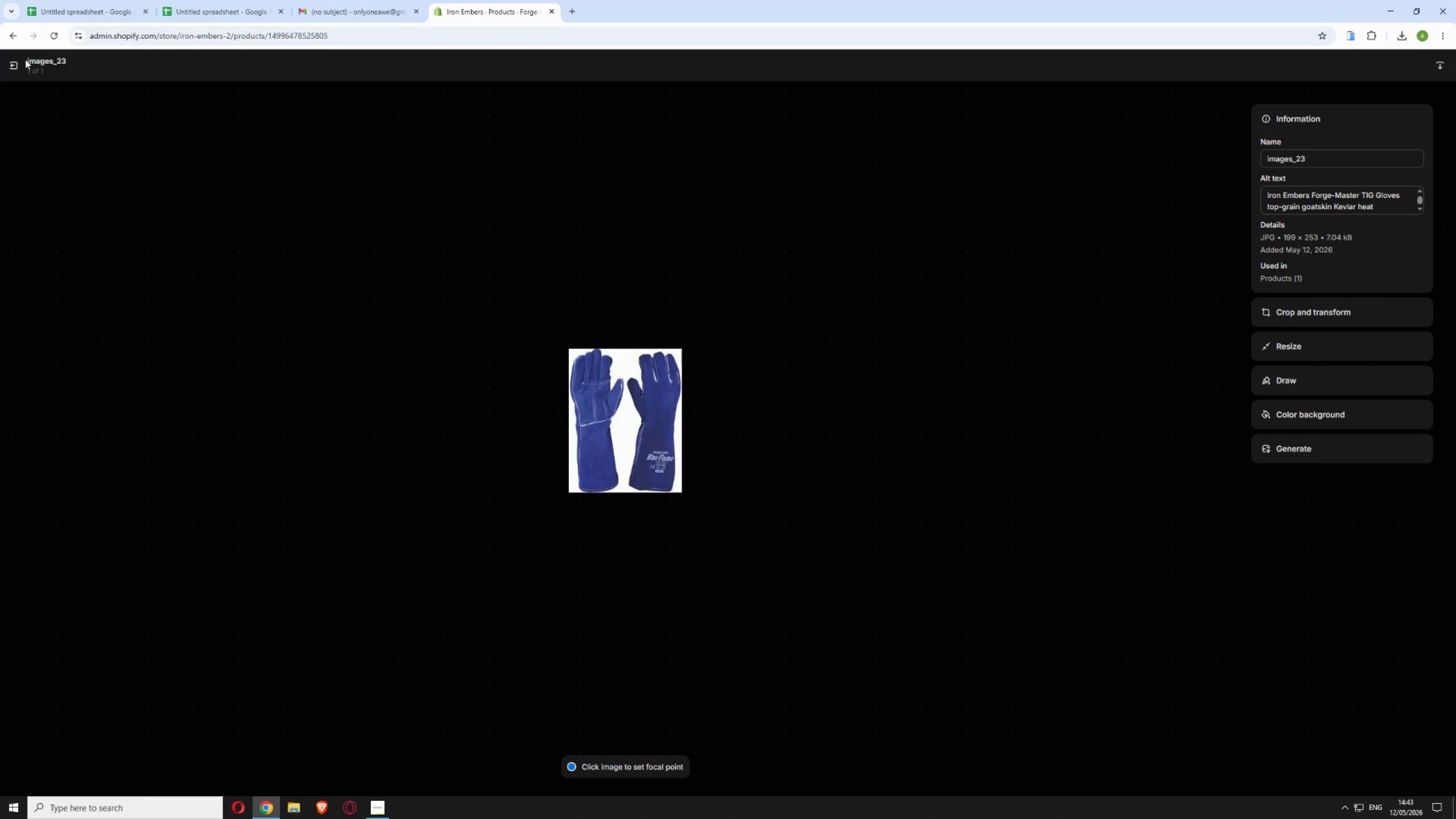 
left_click([13, 64])
 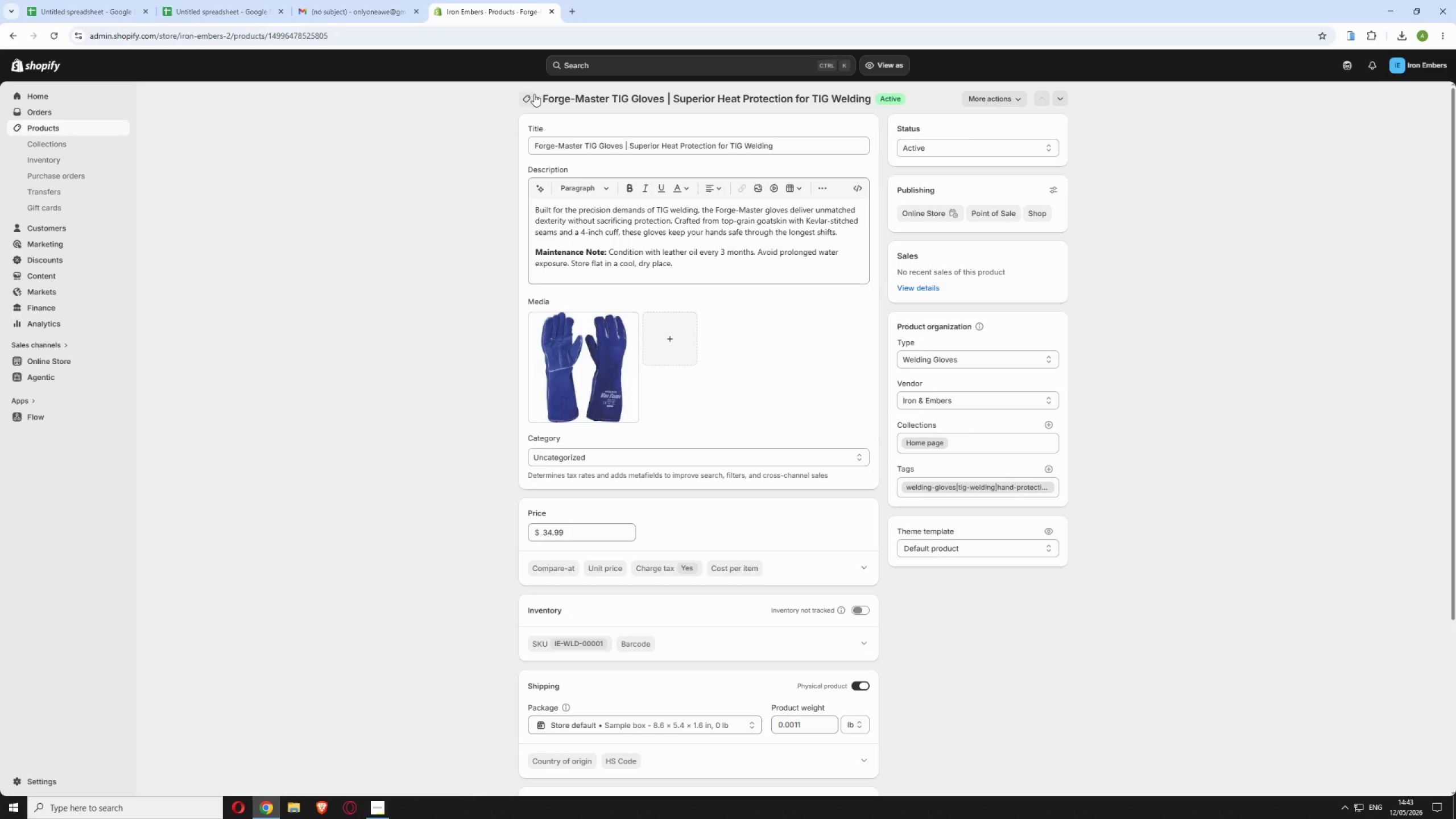 
left_click([530, 96])
 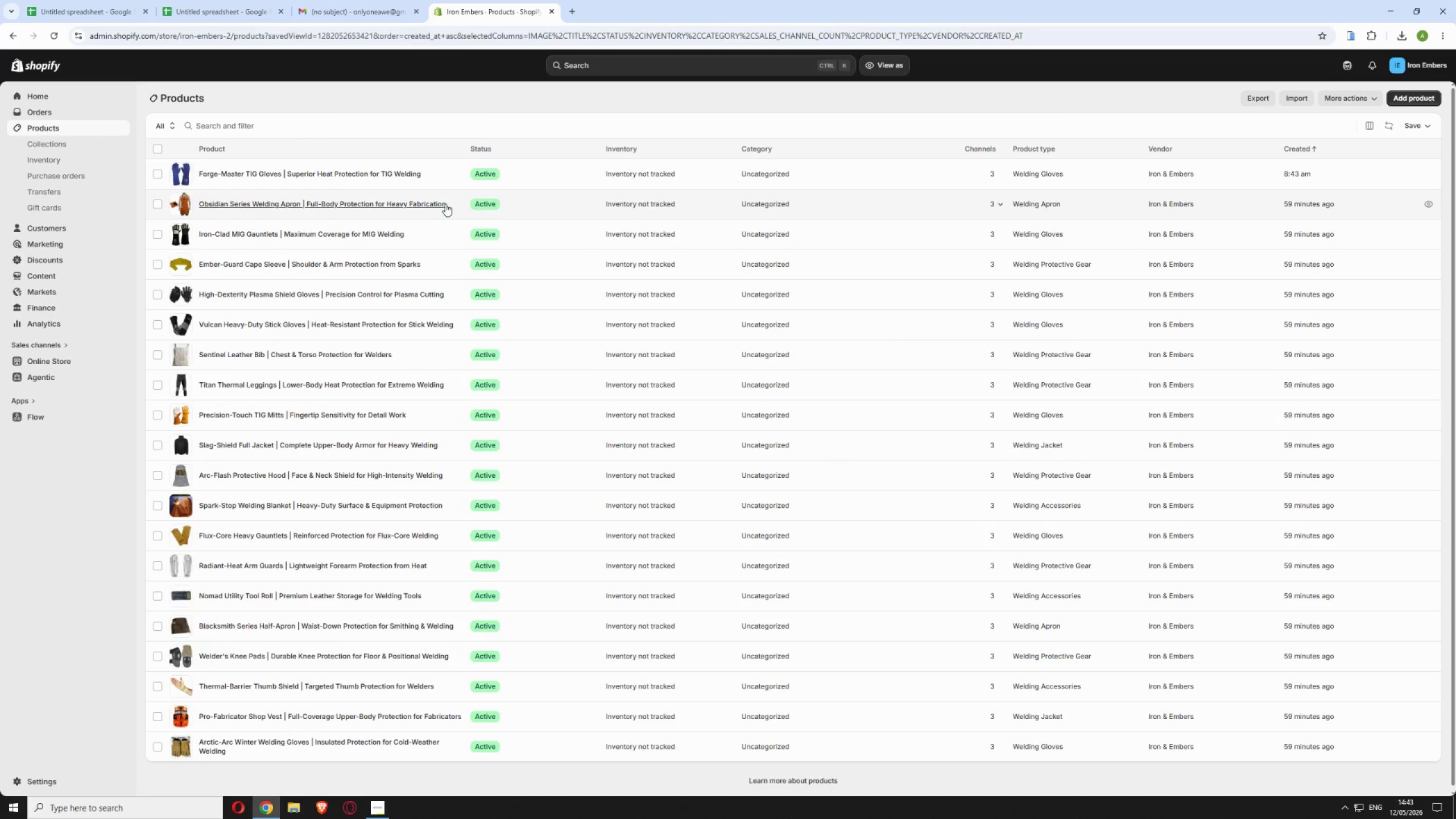 
left_click([449, 201])
 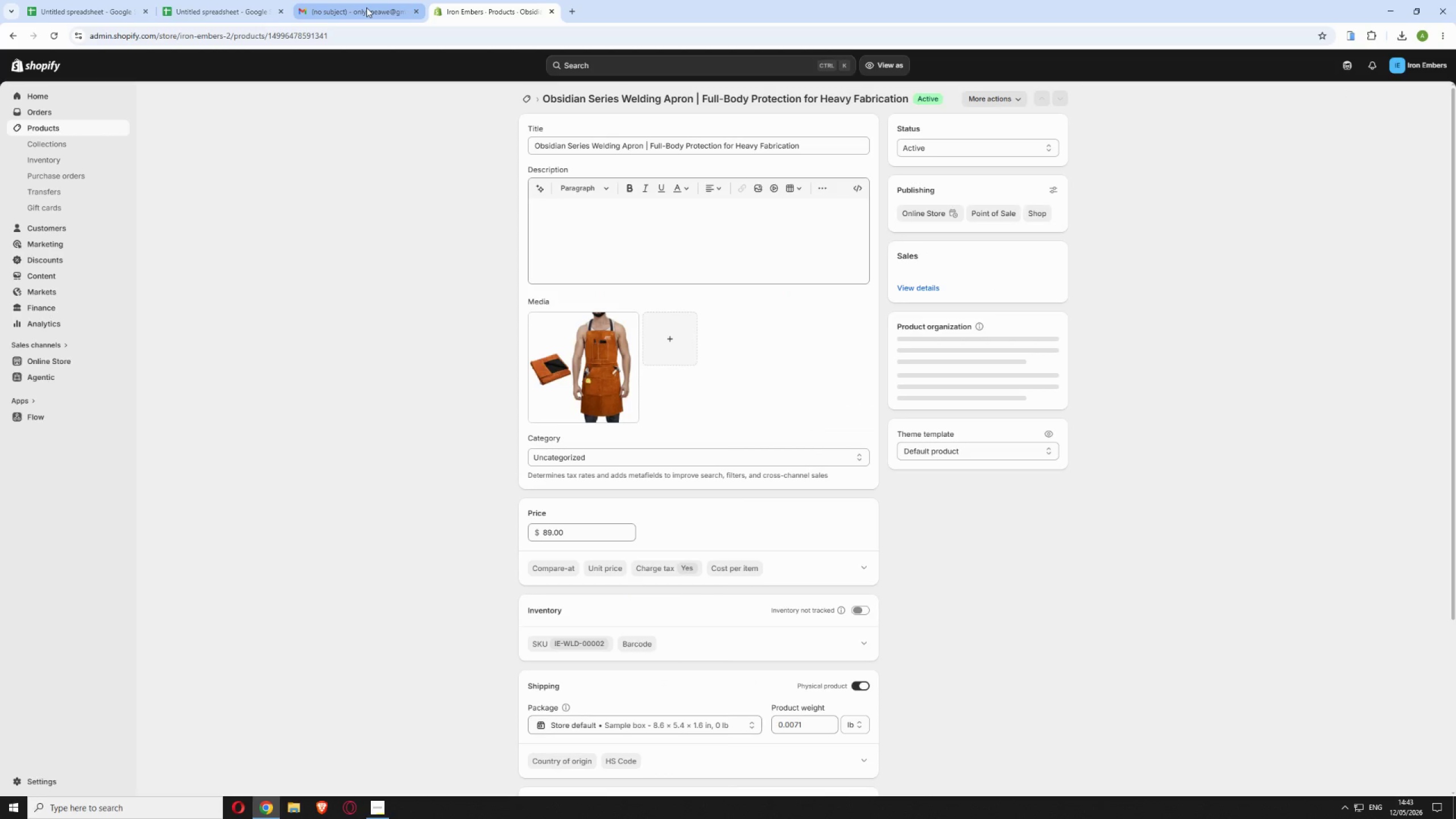 
left_click([366, 7])
 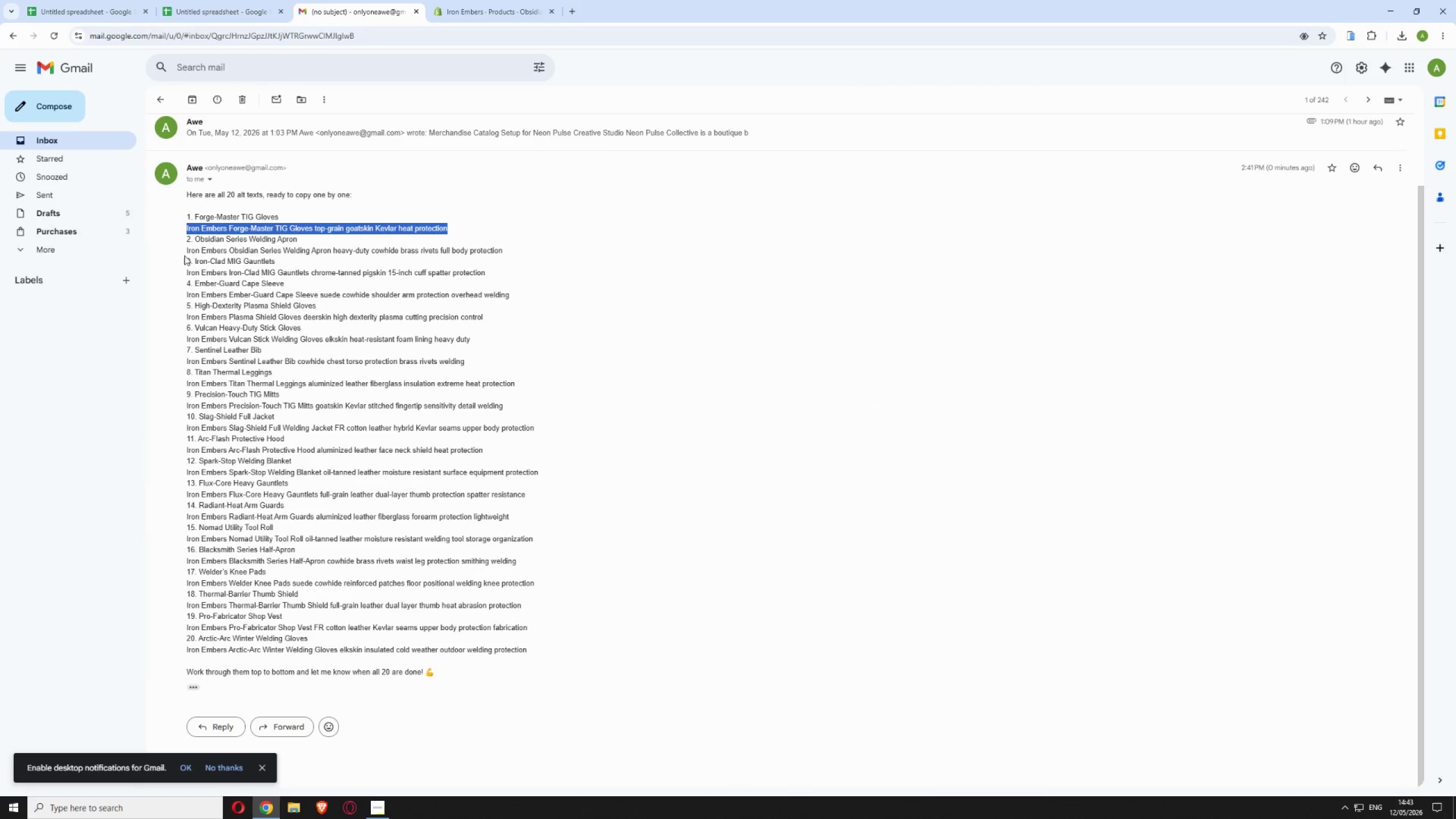 
left_click_drag(start_coordinate=[187, 251], to_coordinate=[504, 249])
 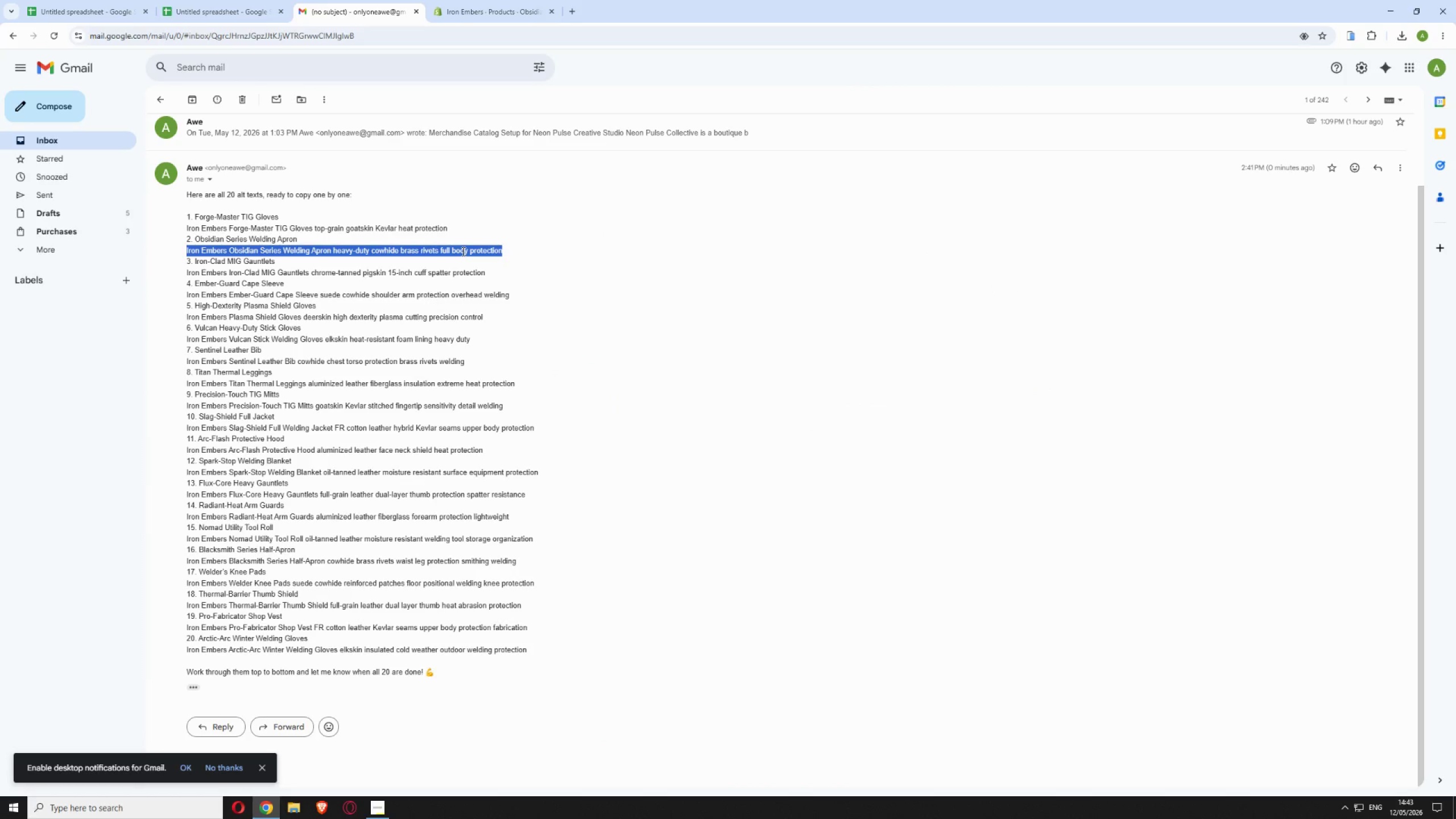 
right_click([462, 251])
 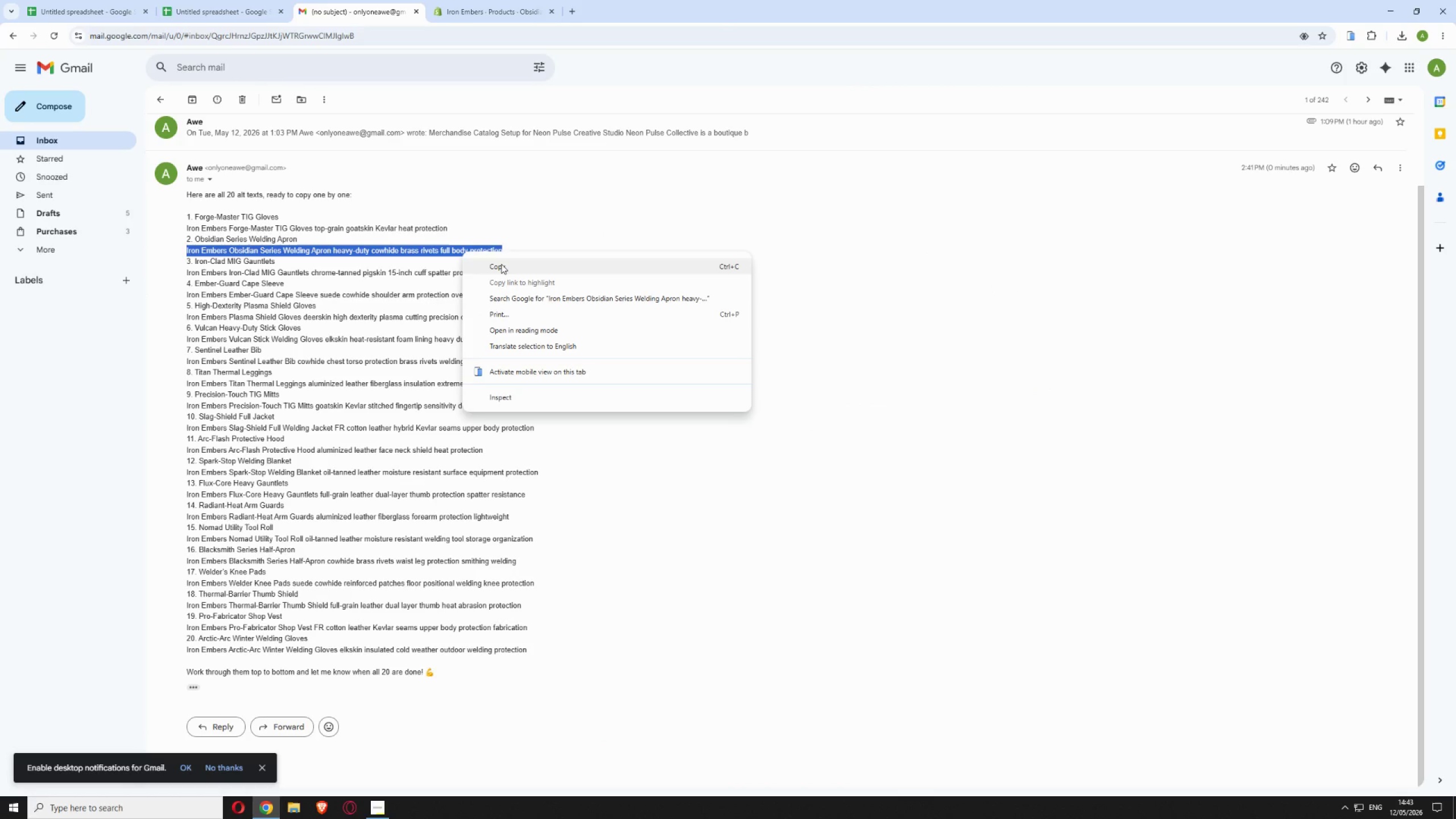 
left_click([501, 263])
 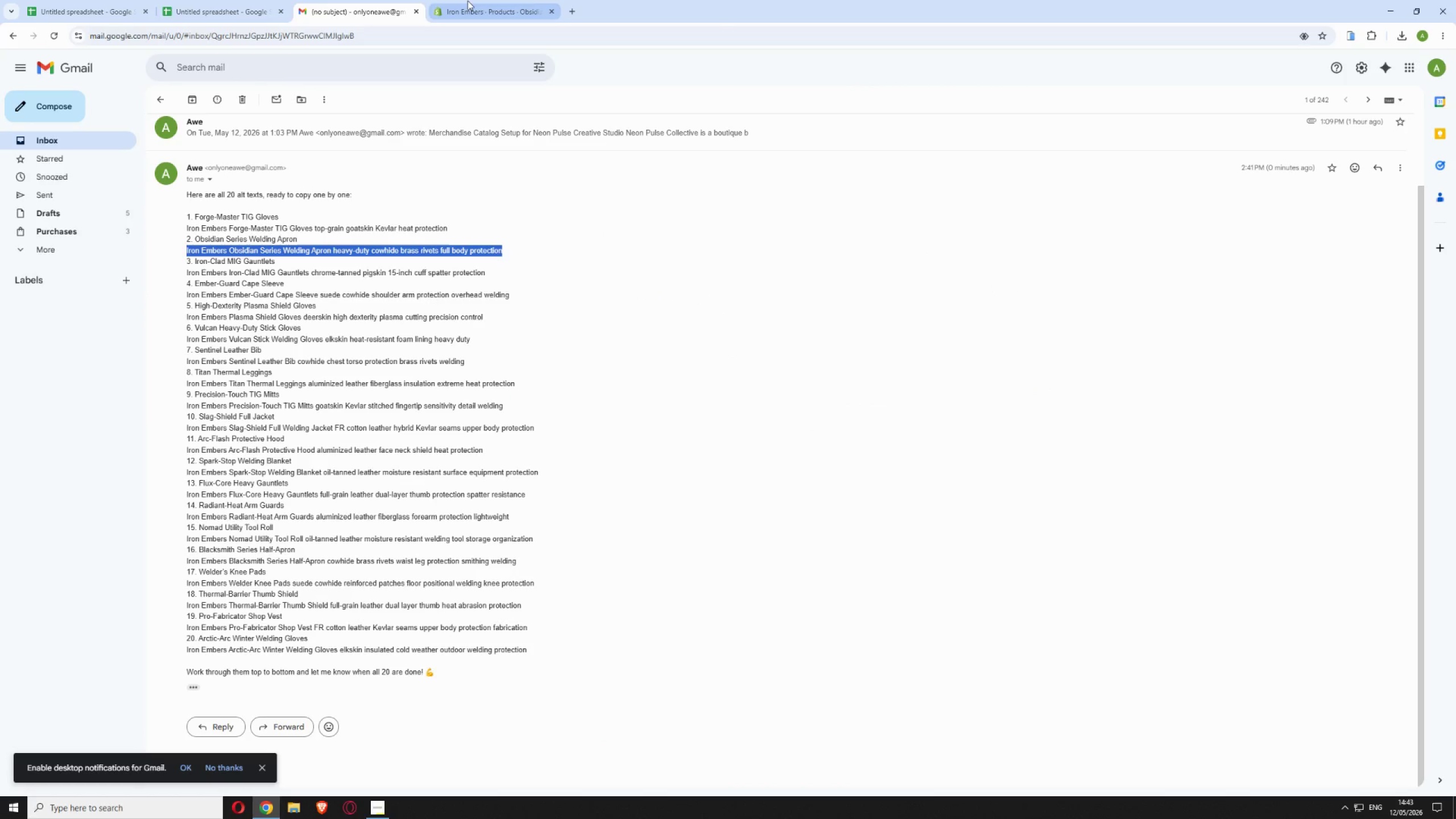 
left_click([468, 0])
 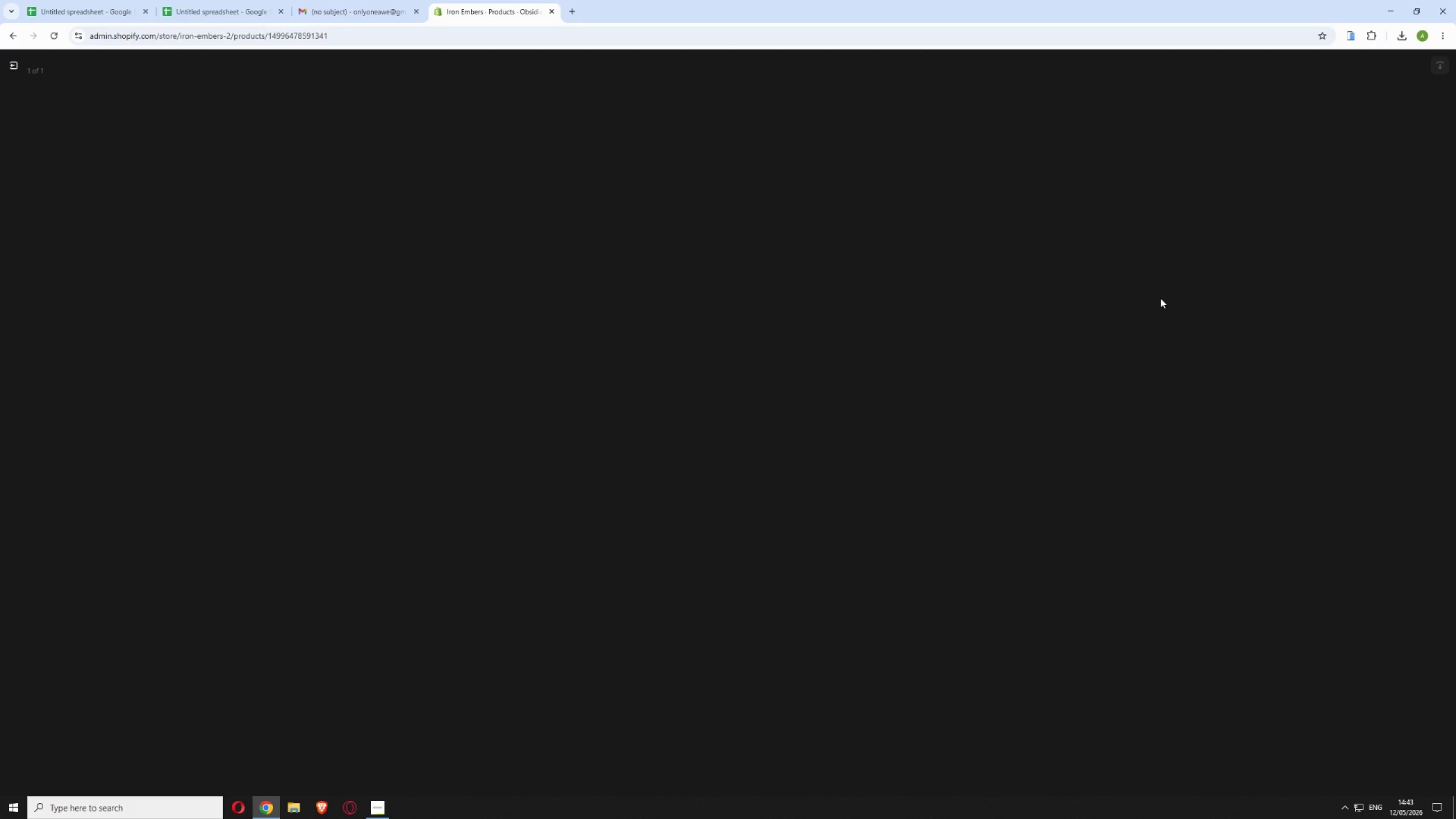 
wait(7.44)
 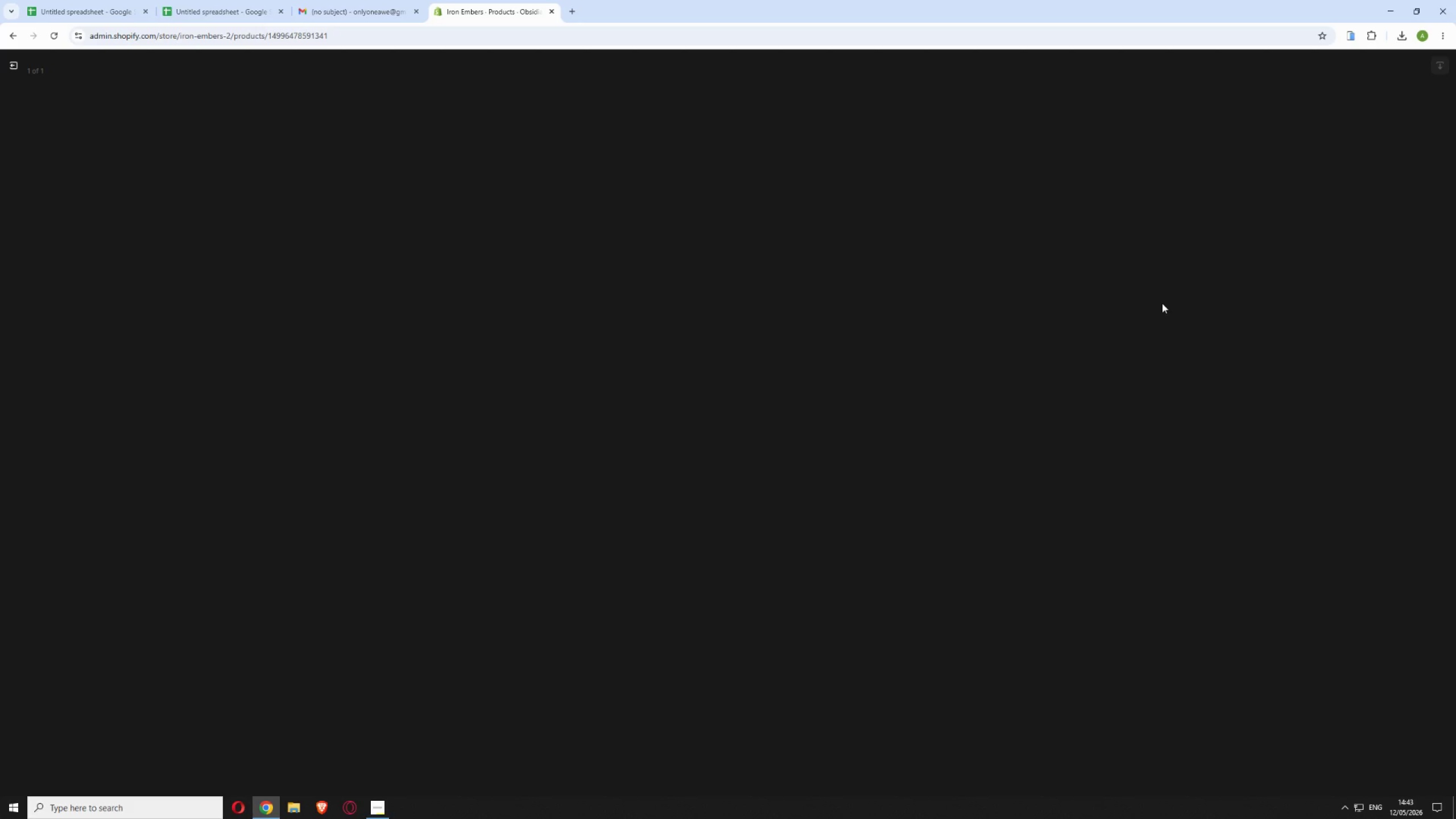 
left_click([1270, 194])
 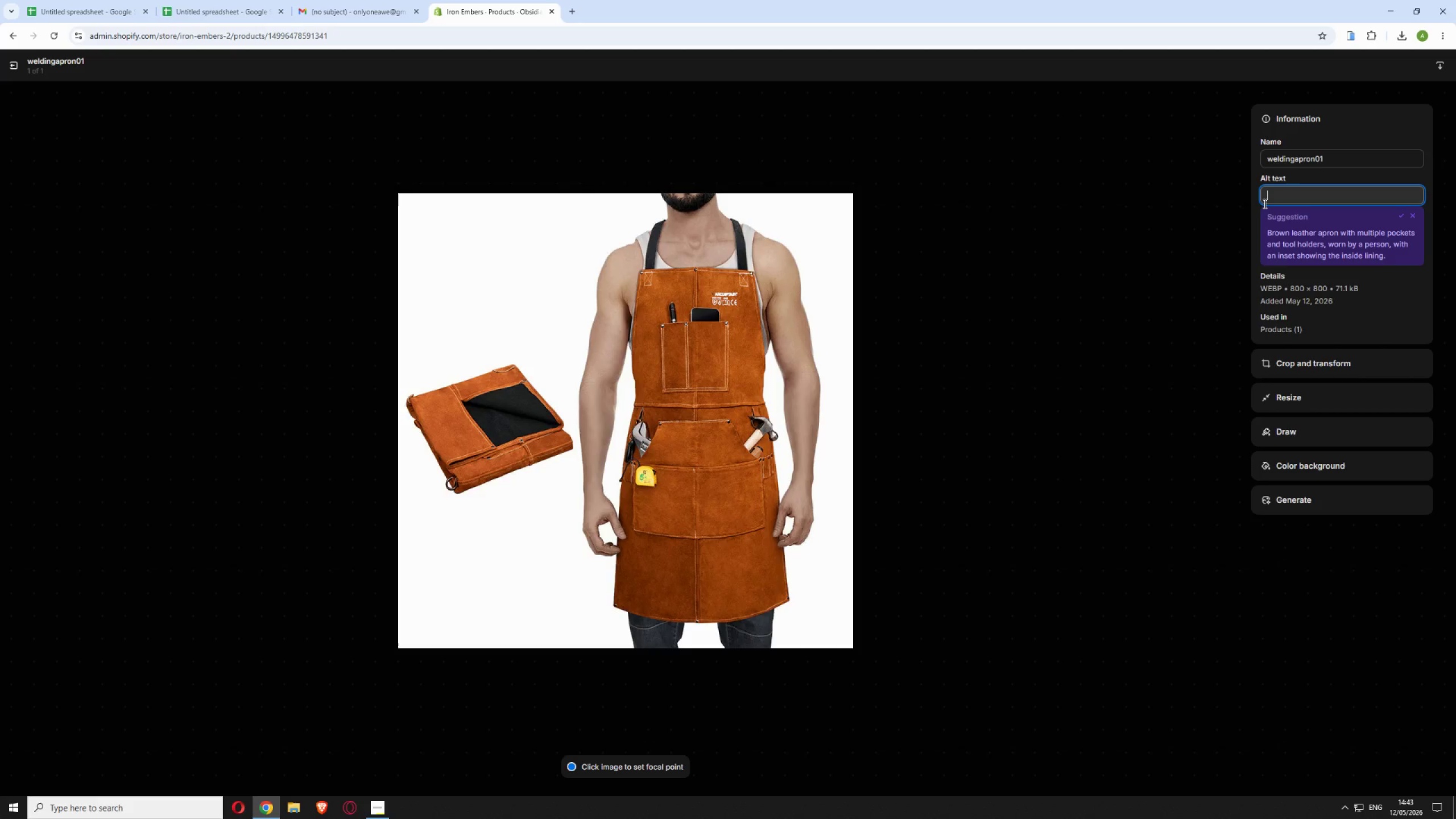 
wait(7.98)
 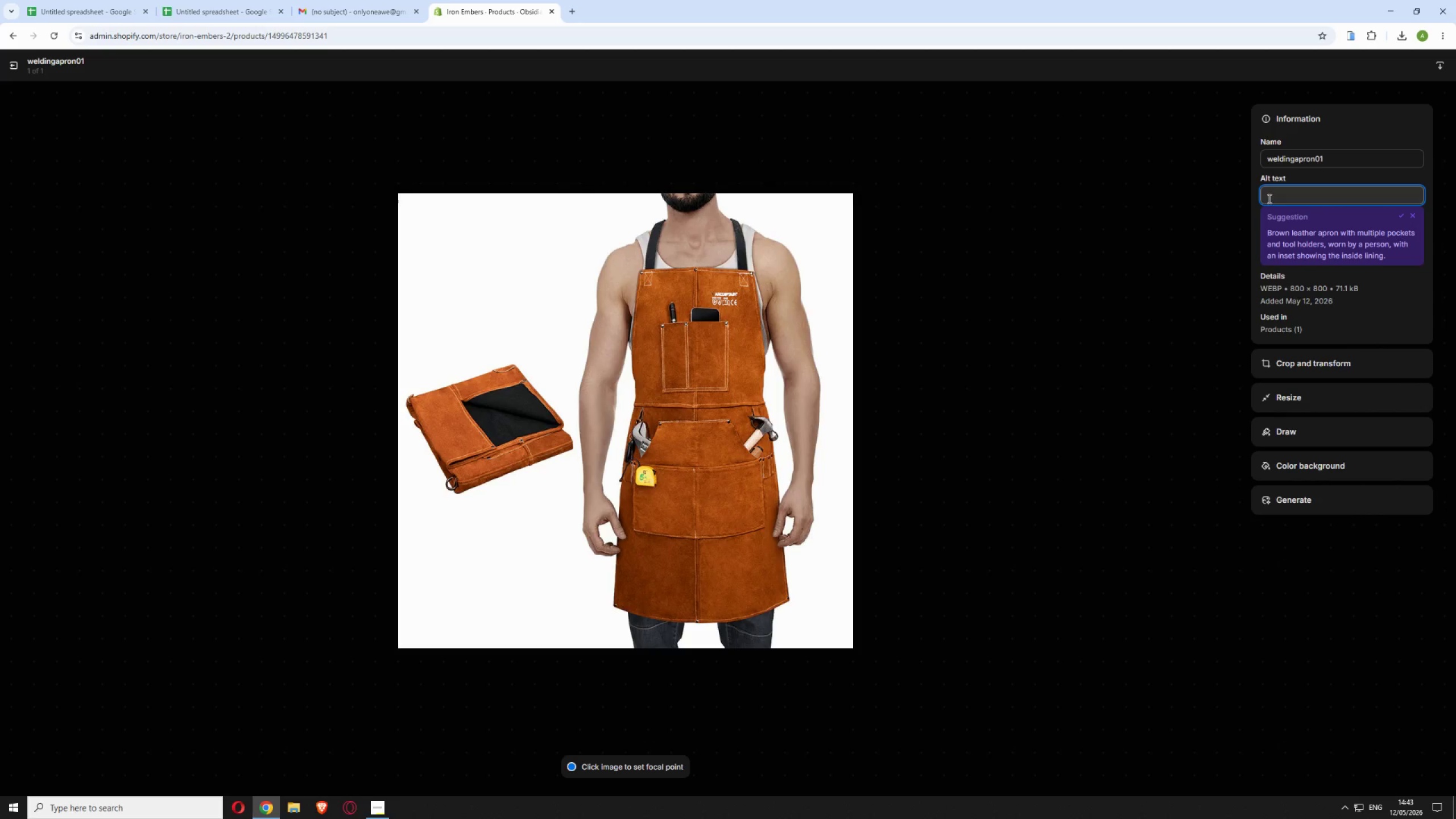 
key(Control+V)
 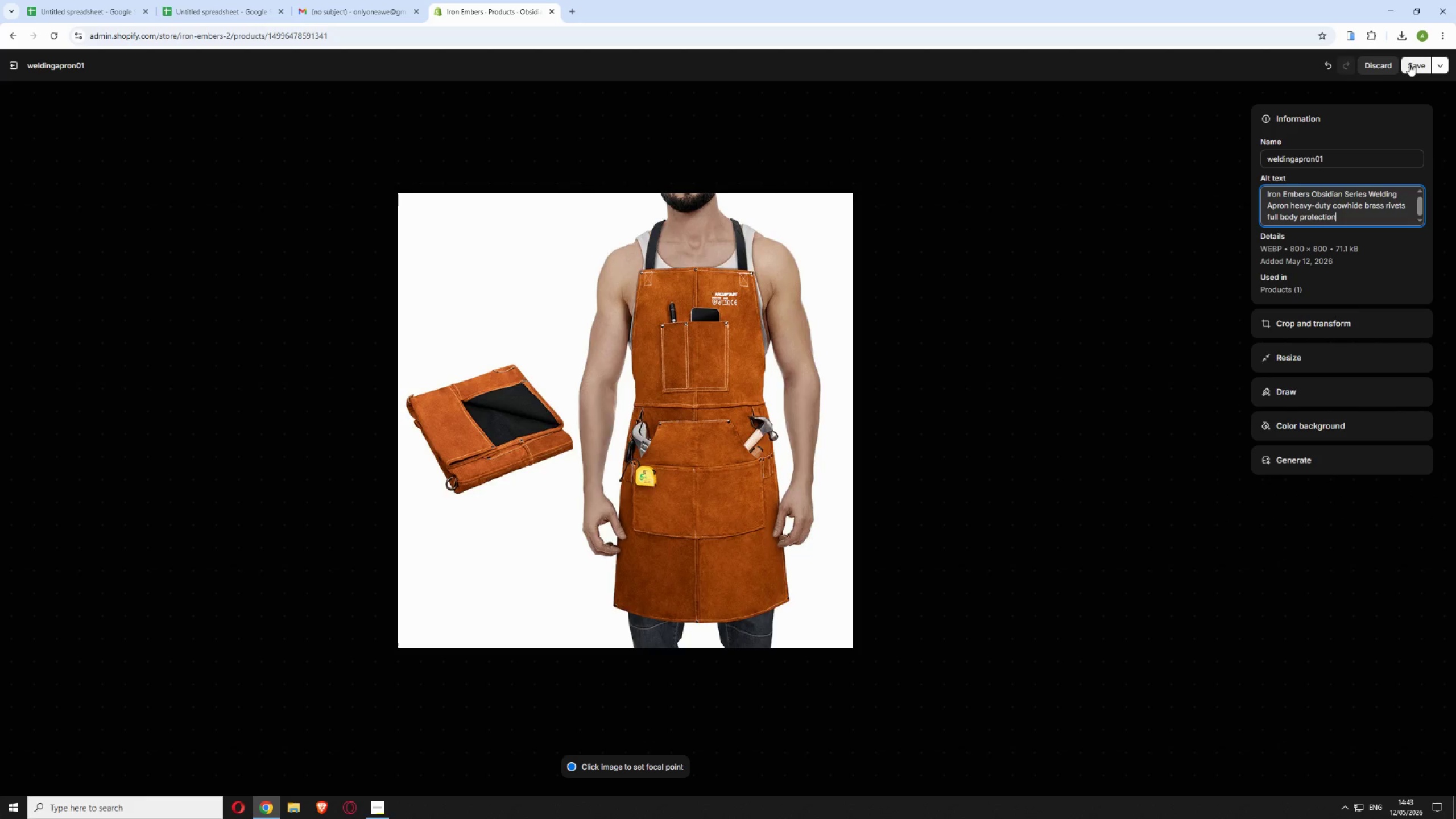 
left_click([1412, 67])
 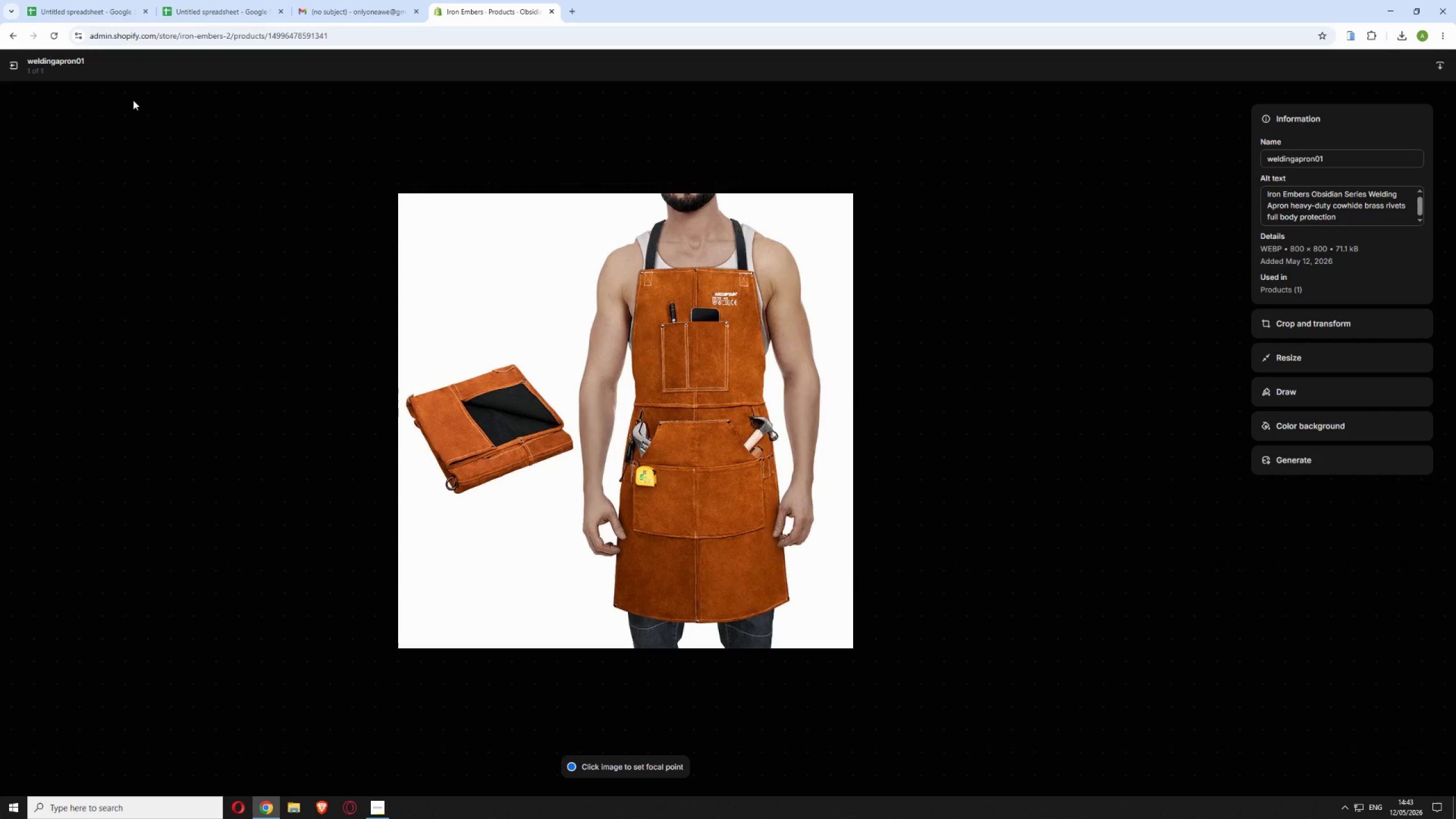 
wait(7.49)
 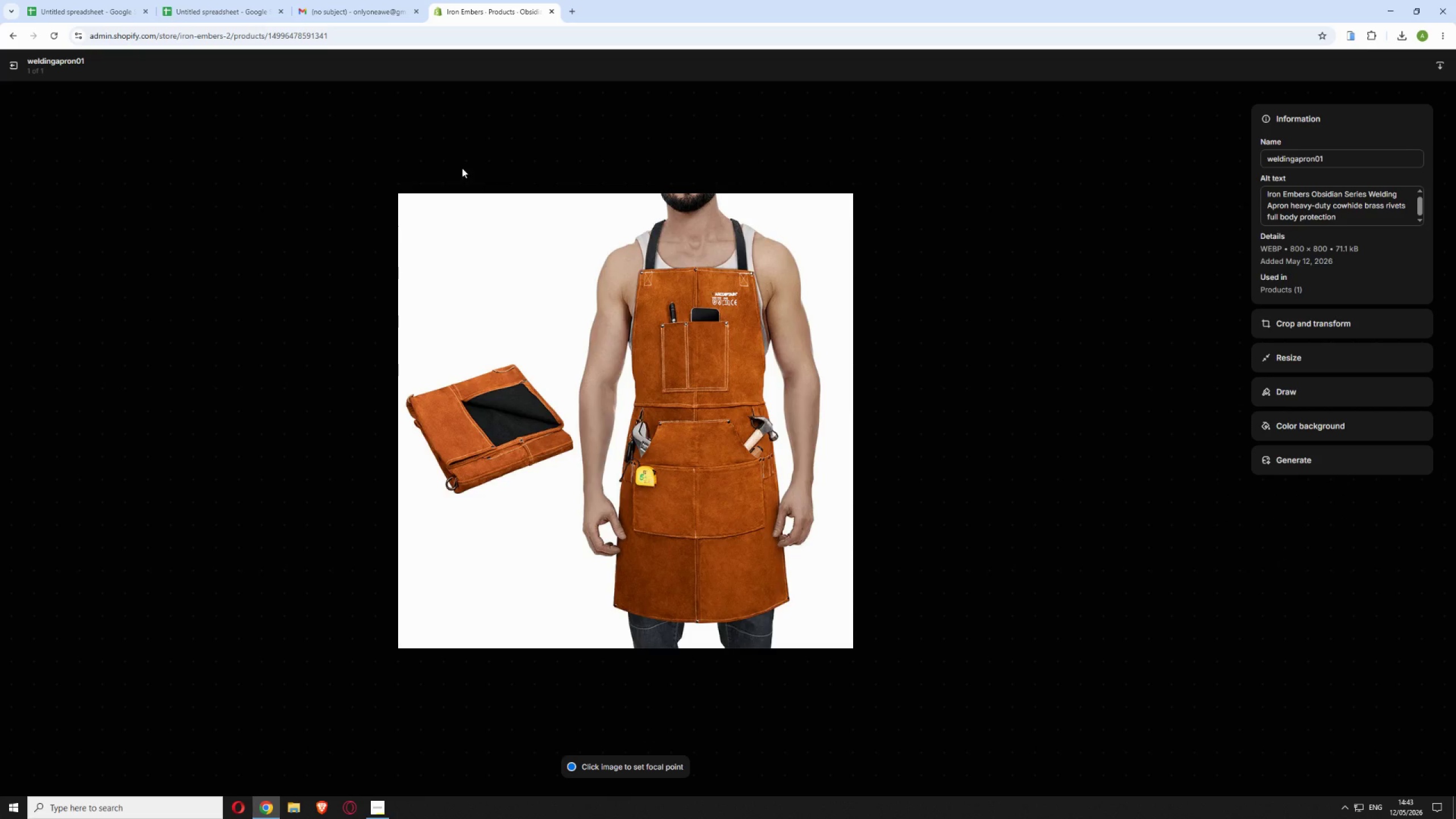 
left_click([8, 69])
 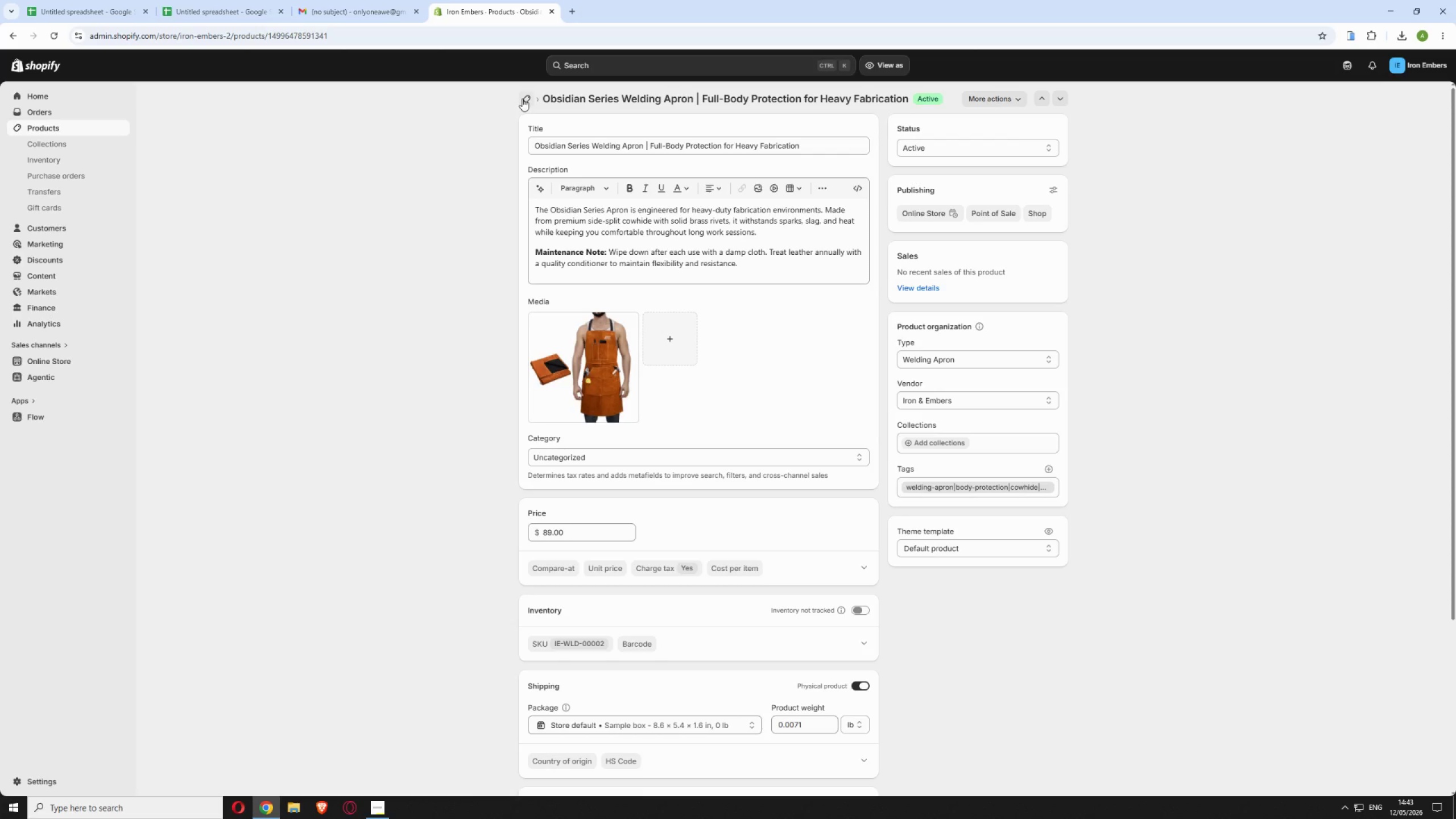 
left_click([522, 98])
 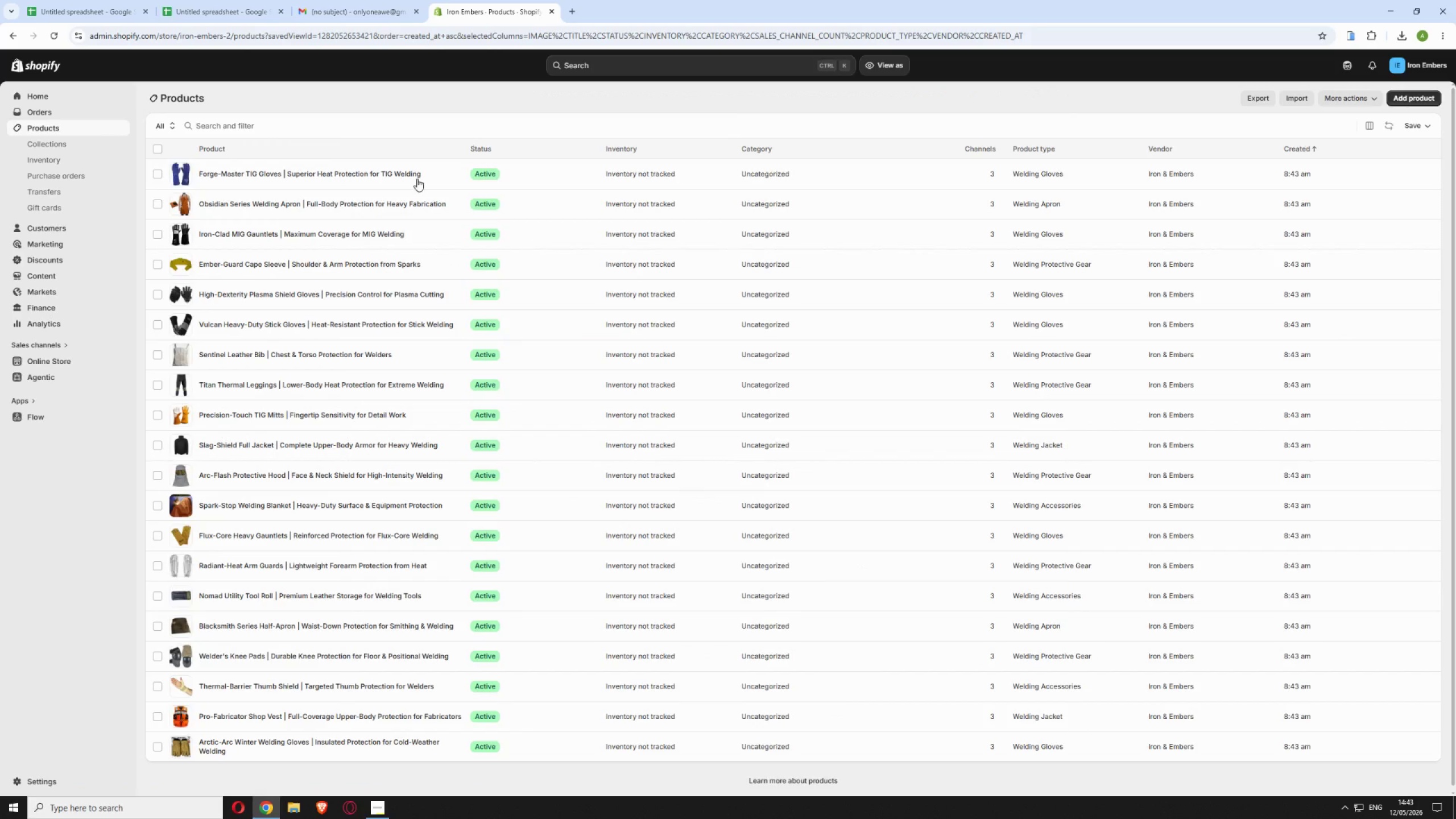 
left_click([441, 235])
 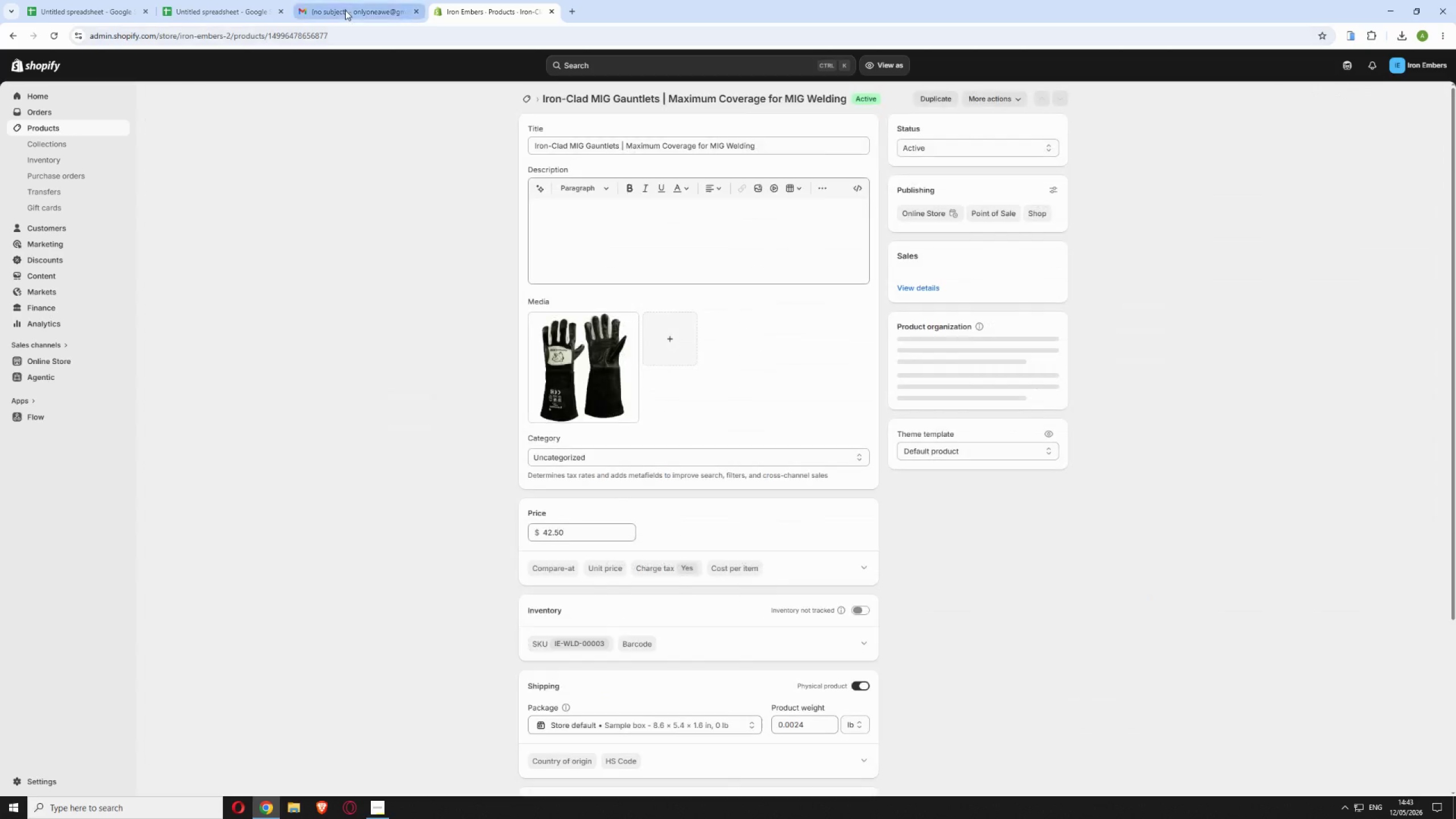 
left_click([345, 10])
 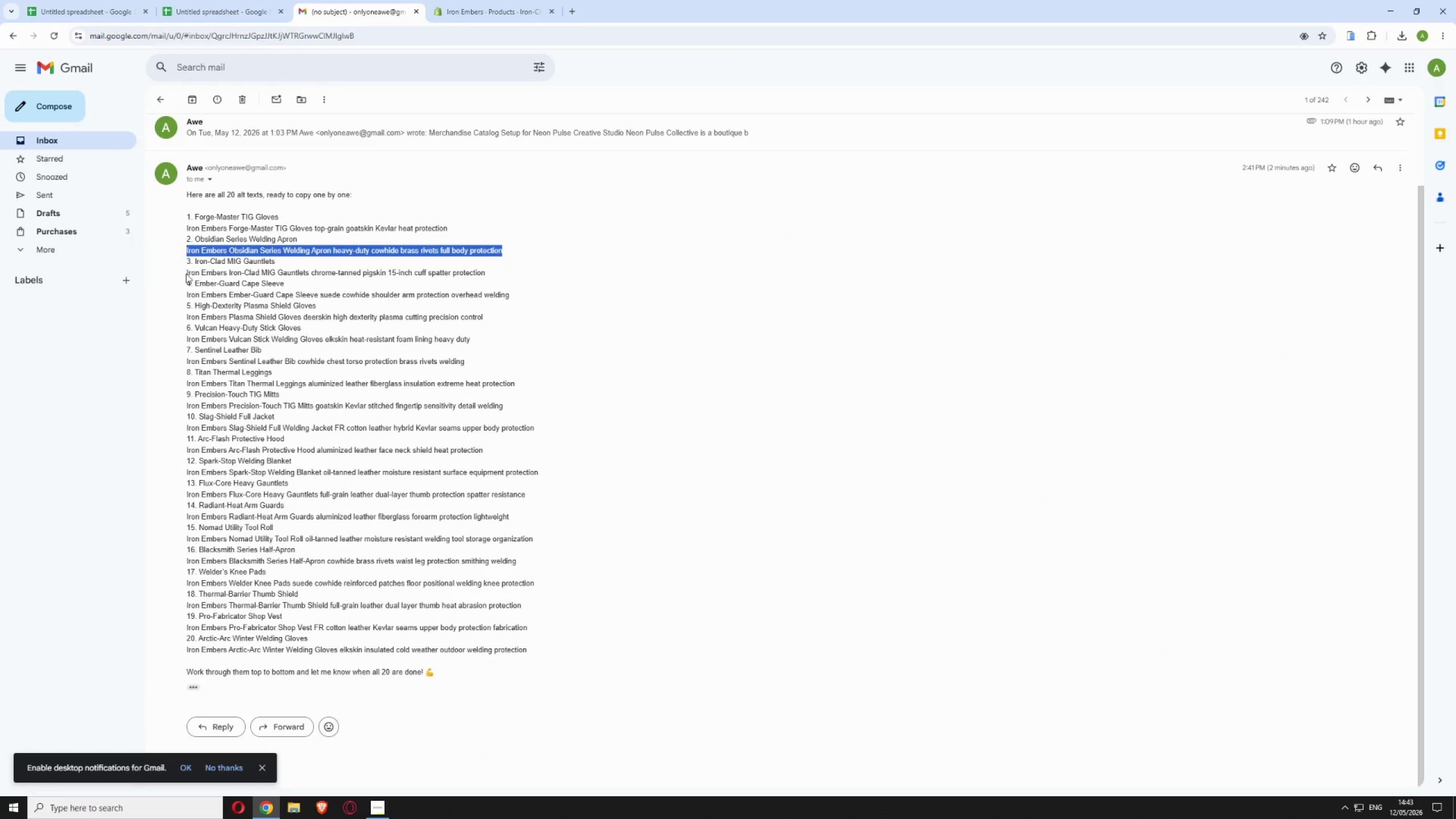 
left_click_drag(start_coordinate=[185, 271], to_coordinate=[484, 270])
 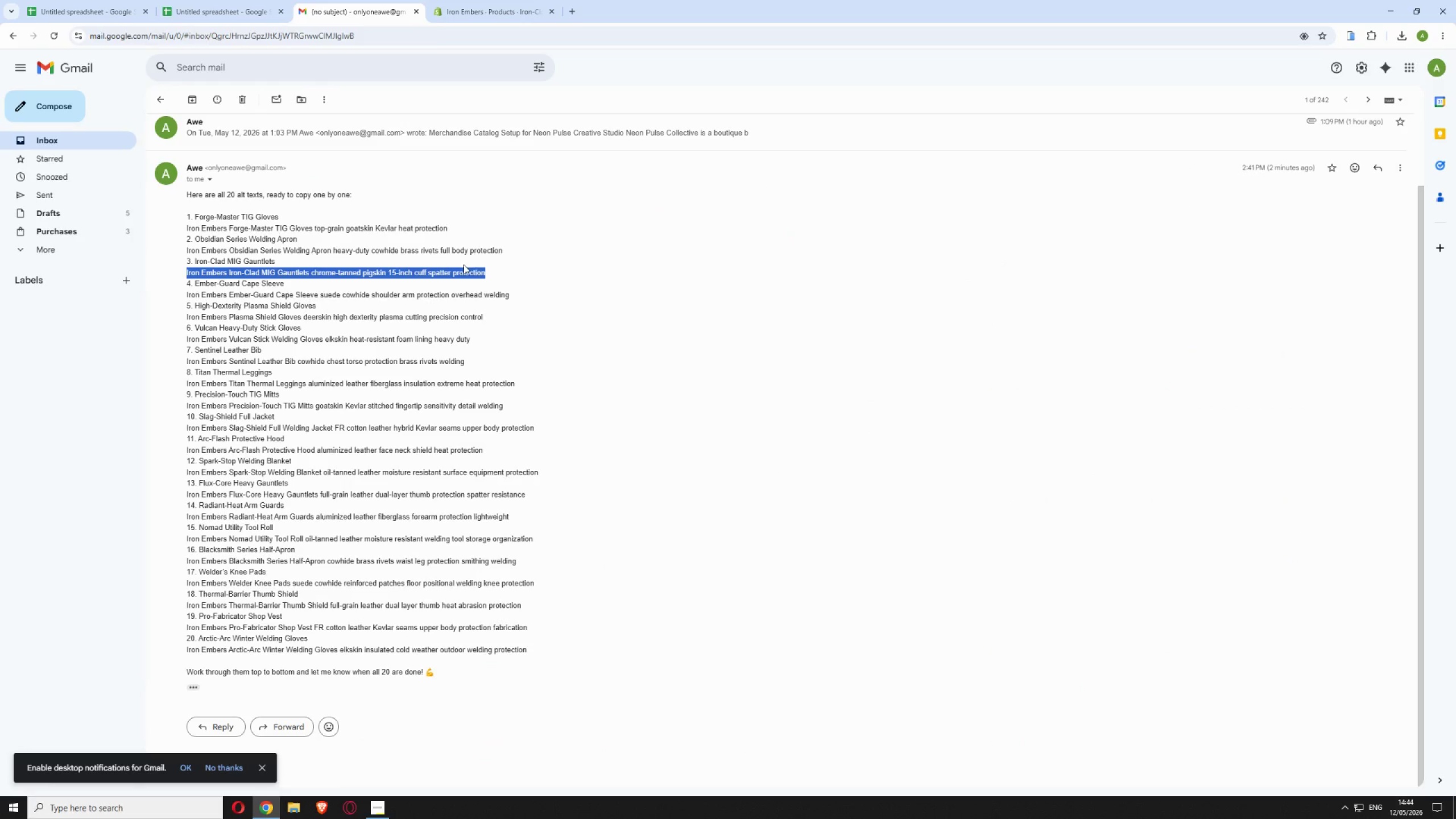 
mouse_move([464, 276])
 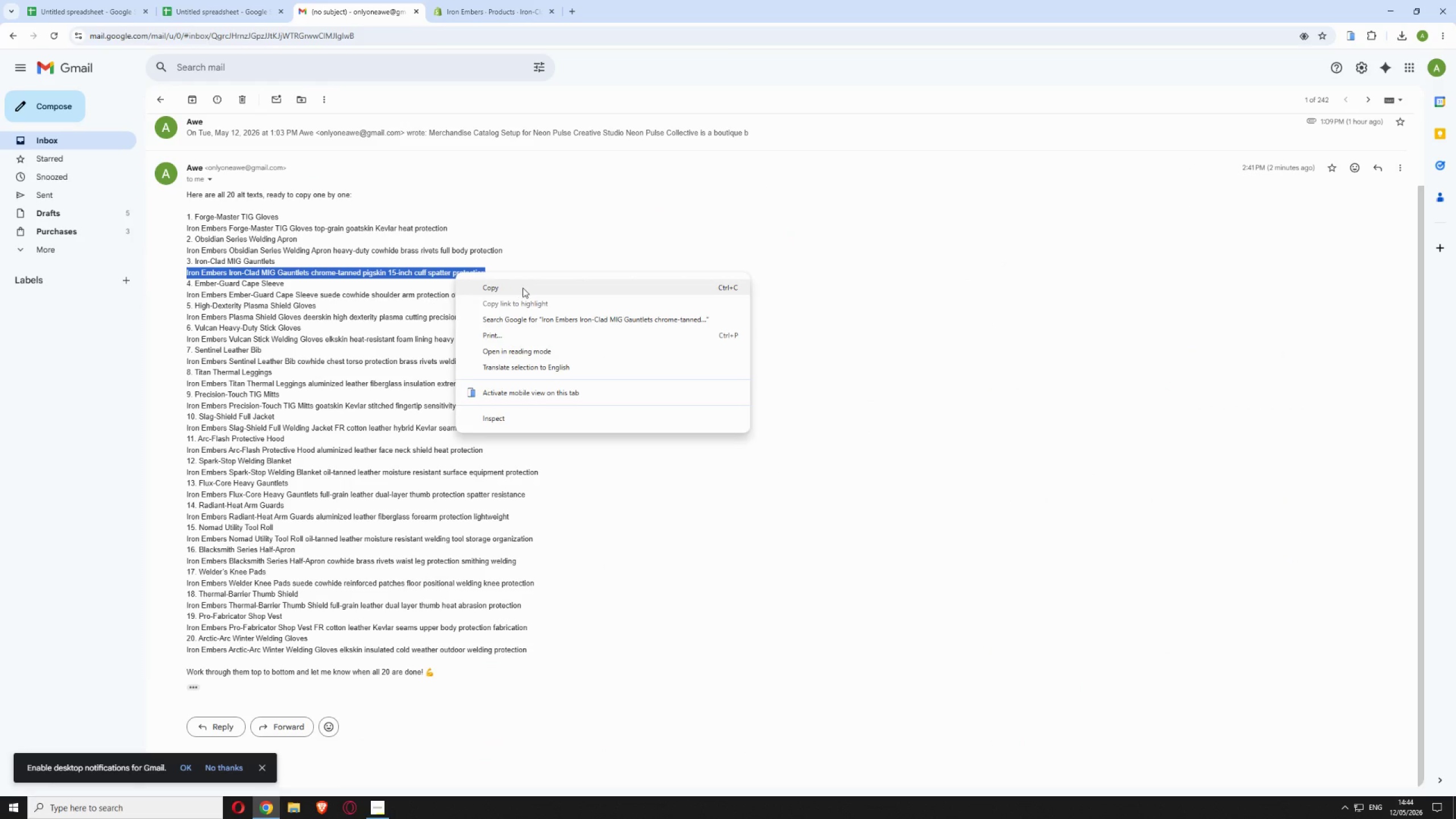 
left_click([523, 288])
 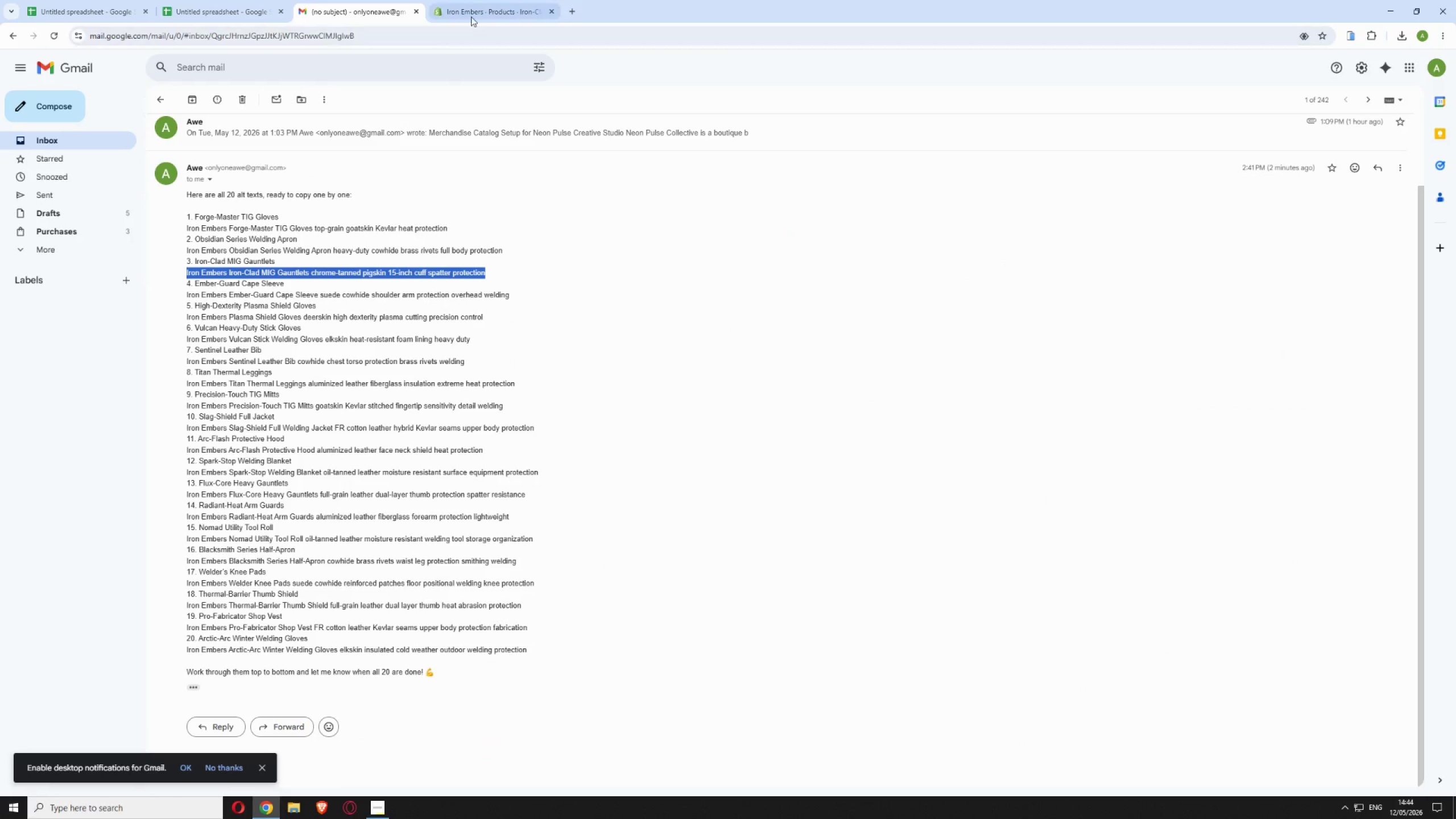 
left_click([474, 5])
 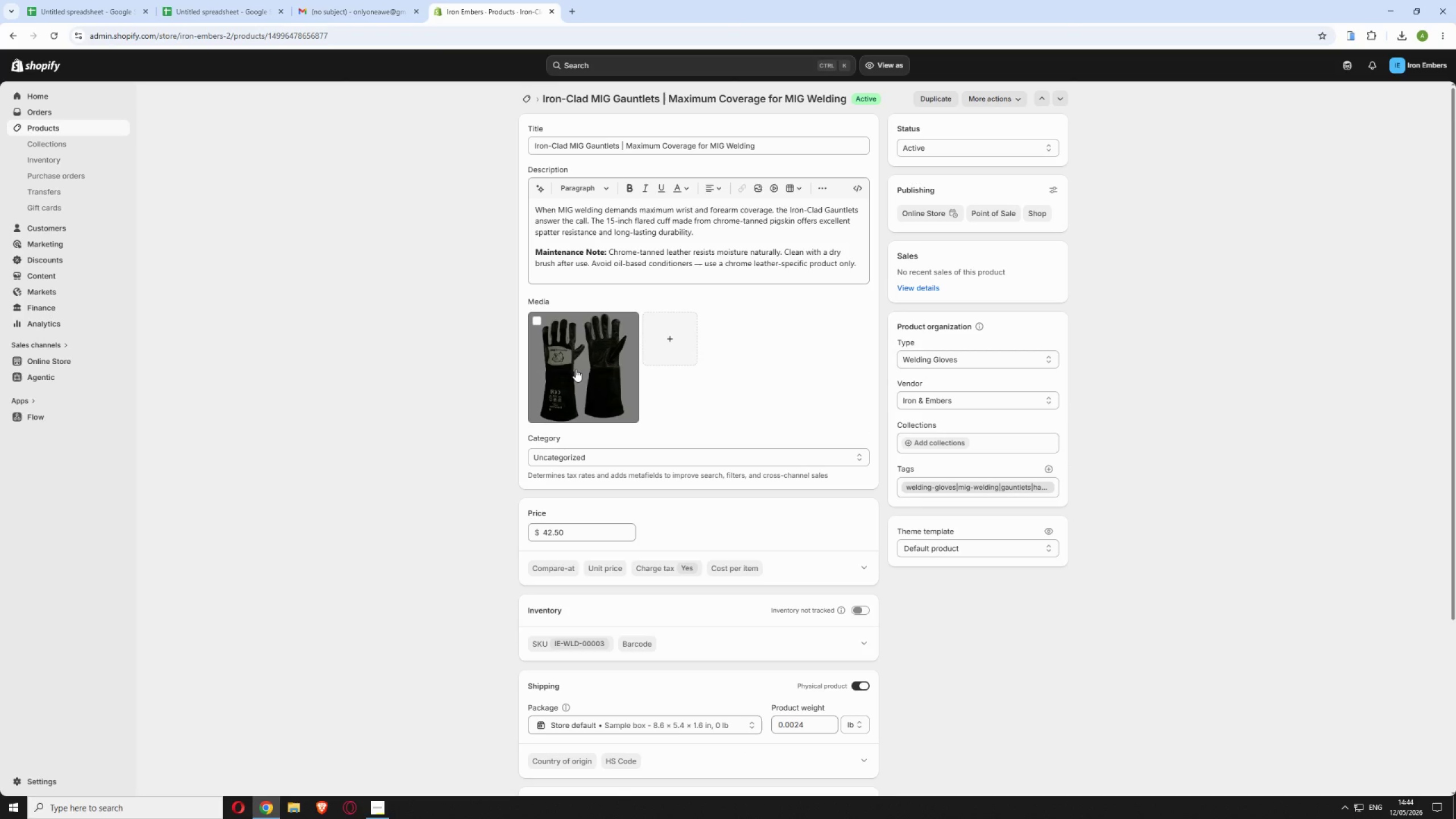 
left_click([576, 369])
 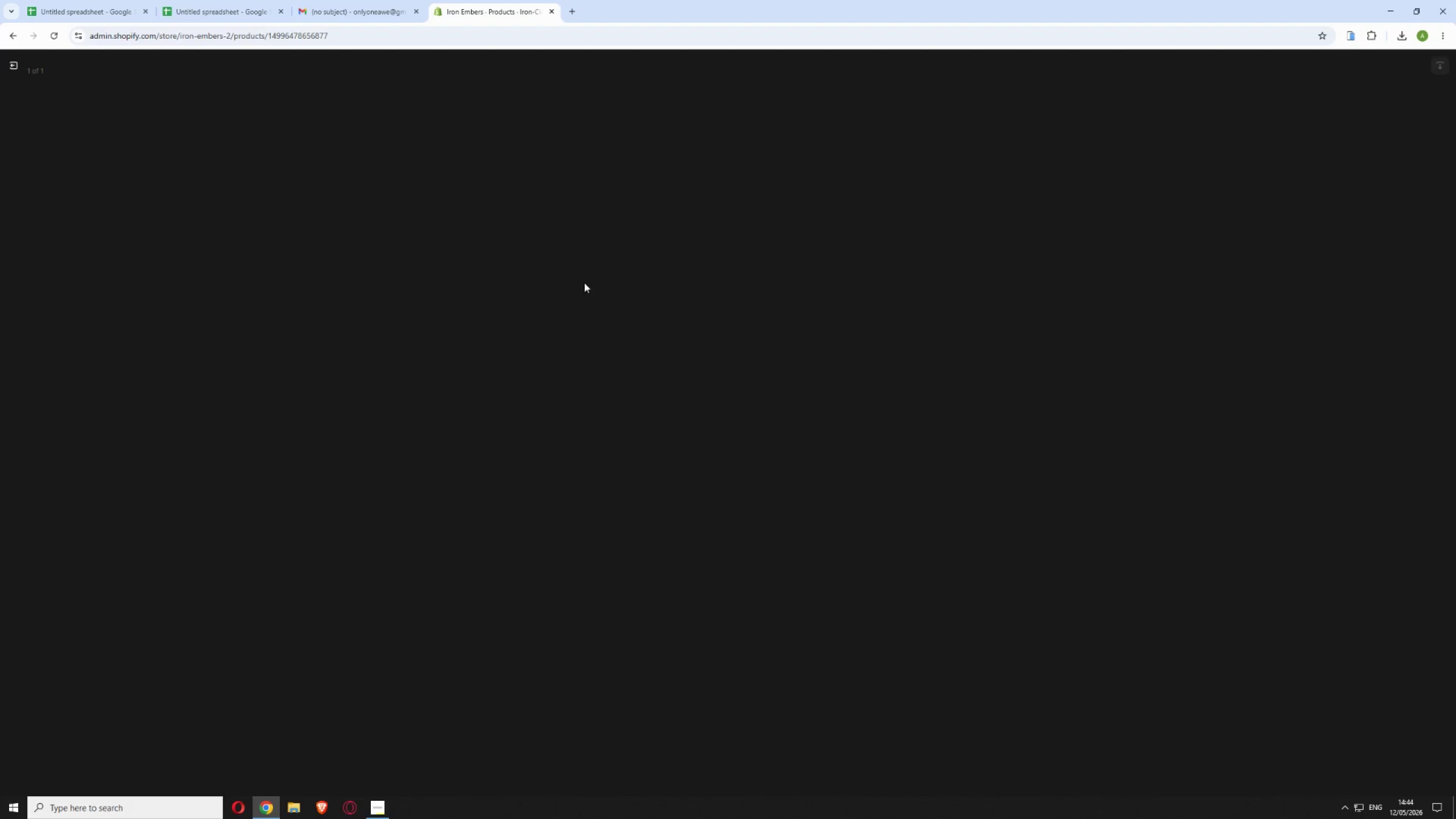 
wait(10.75)
 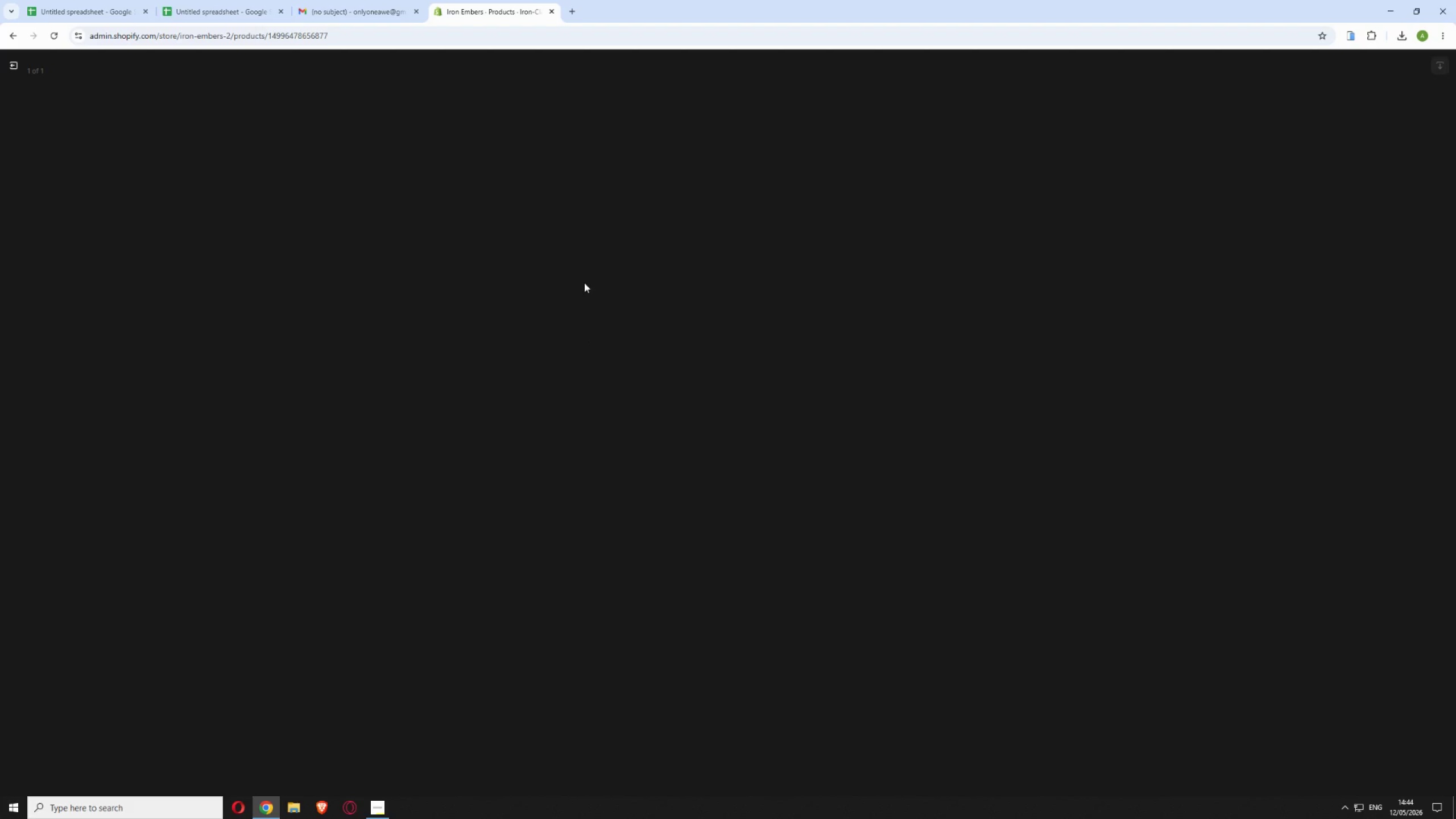 
left_click([1273, 194])
 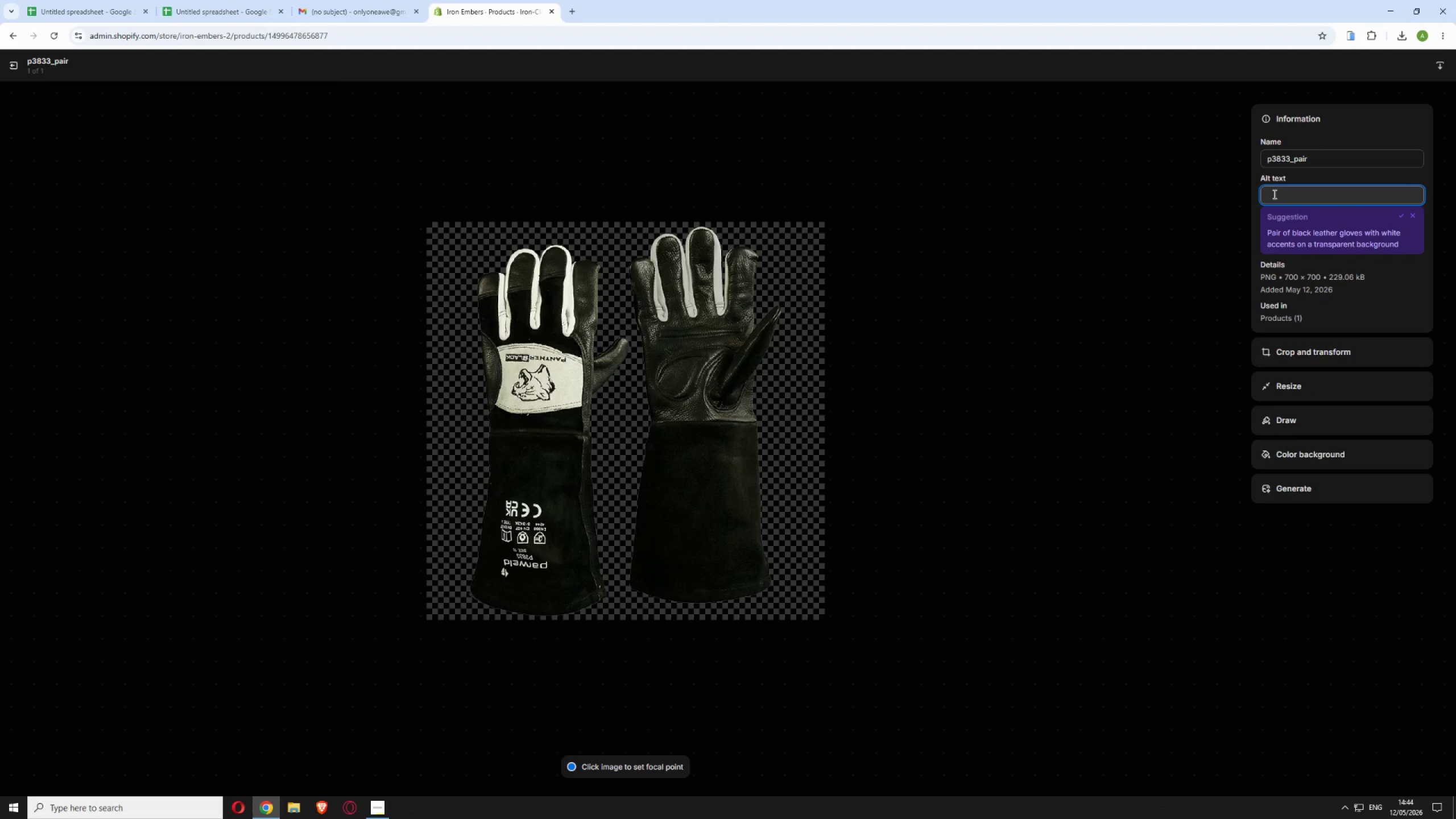 
right_click([1273, 194])
 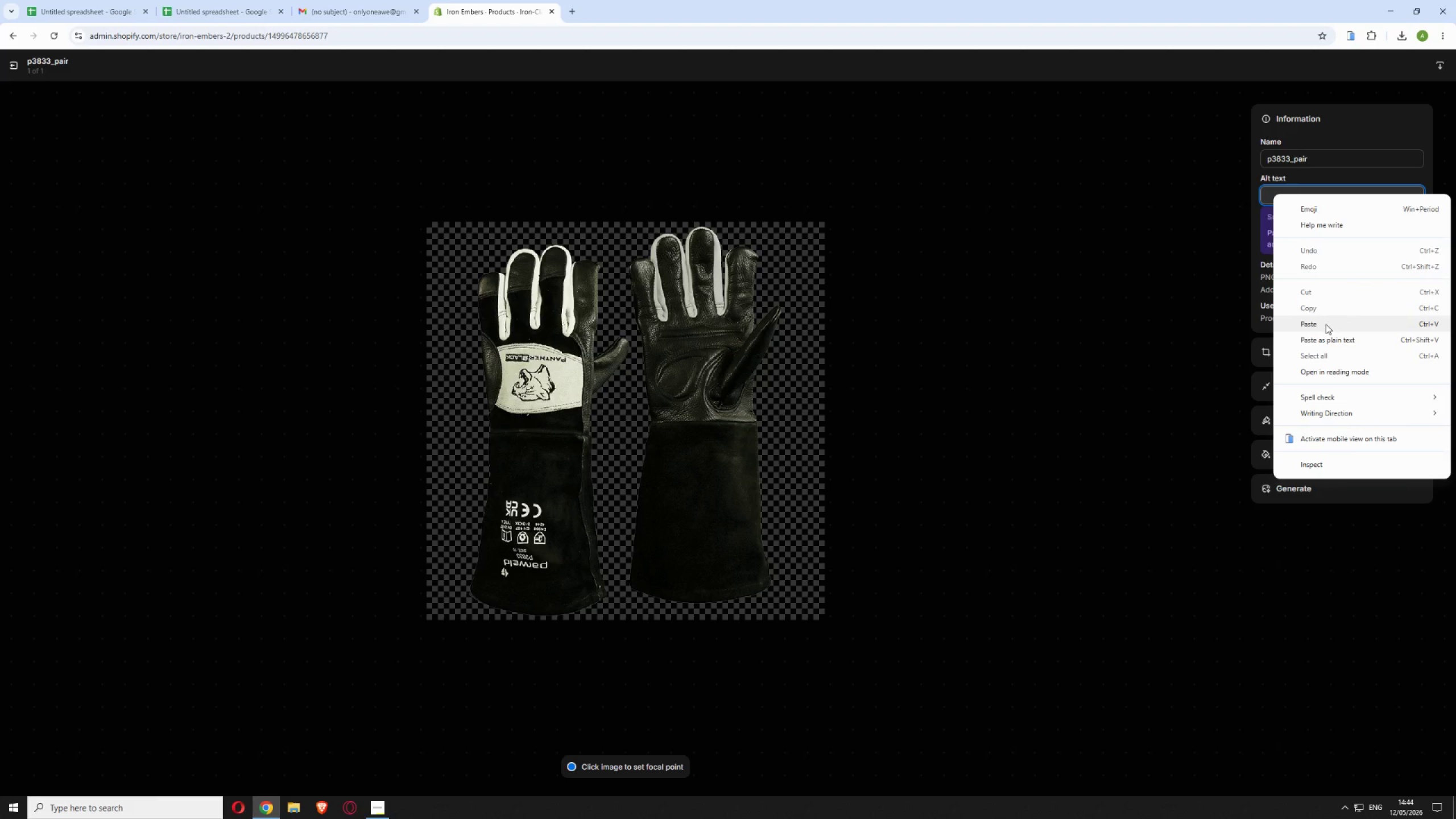 
left_click([1326, 325])
 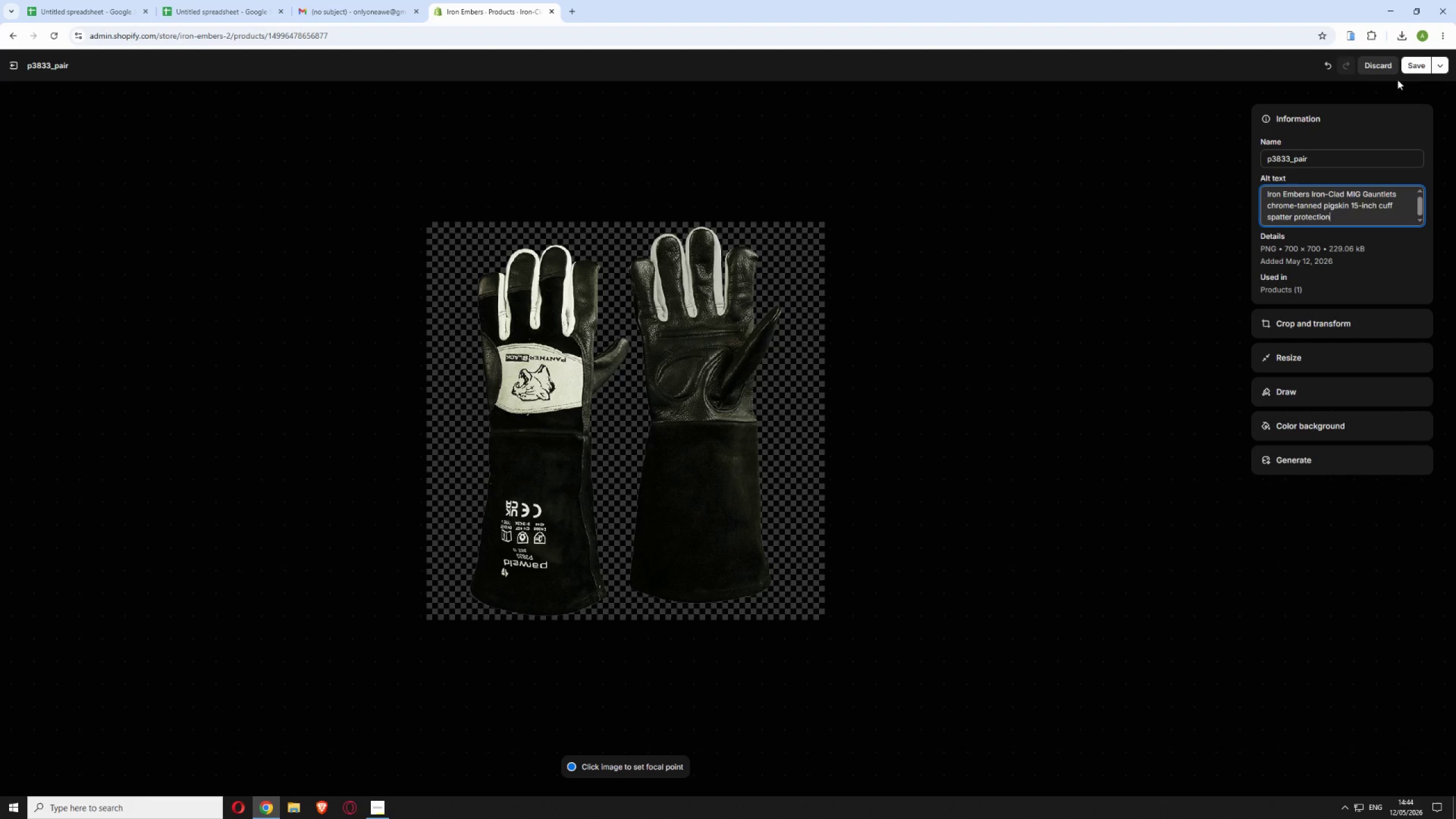 
left_click([1410, 68])
 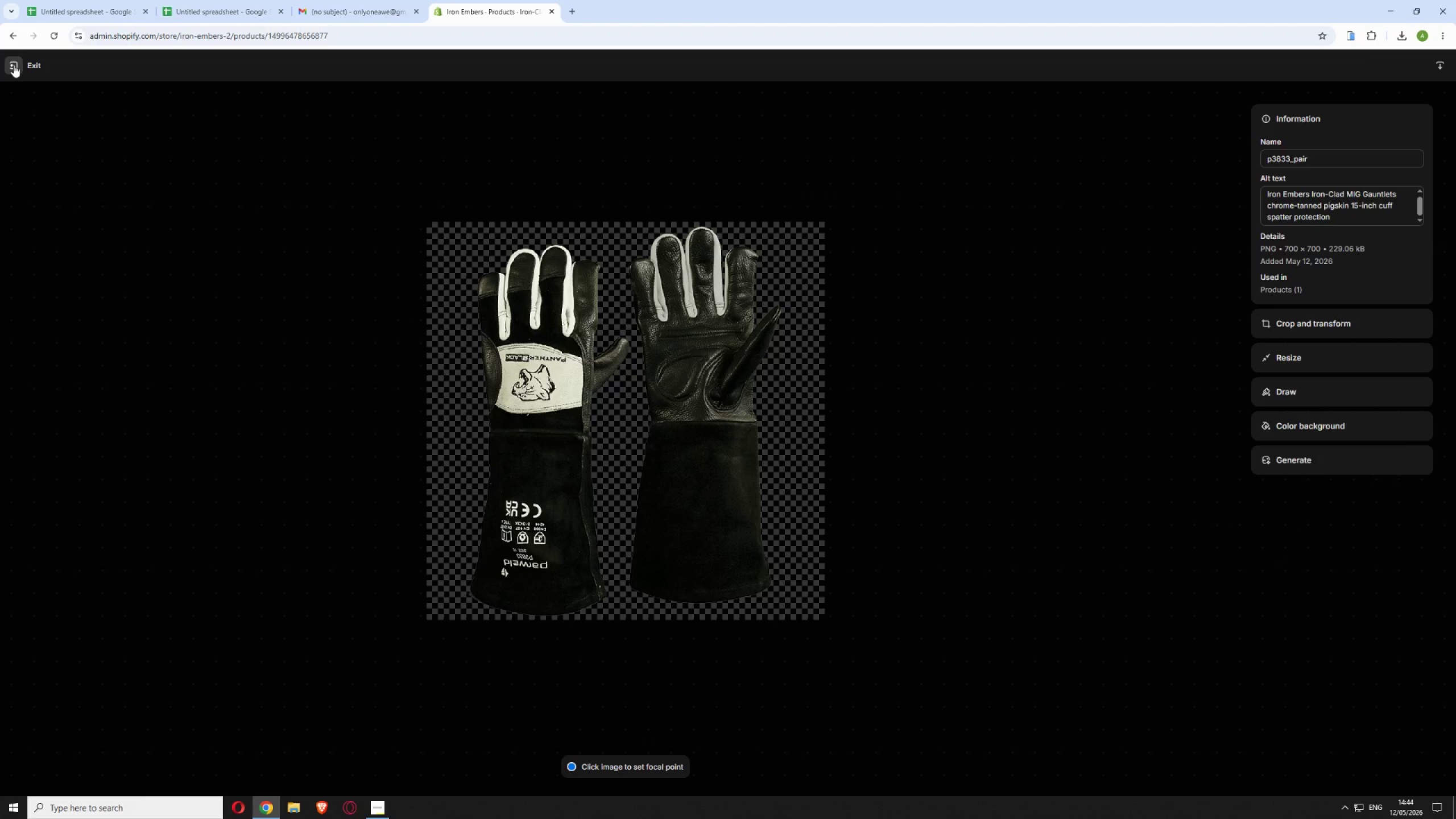 
wait(5.95)
 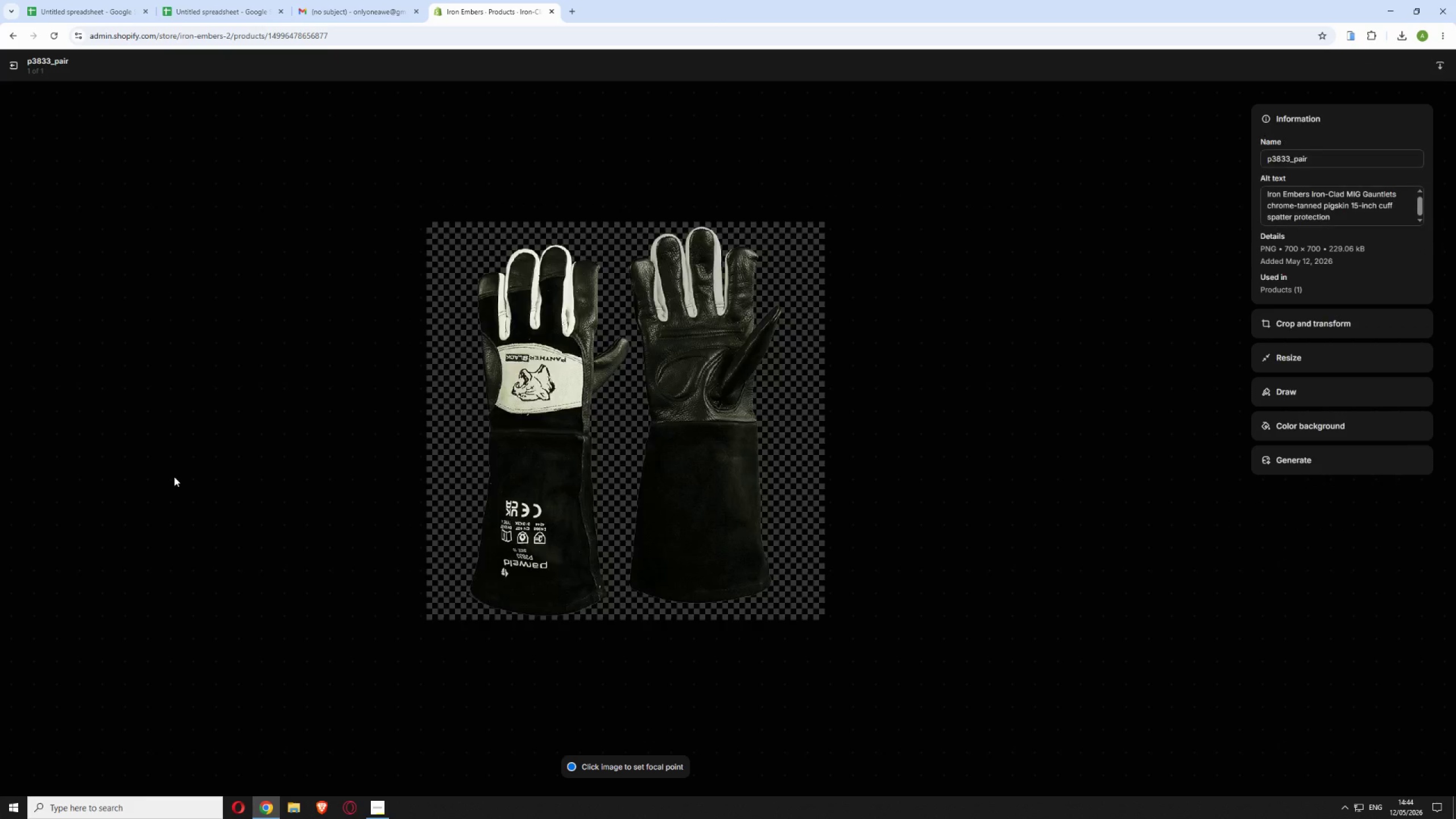 
left_click([14, 65])
 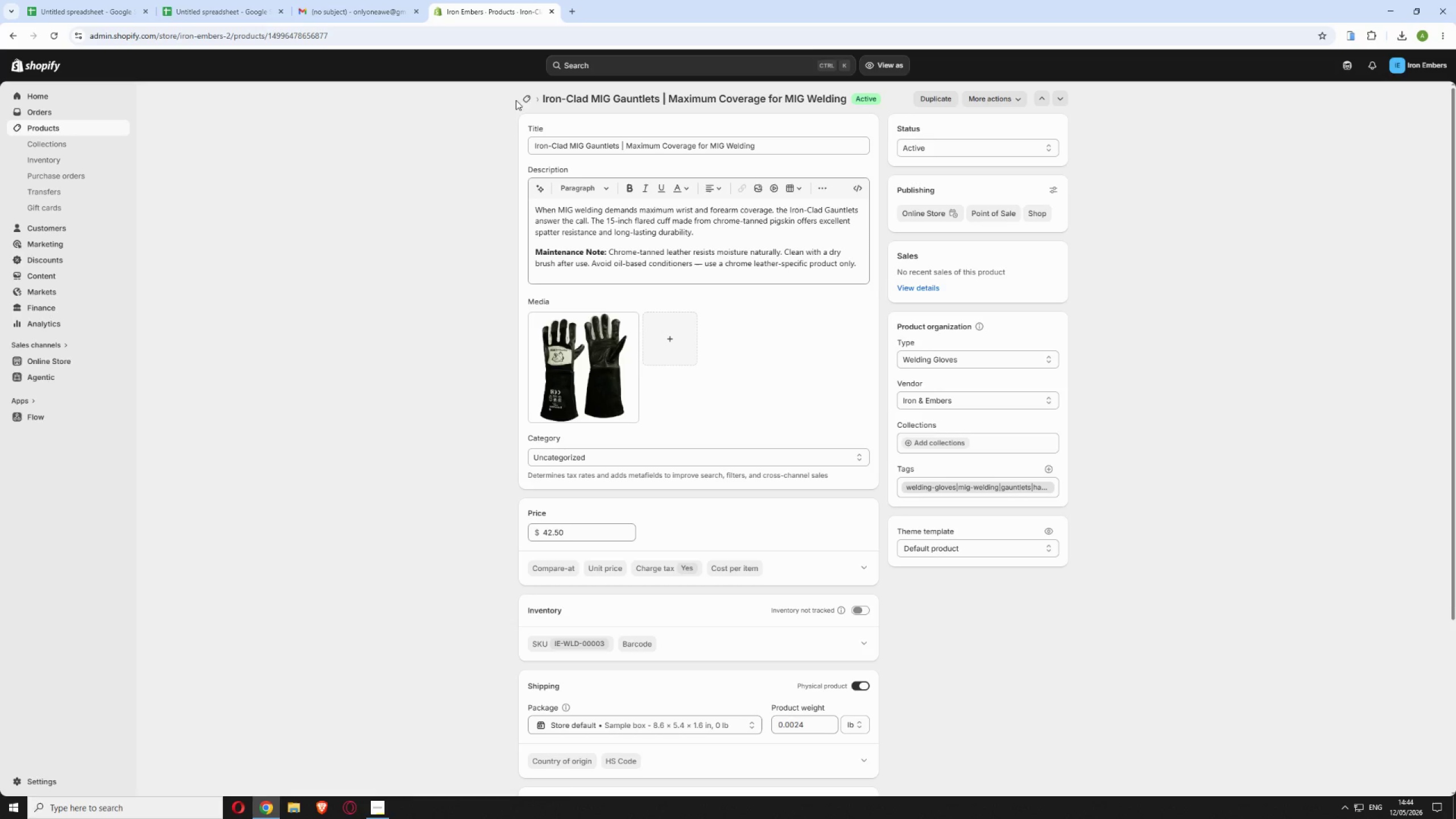 
left_click([526, 96])
 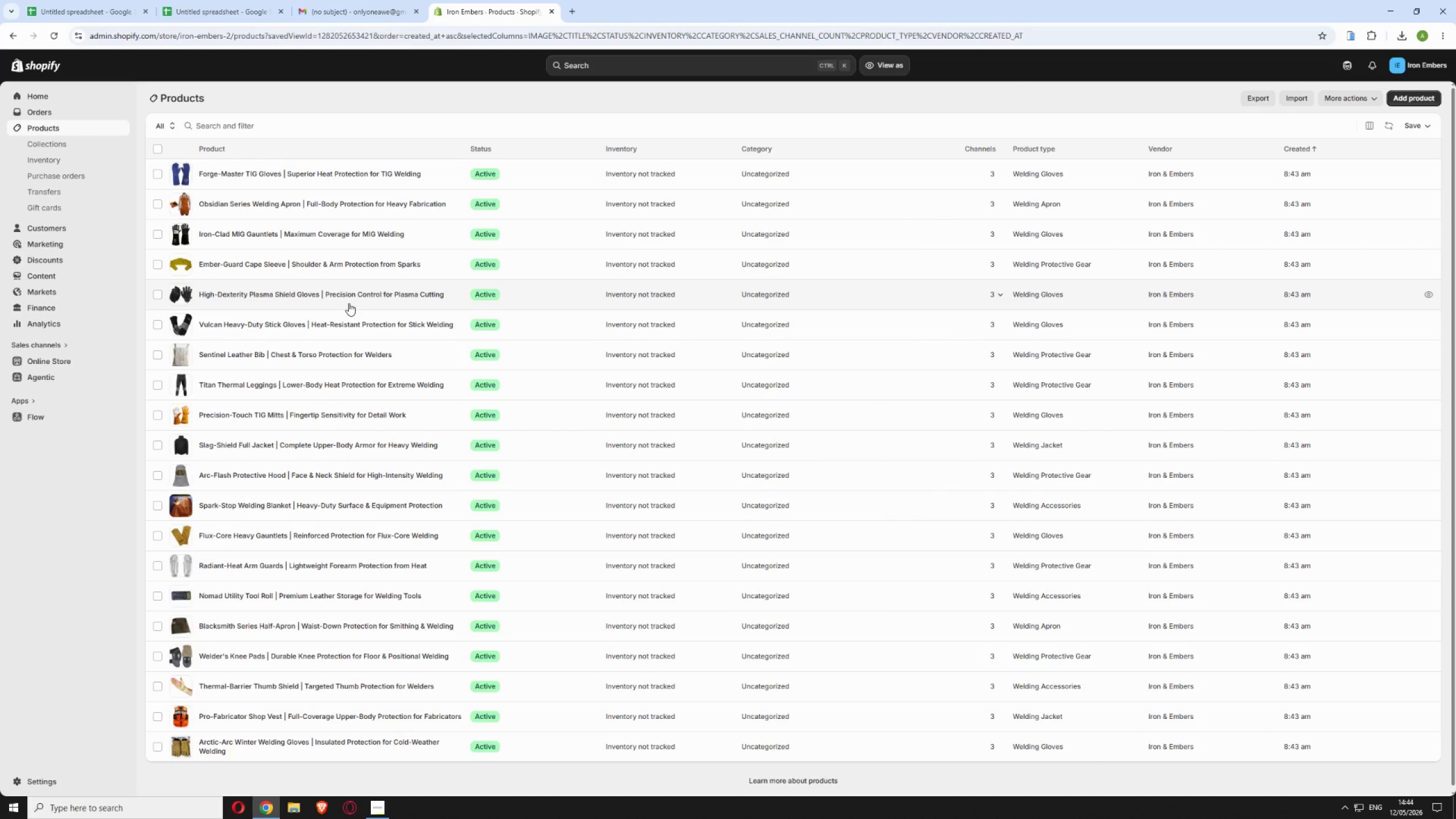 
wait(5.02)
 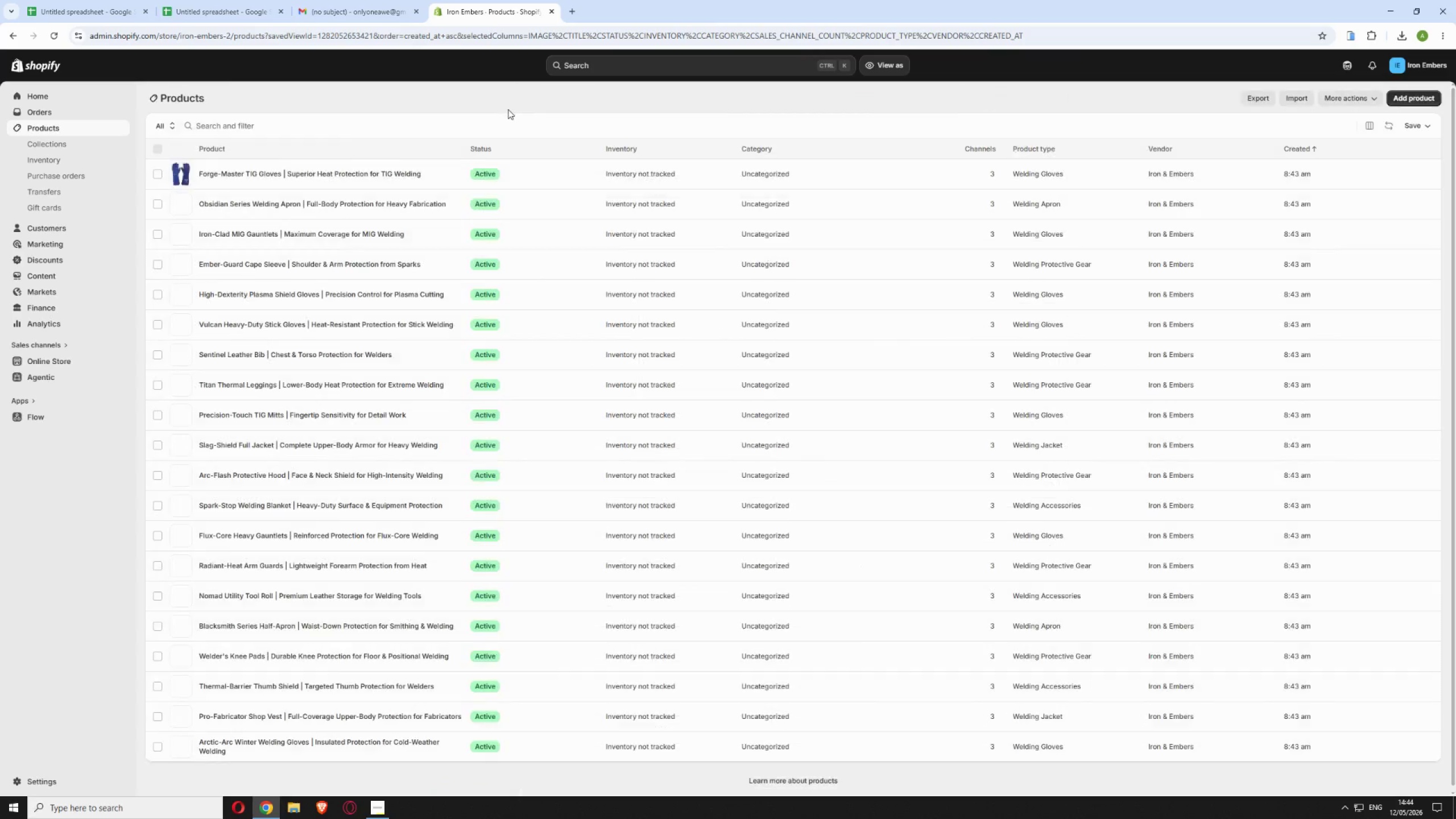 
left_click([453, 258])
 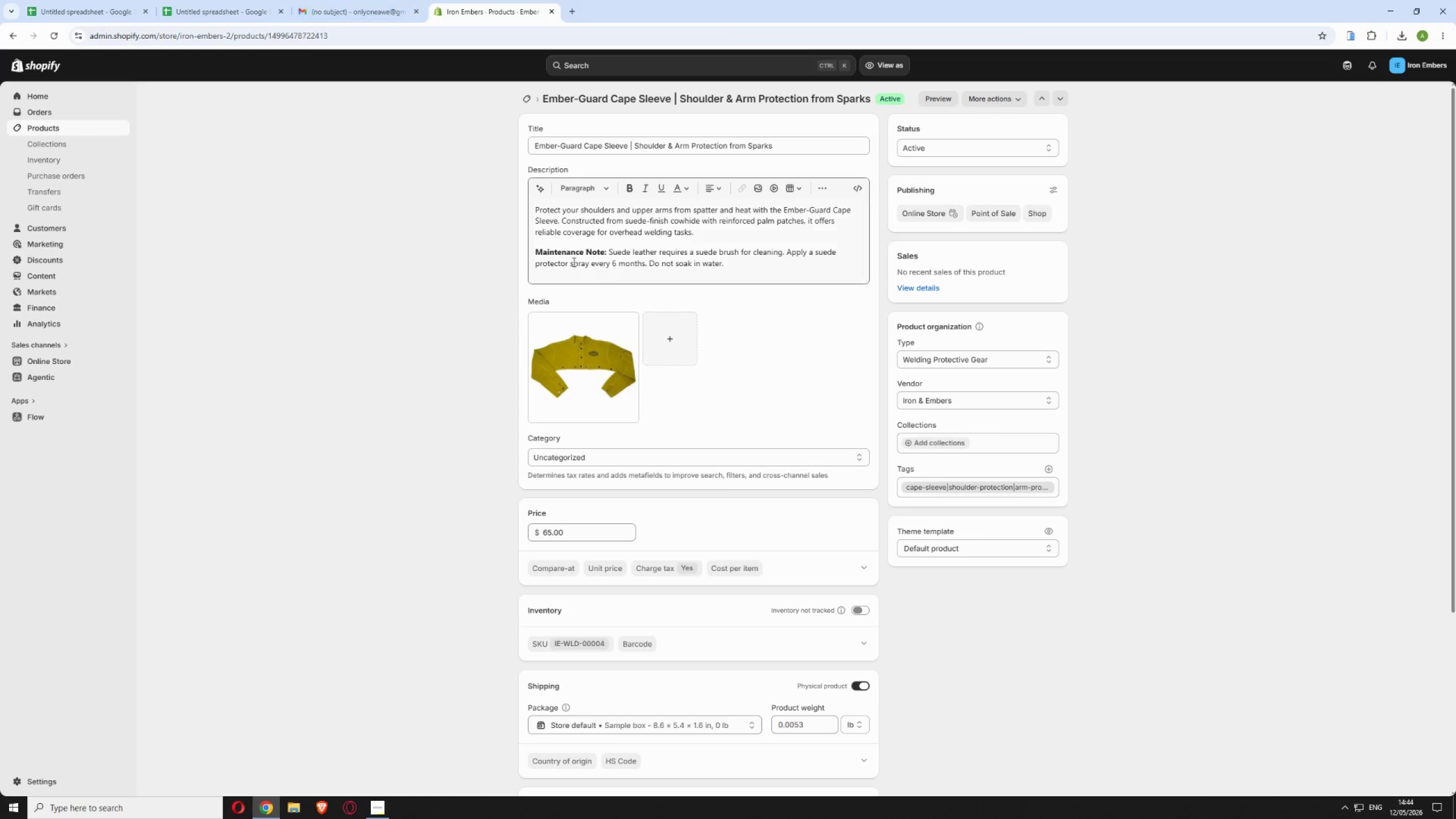 
left_click([583, 369])
 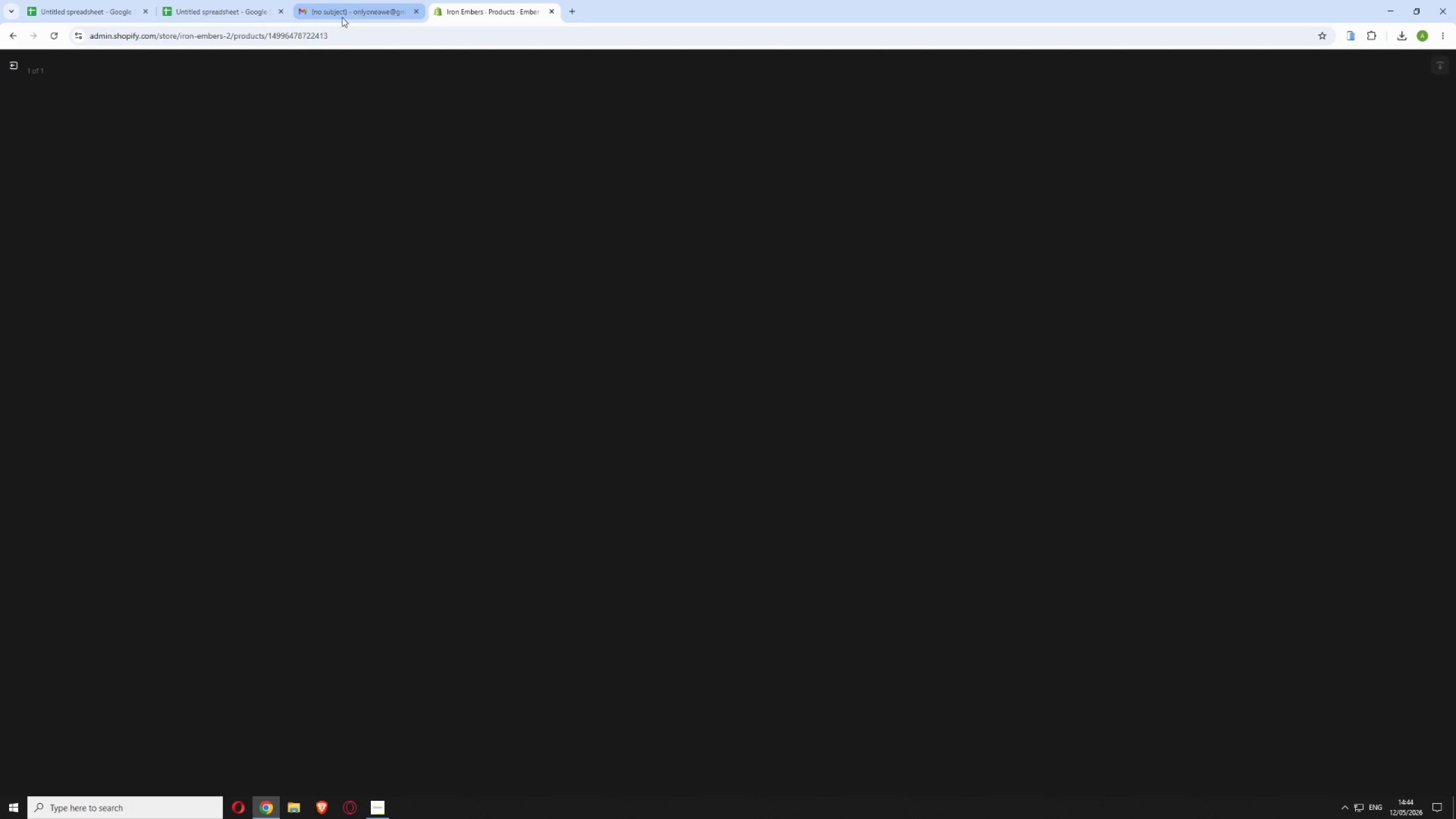 
left_click([341, 16])
 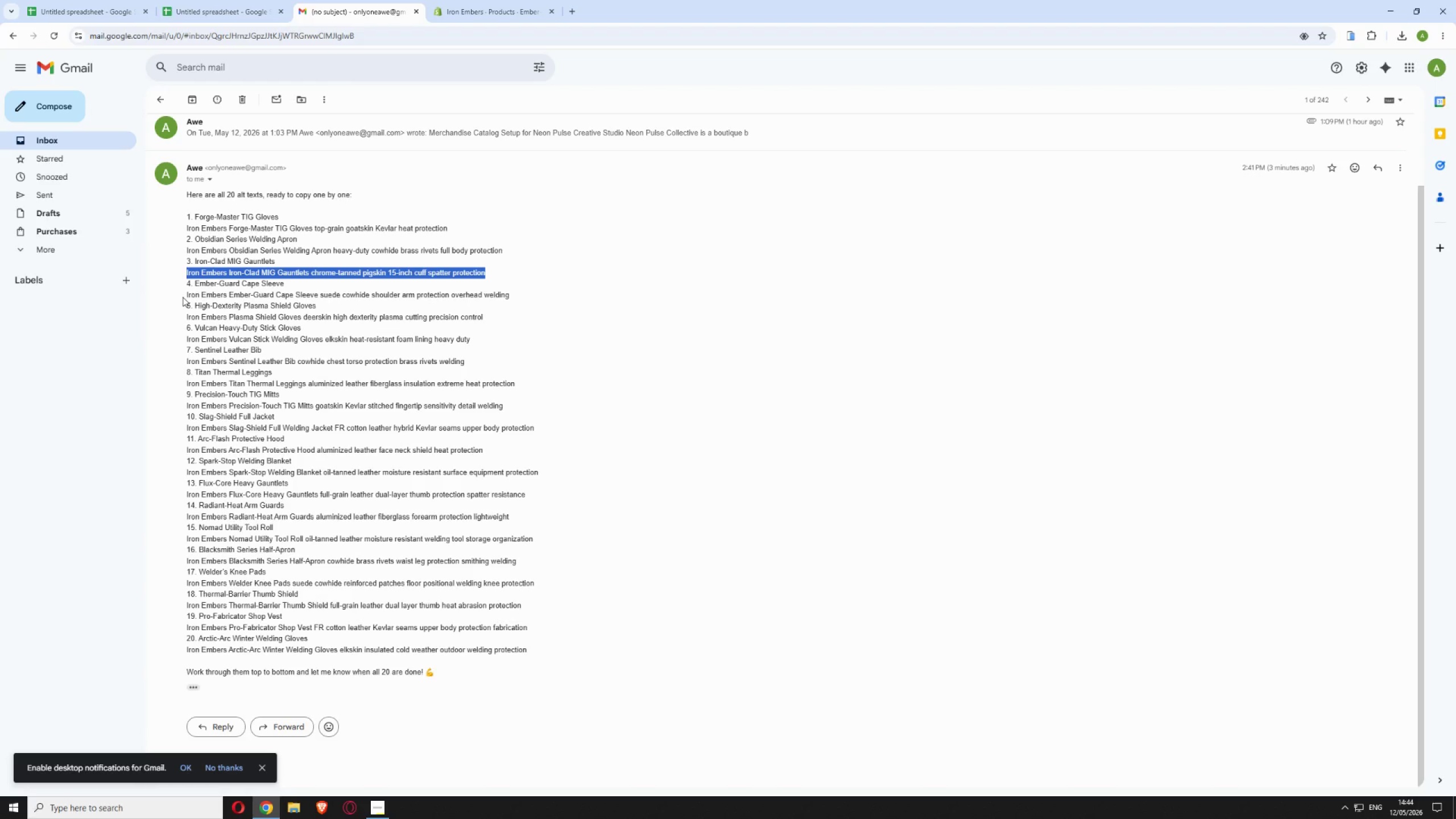 
left_click_drag(start_coordinate=[183, 296], to_coordinate=[514, 295])
 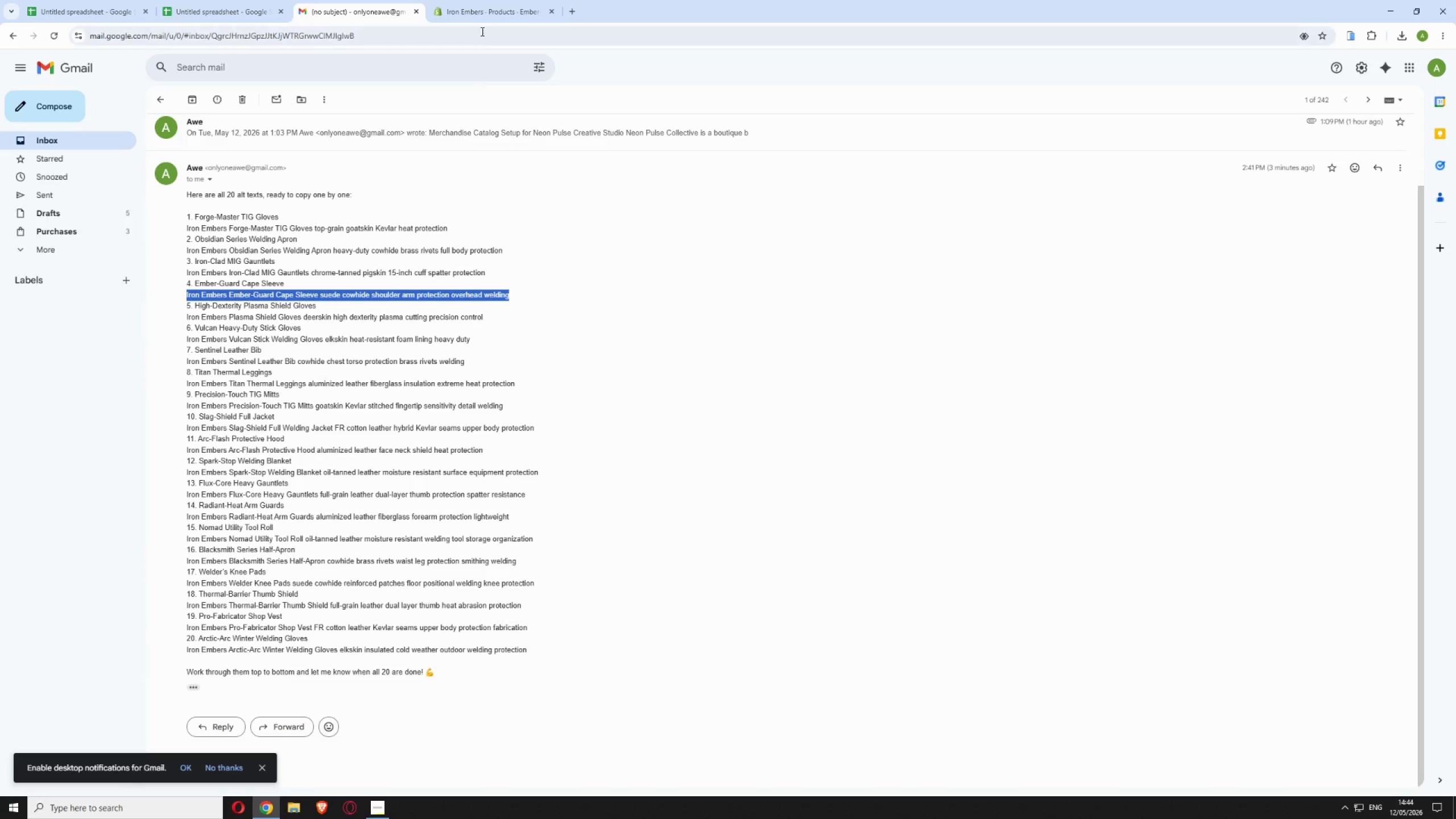 
left_click([479, 4])
 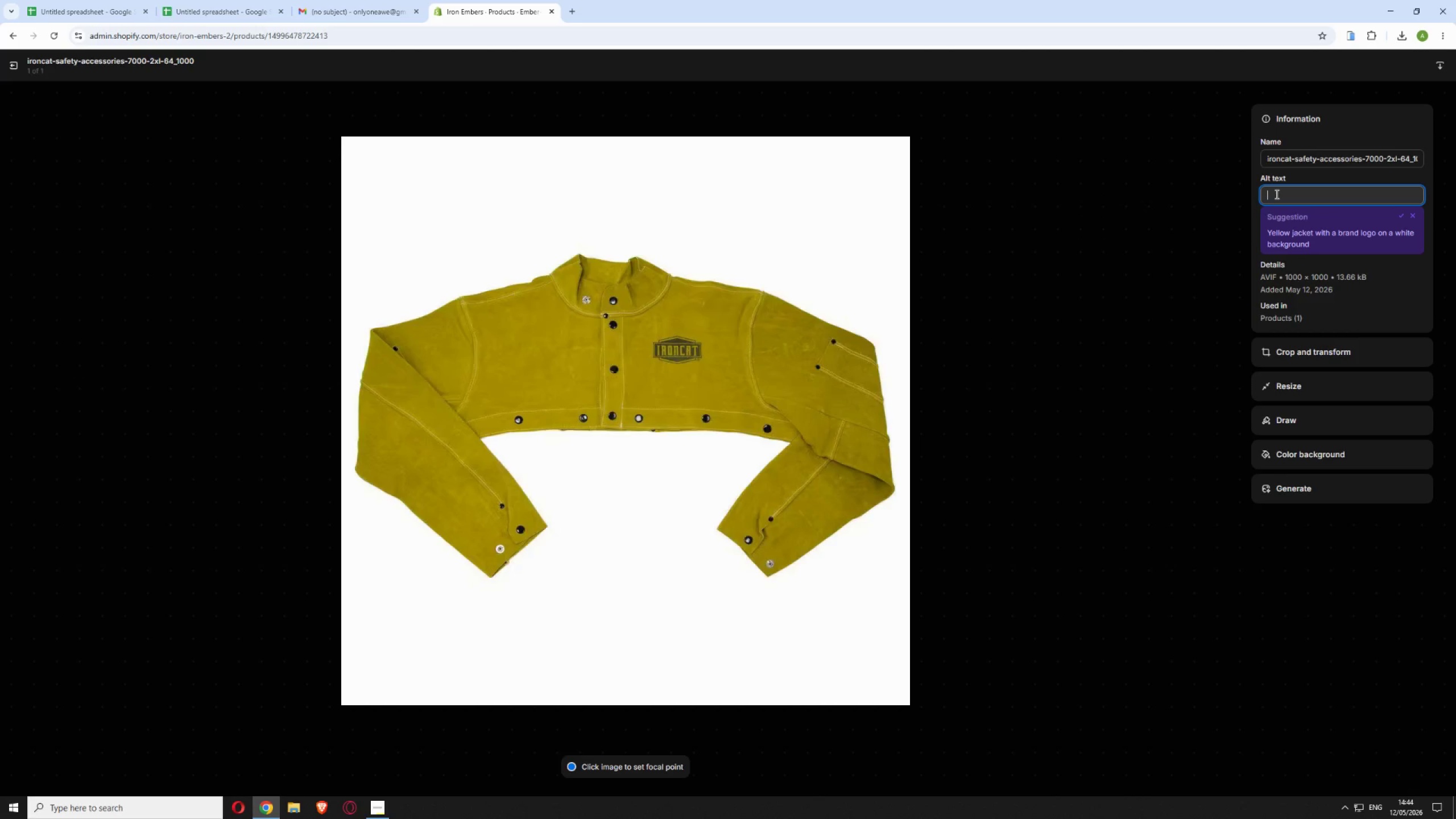 
key(Control+V)
 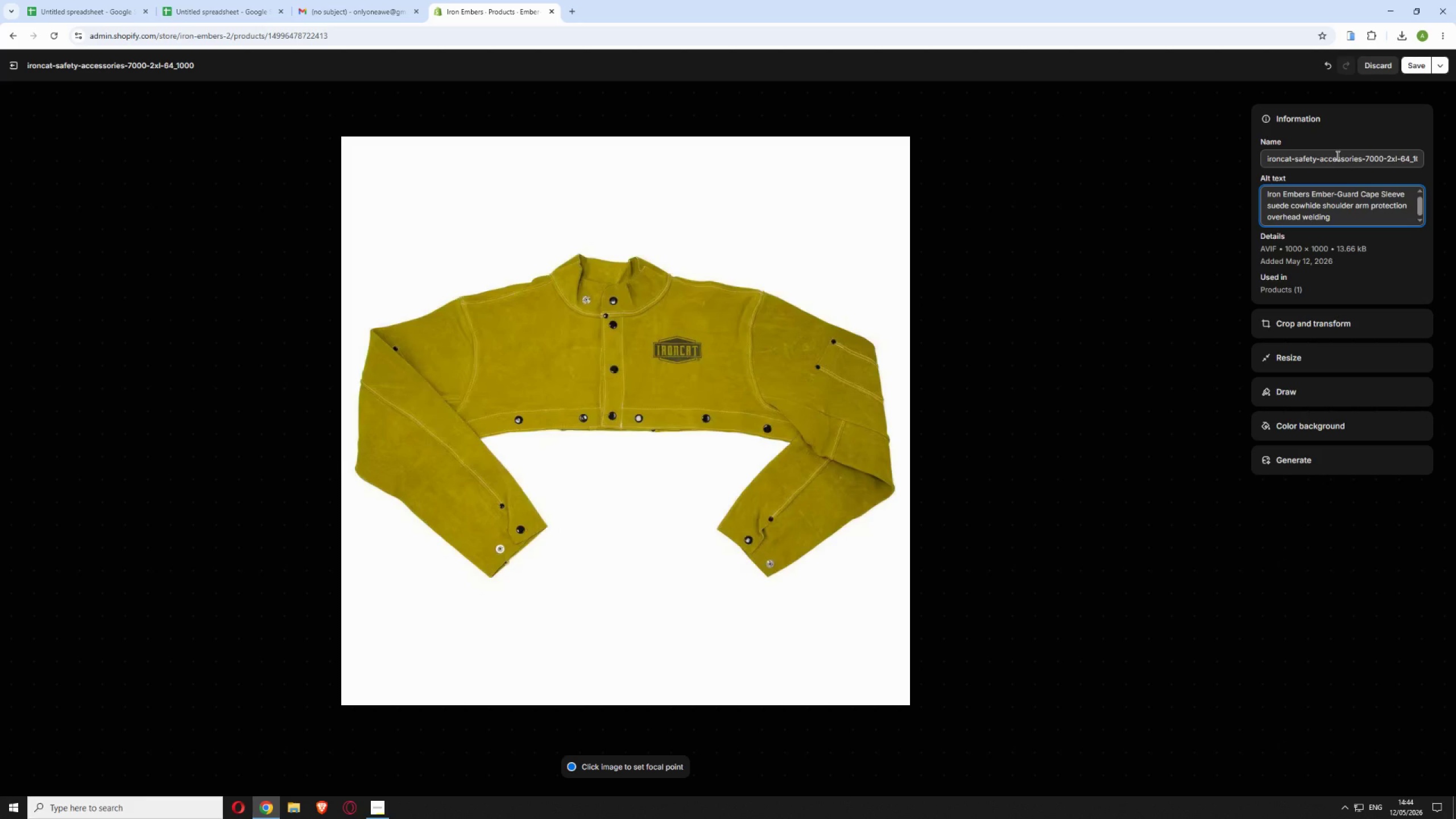 
wait(10.22)
 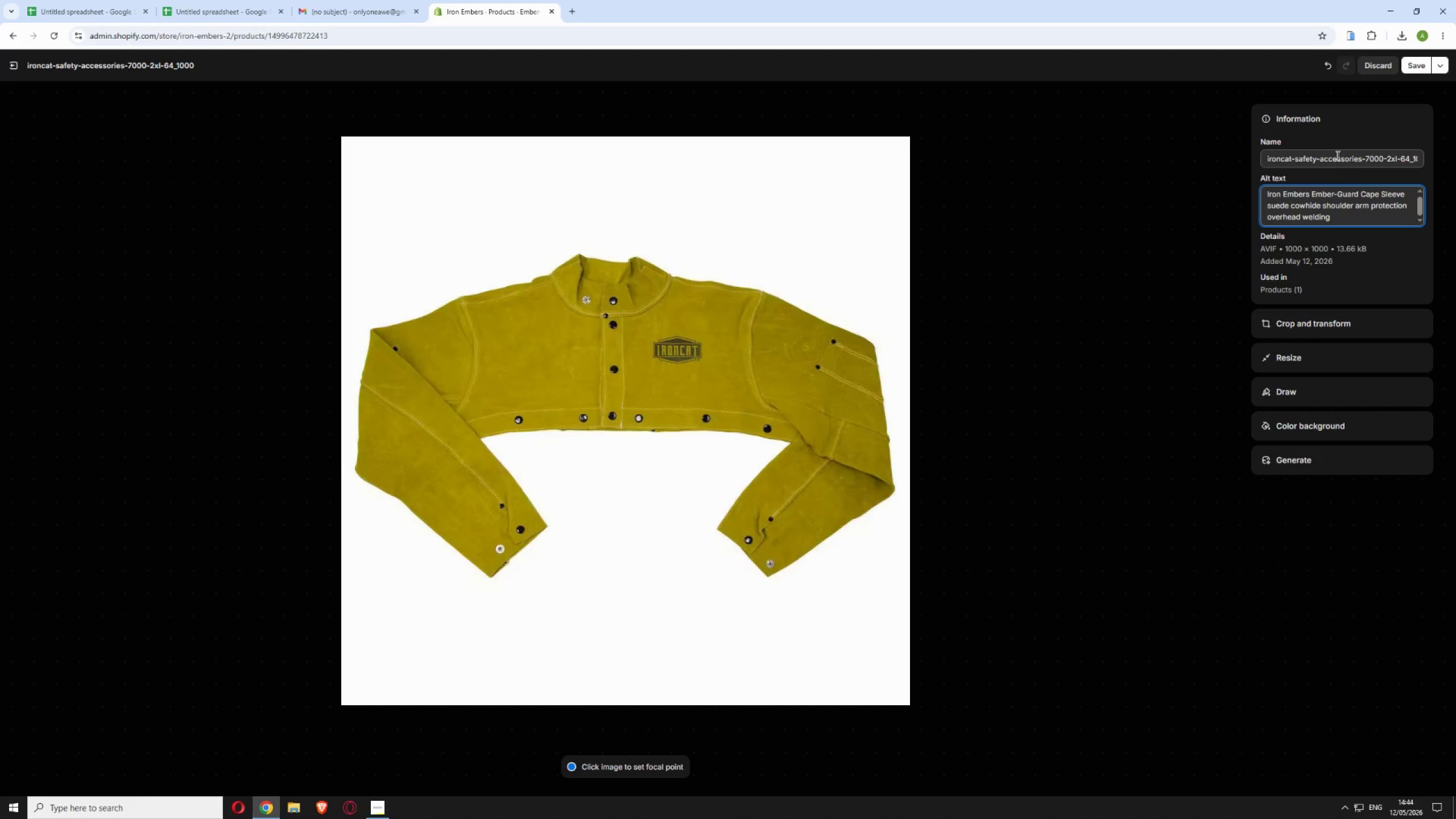 
left_click([1408, 68])
 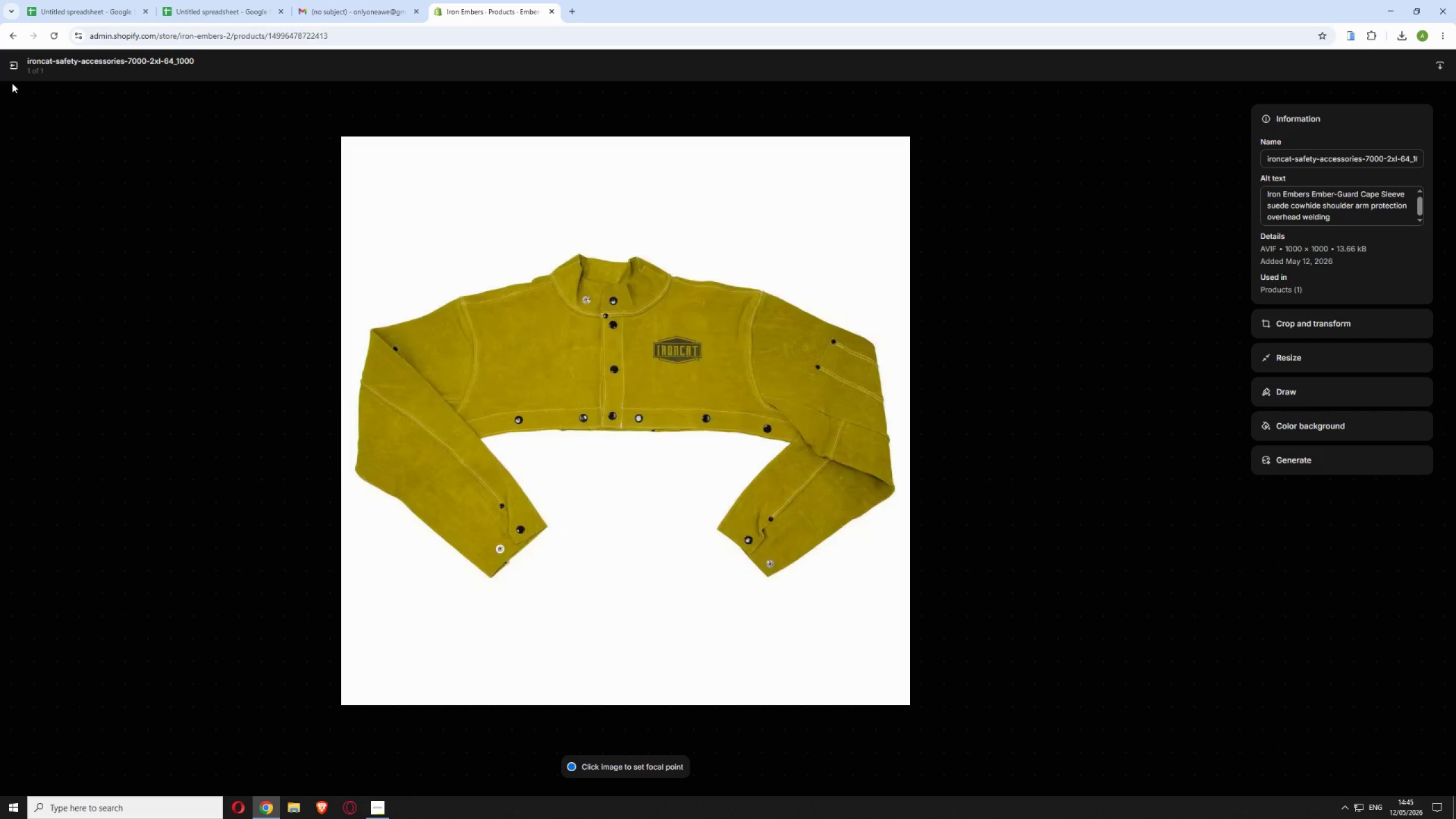 
wait(7.94)
 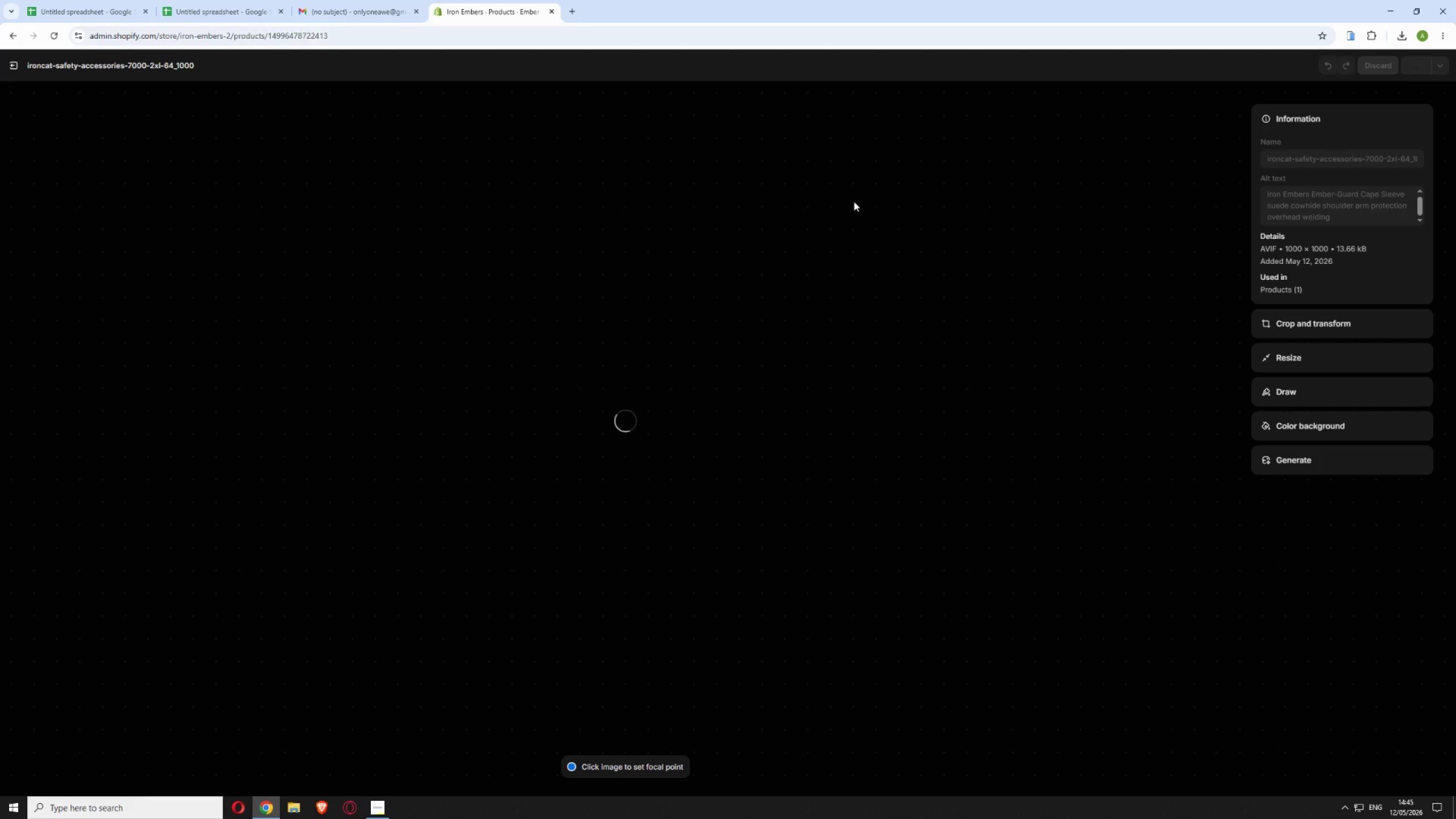 
left_click([12, 60])
 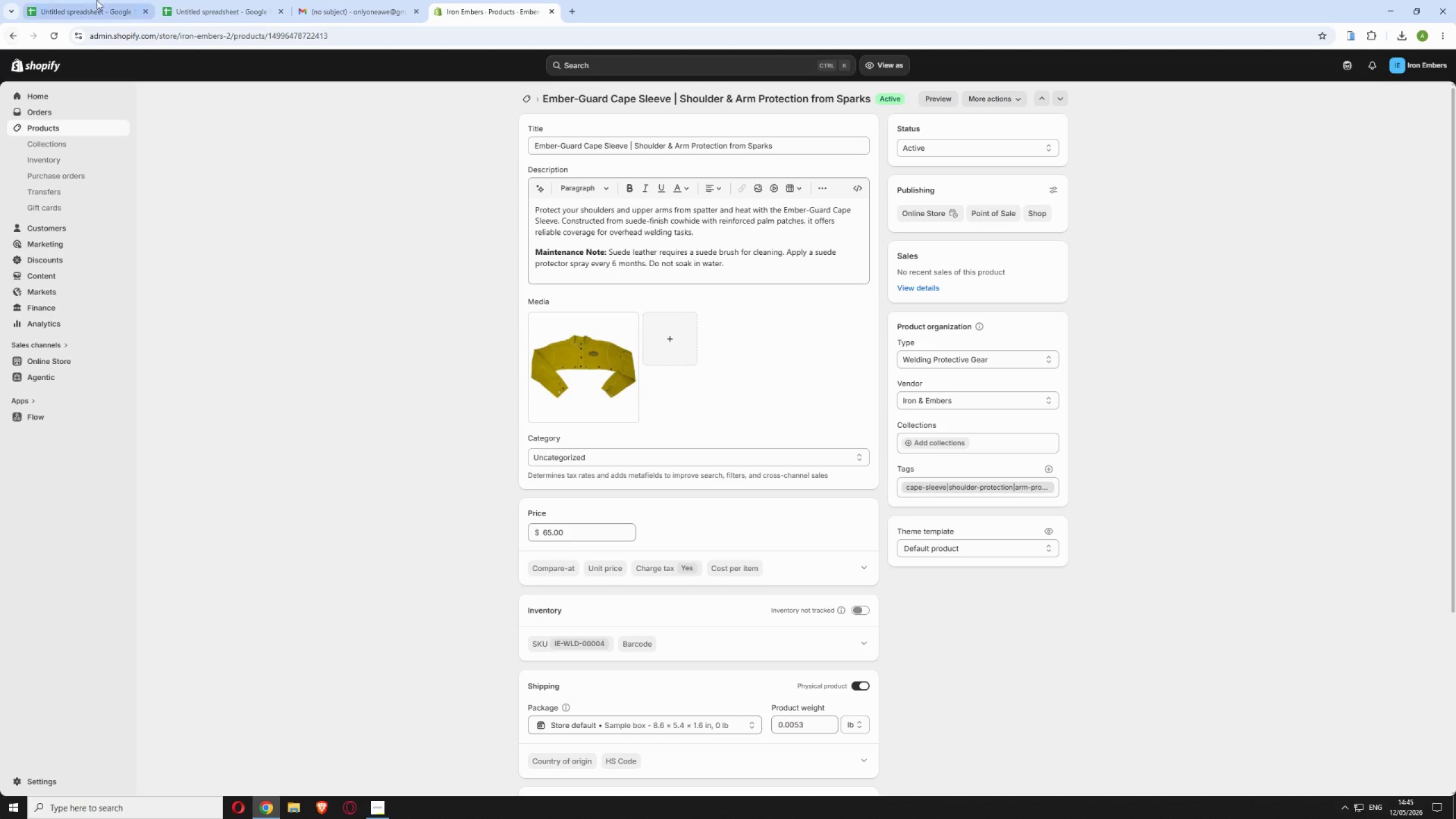 
left_click([527, 101])
 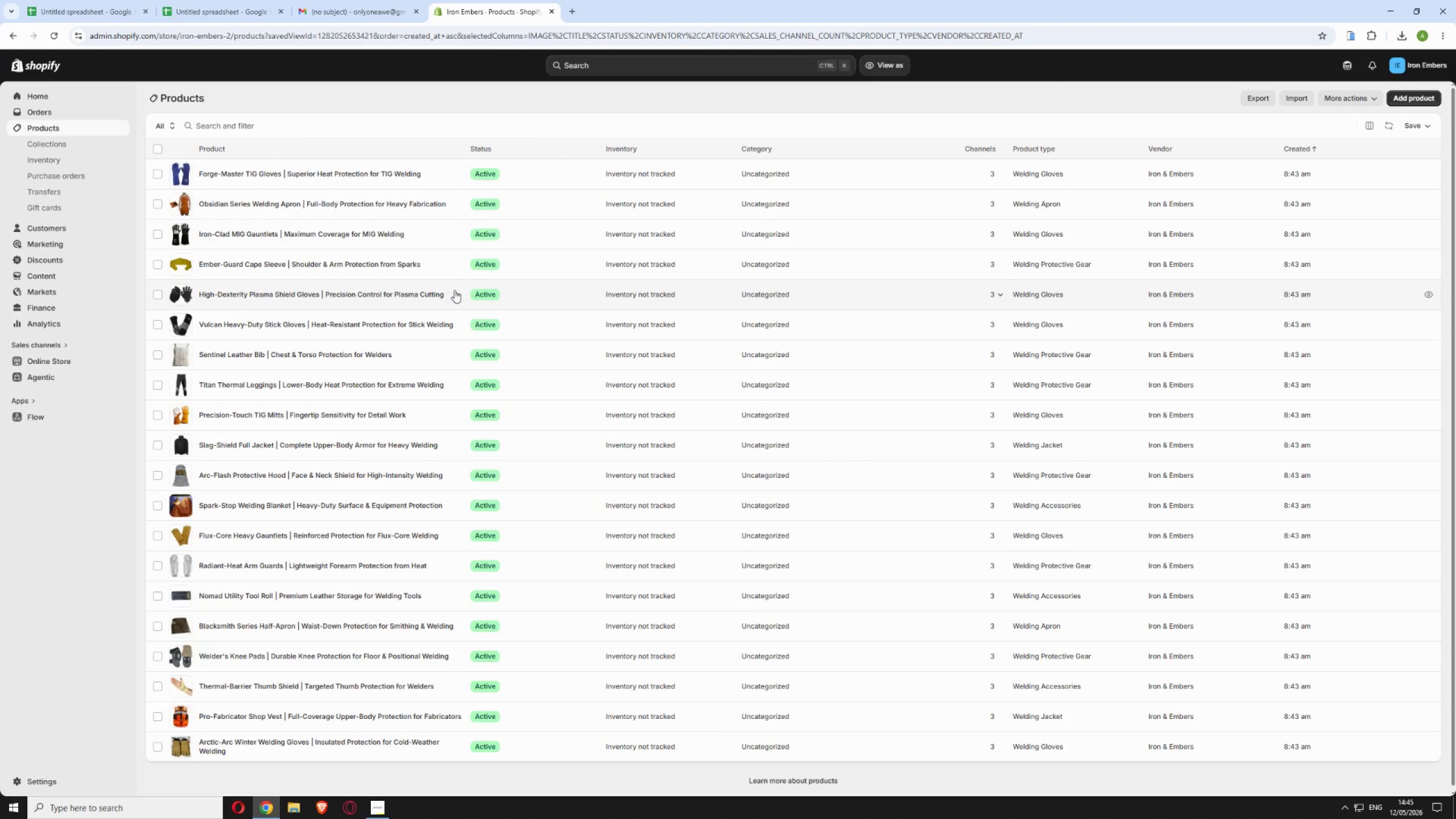 
wait(5.42)
 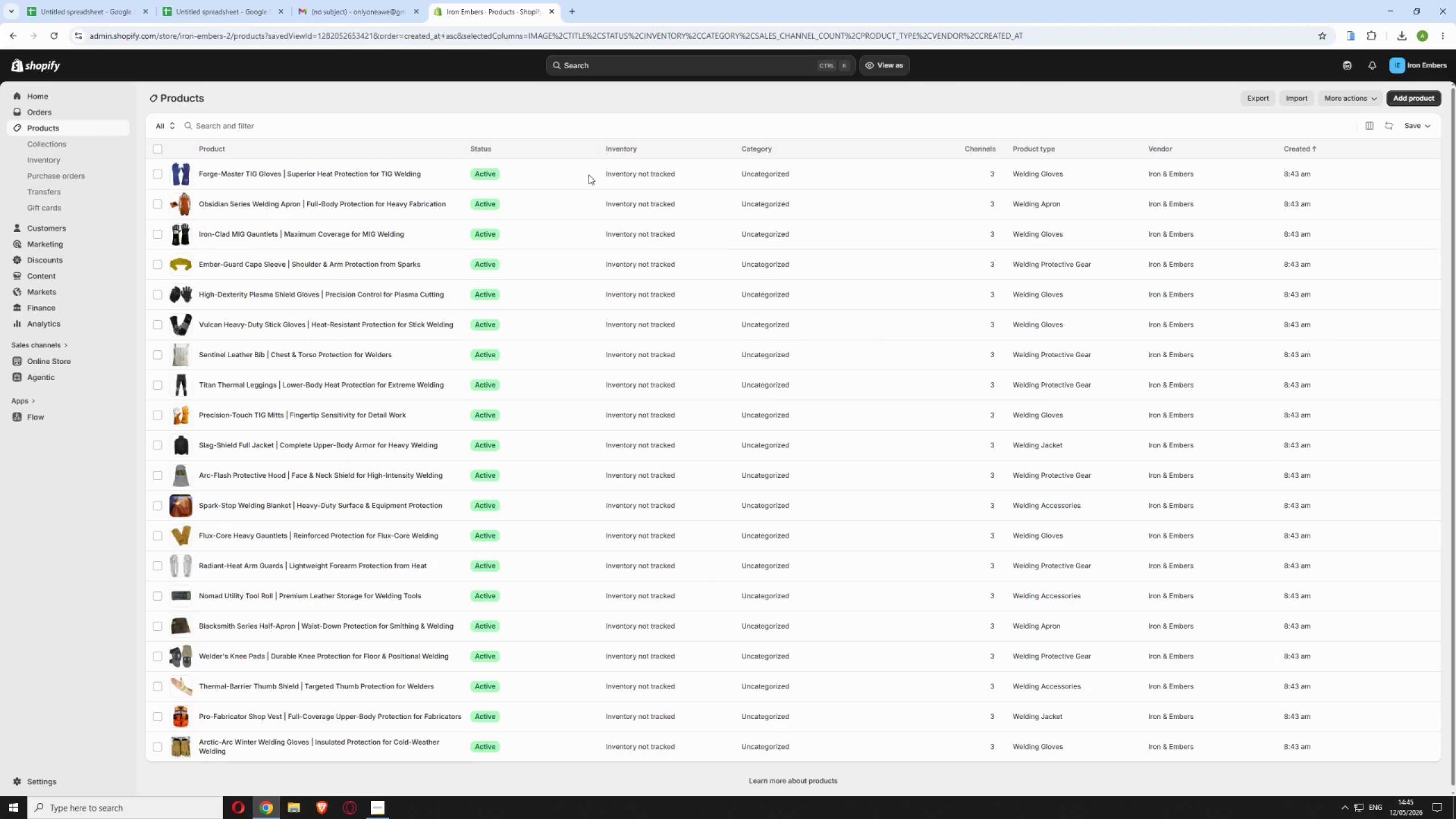 
left_click([337, 0])
 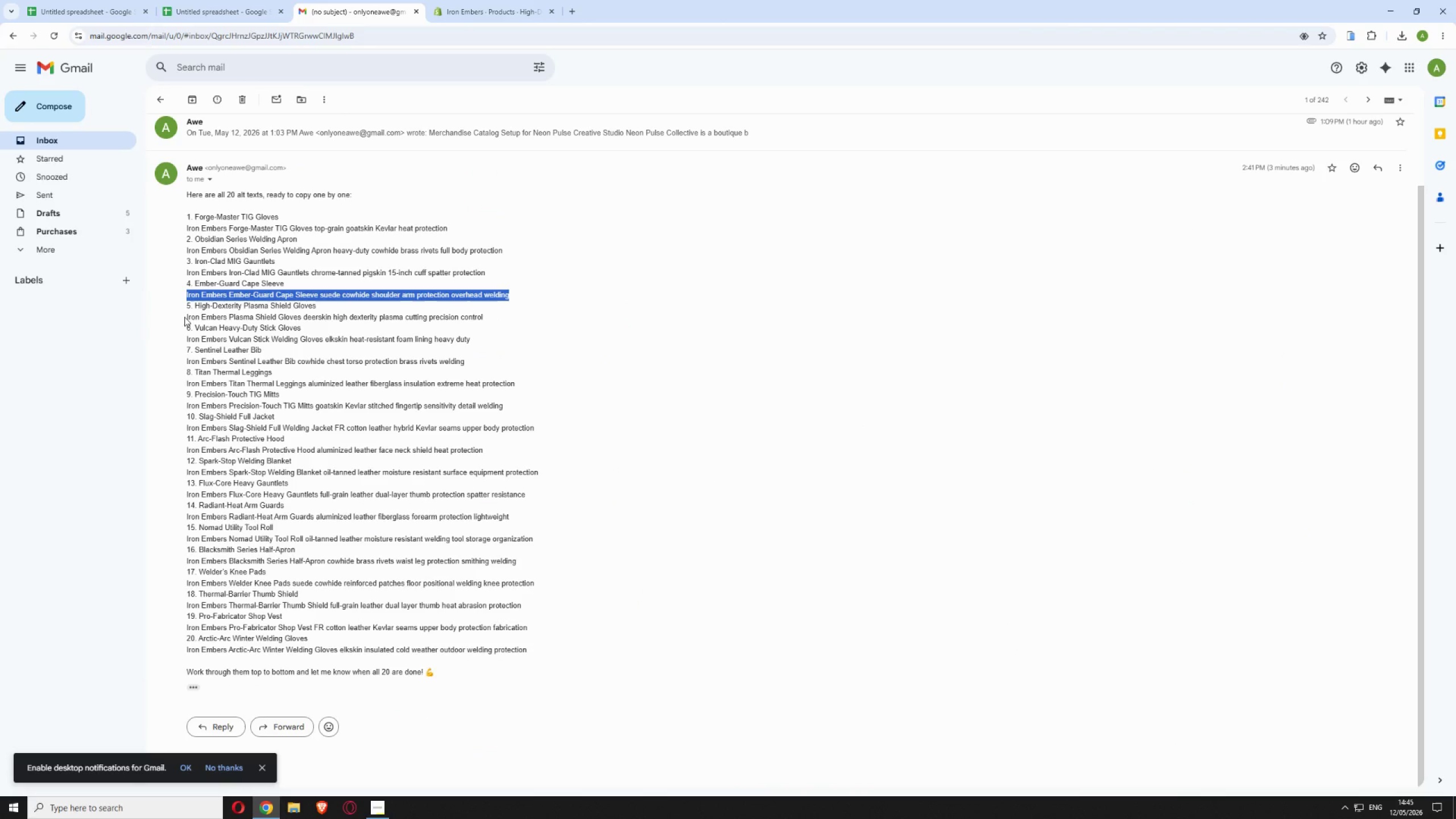 
left_click_drag(start_coordinate=[184, 317], to_coordinate=[495, 317])
 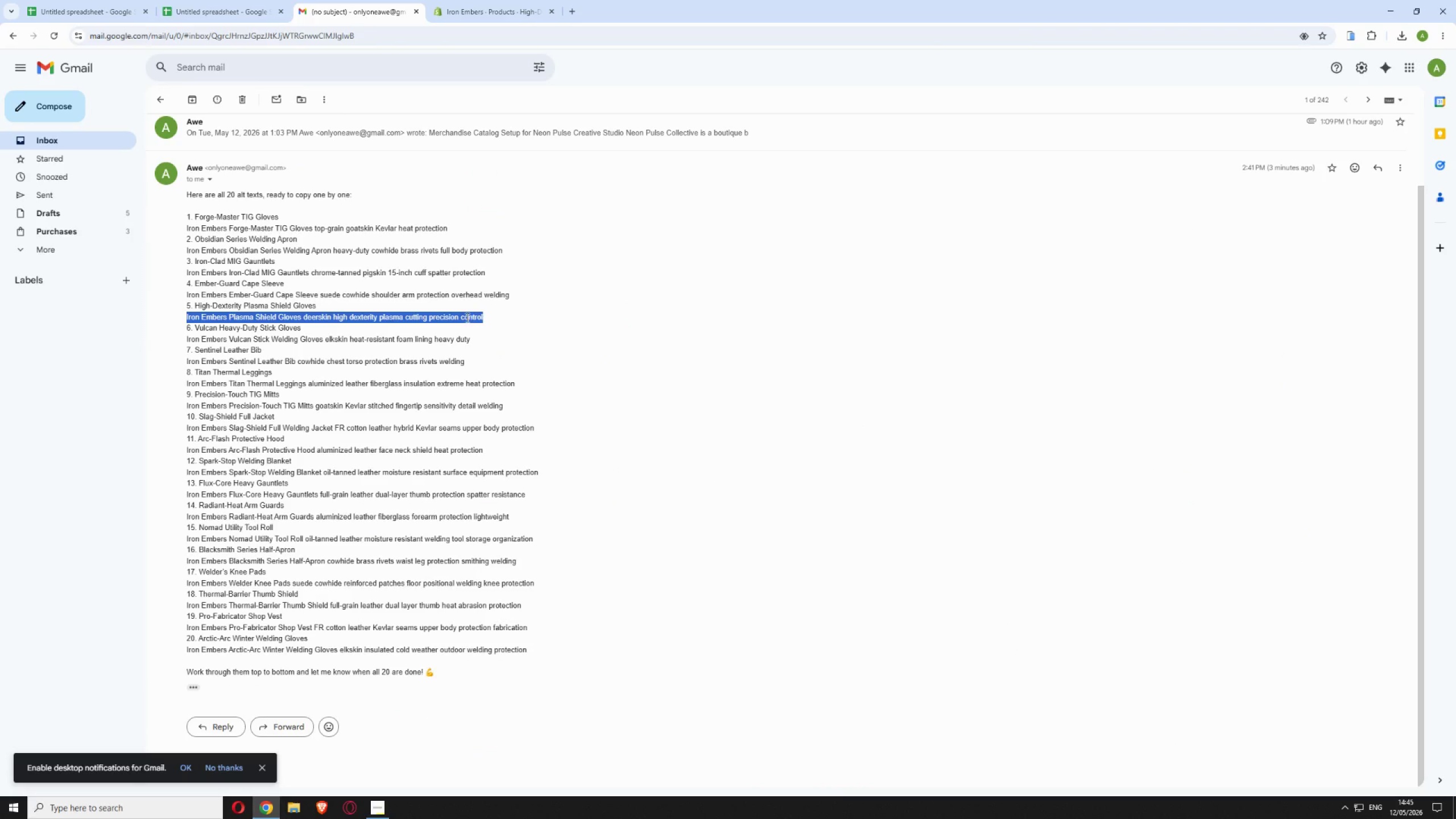 
right_click([466, 317])
 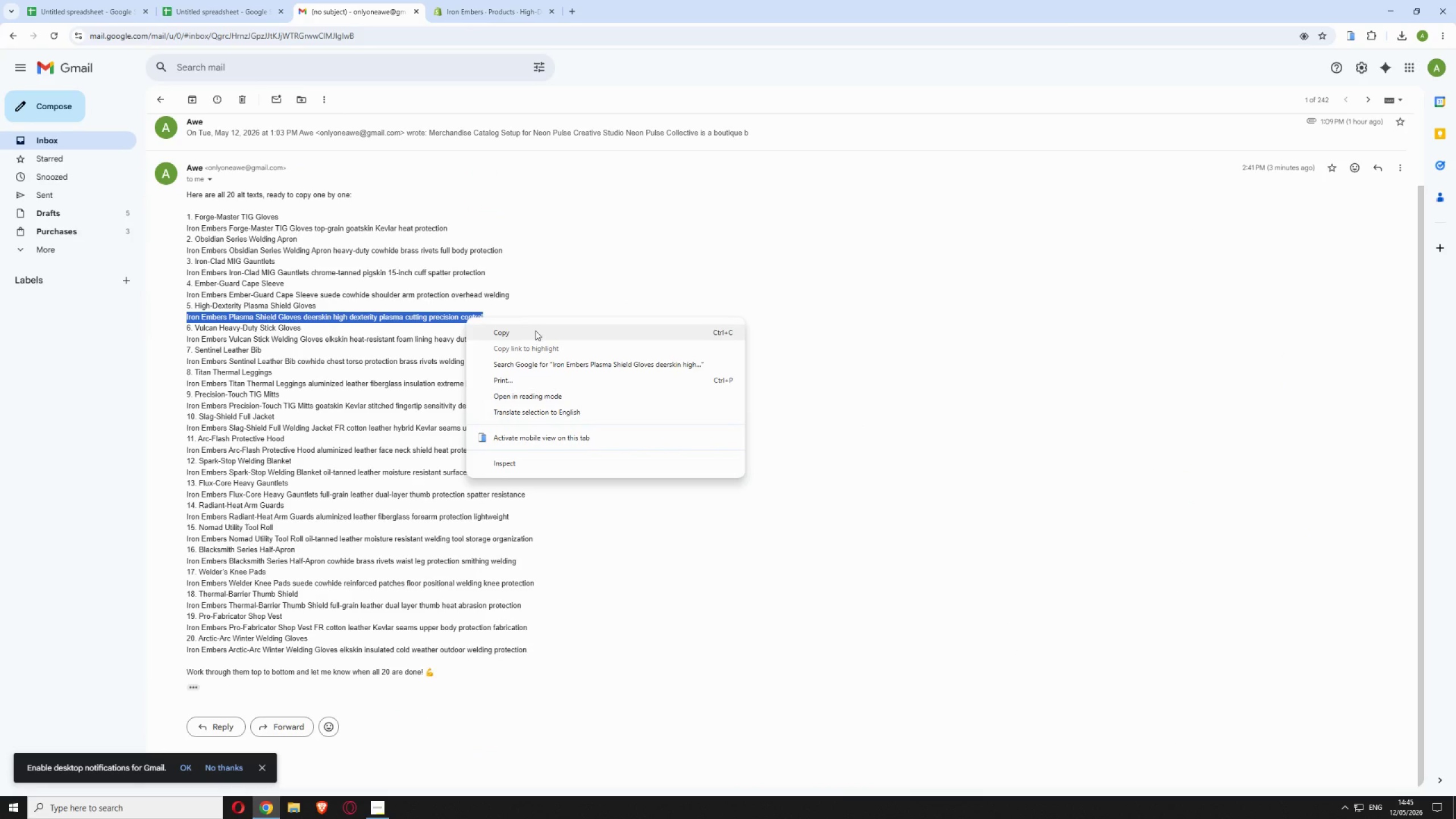 
left_click([535, 330])
 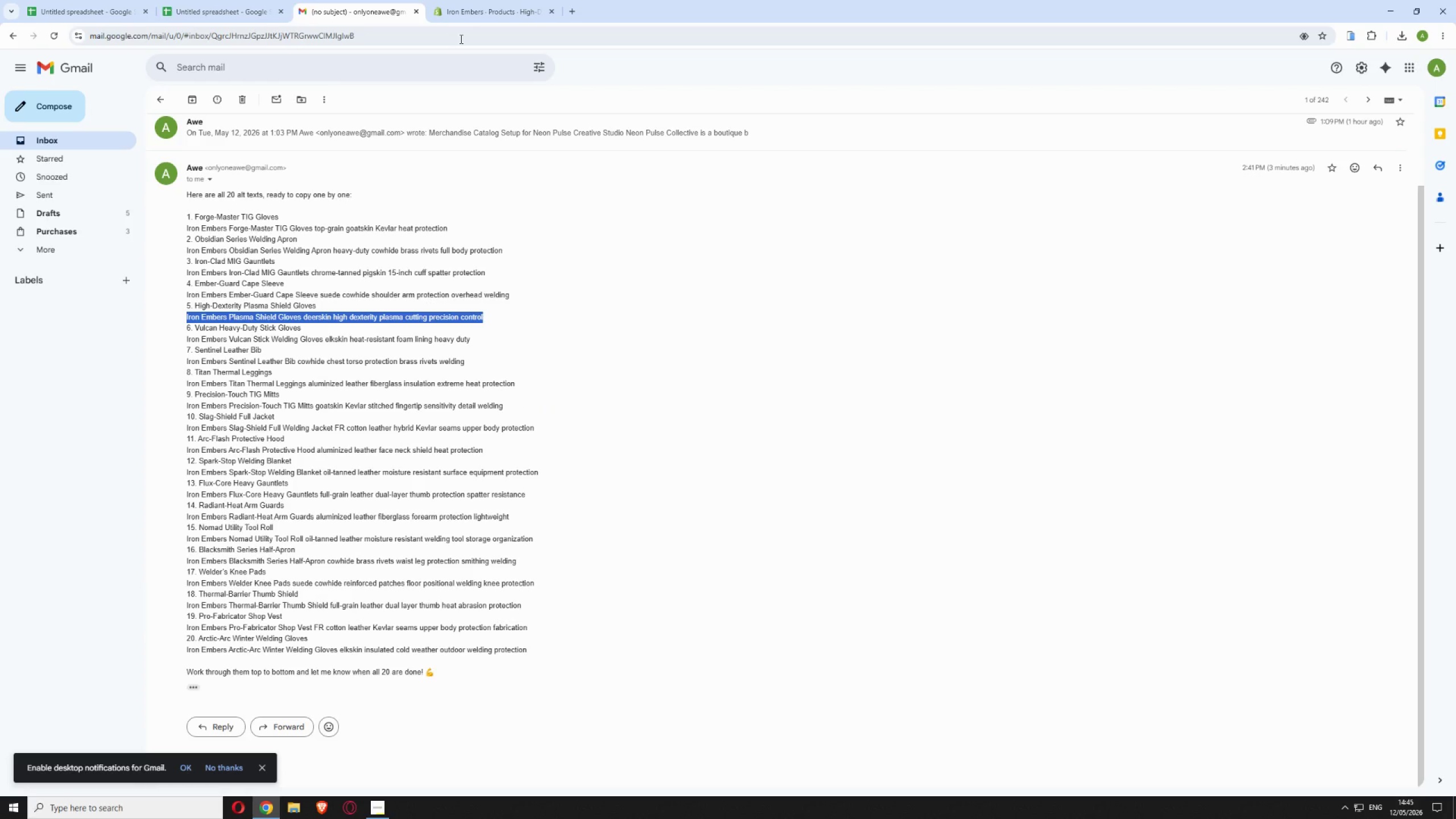 
left_click([460, 14])
 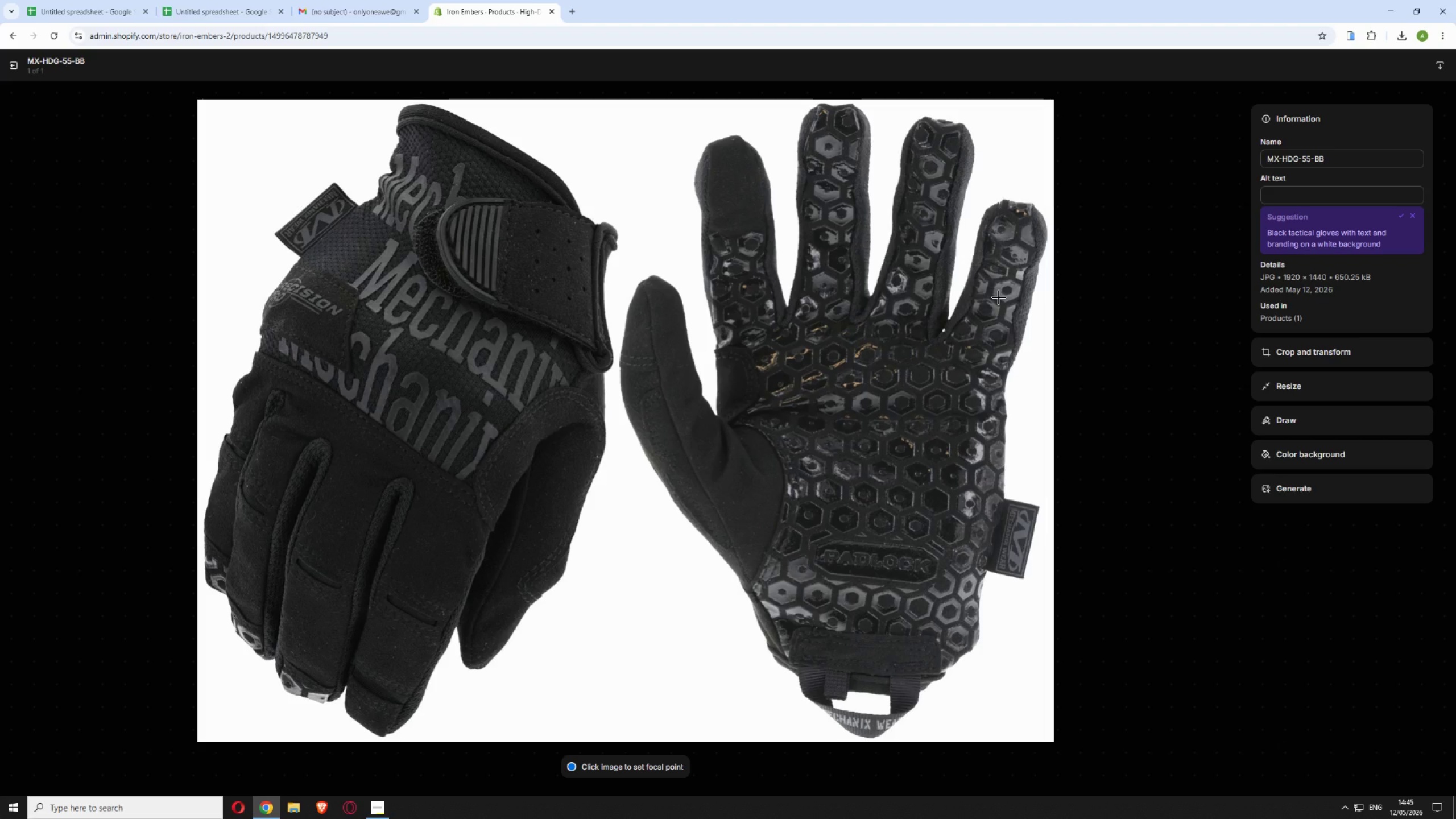 
wait(30.3)
 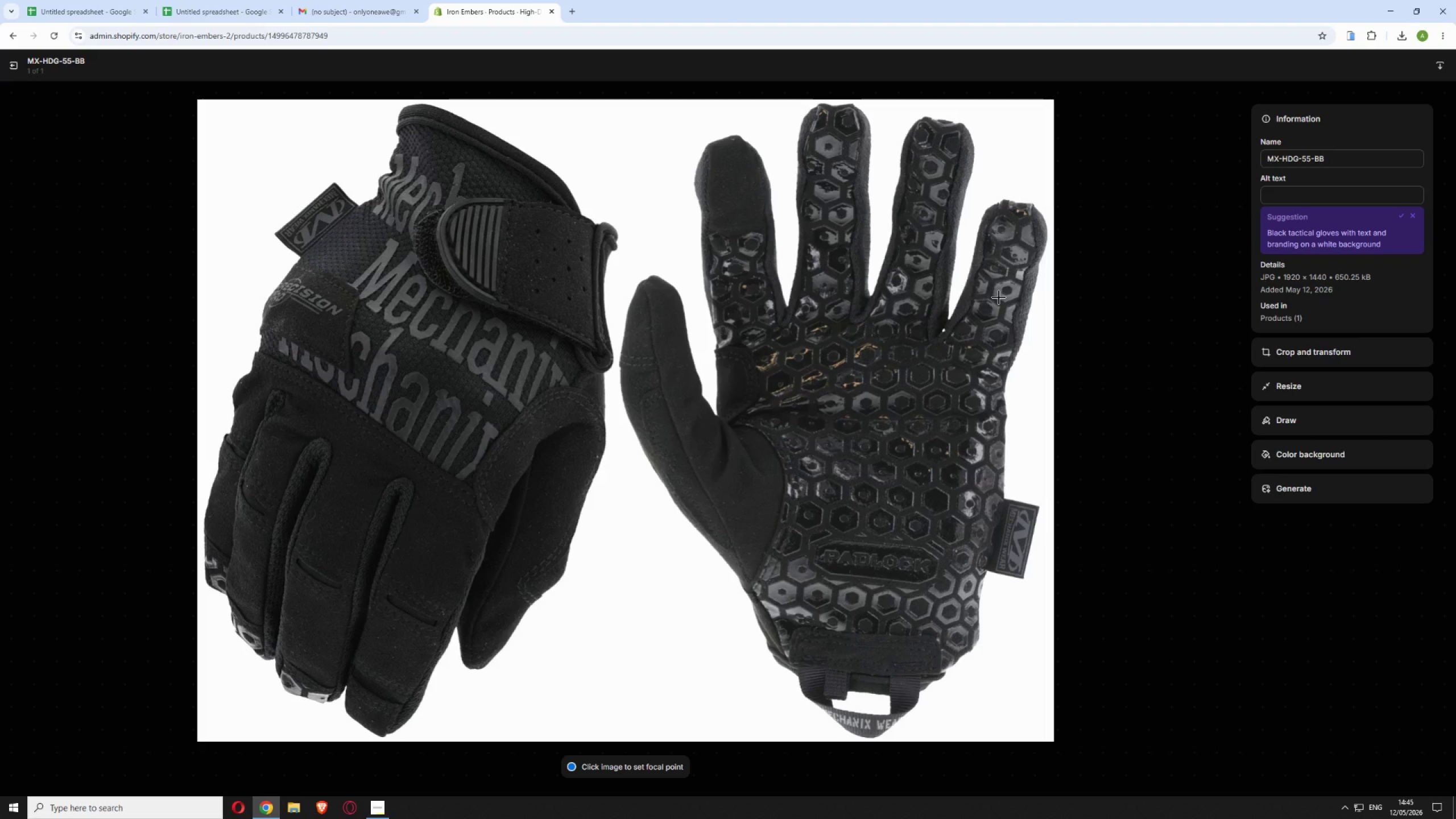 
left_click([1279, 196])
 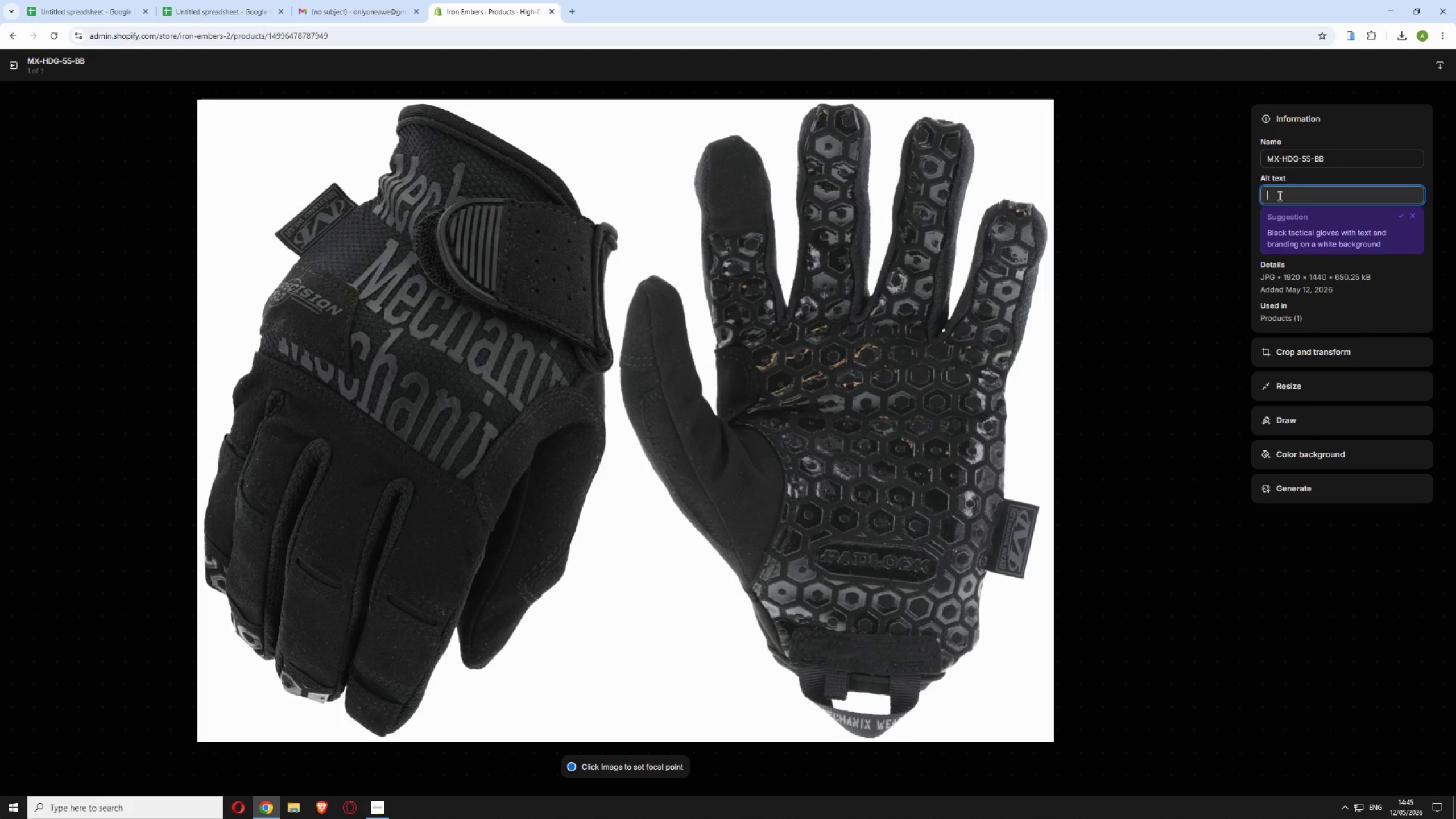 
key(Control+V)
 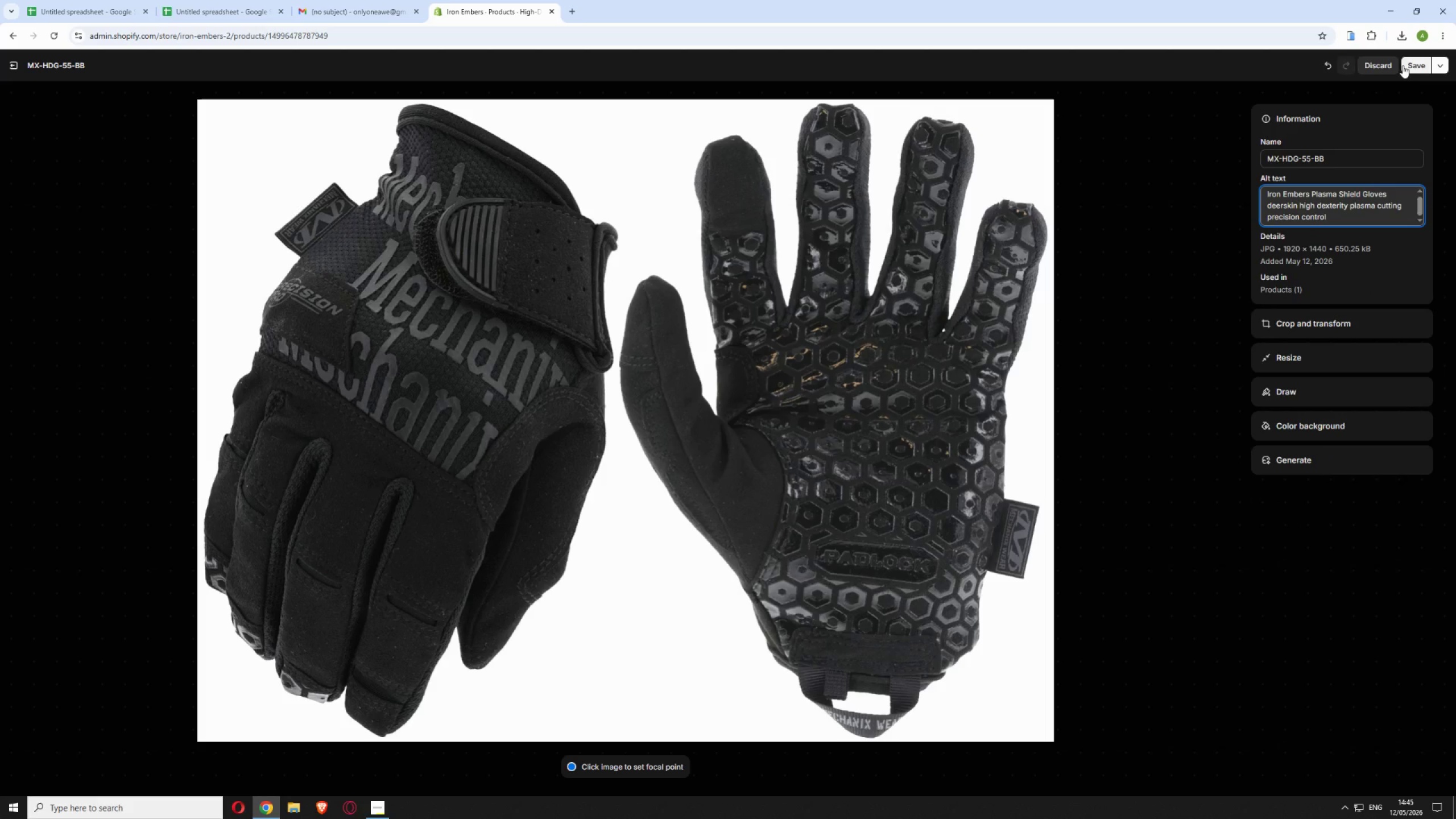 
left_click([1406, 63])
 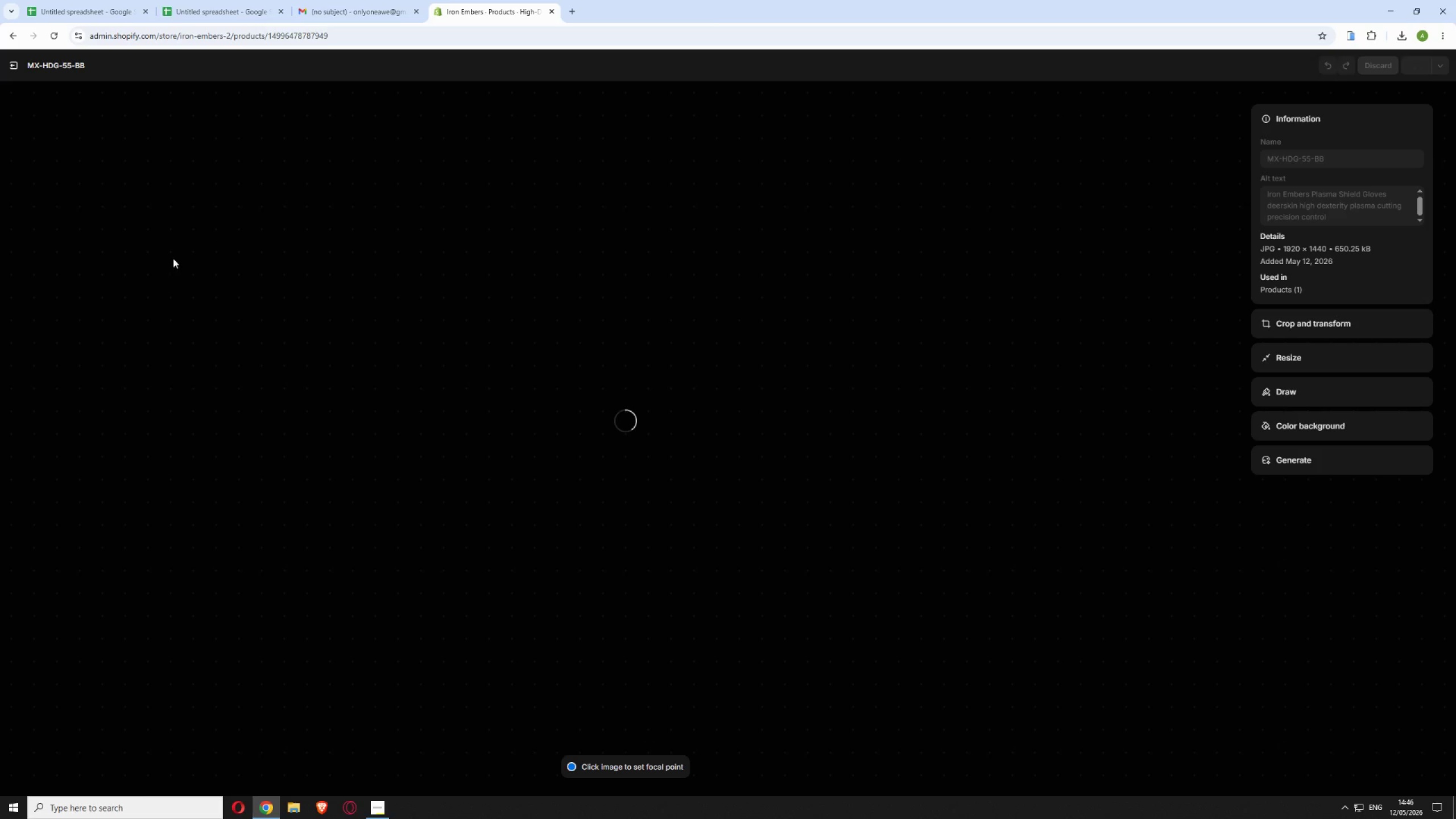 
mouse_move([15, 80])
 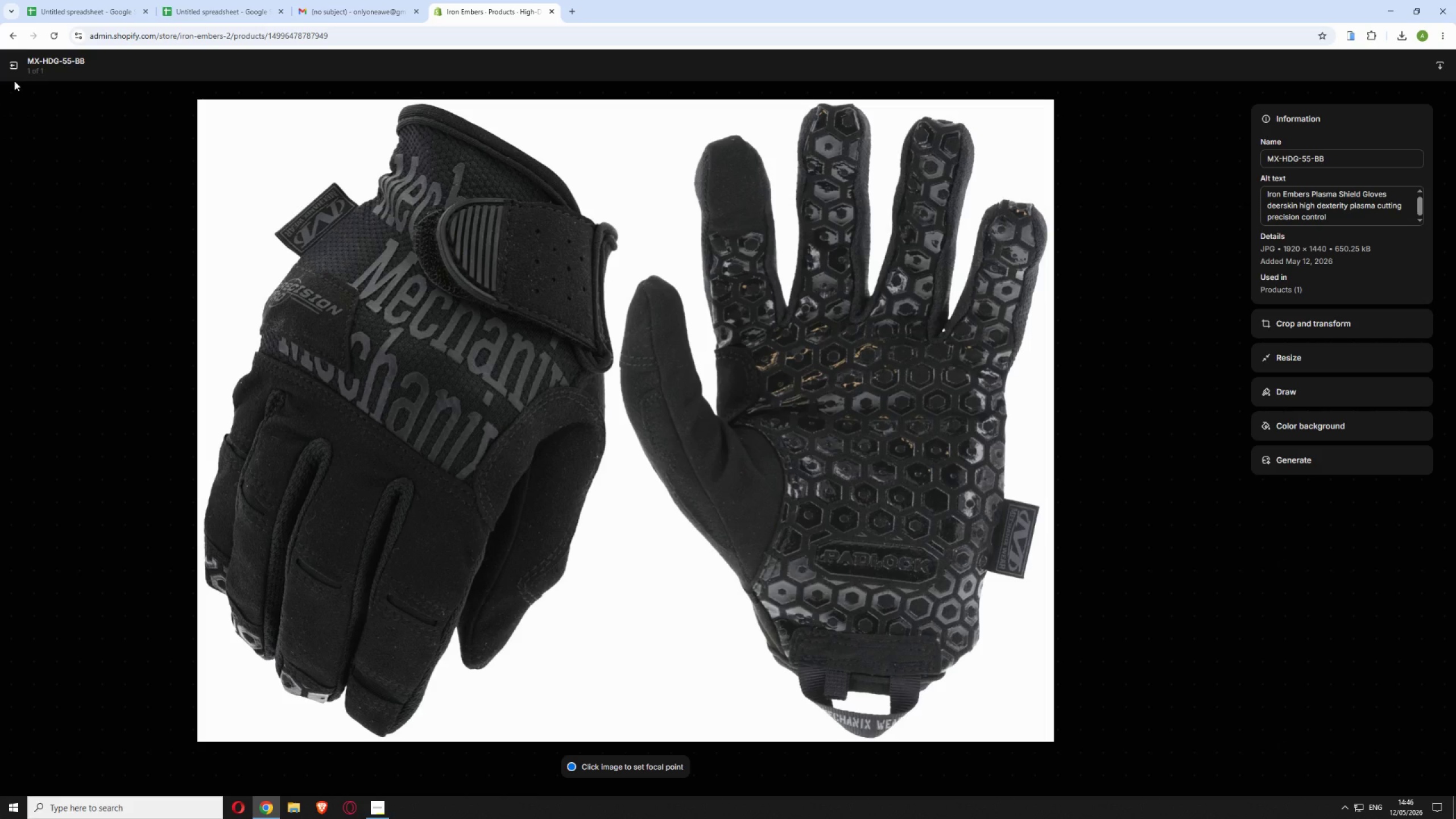 
left_click([15, 65])
 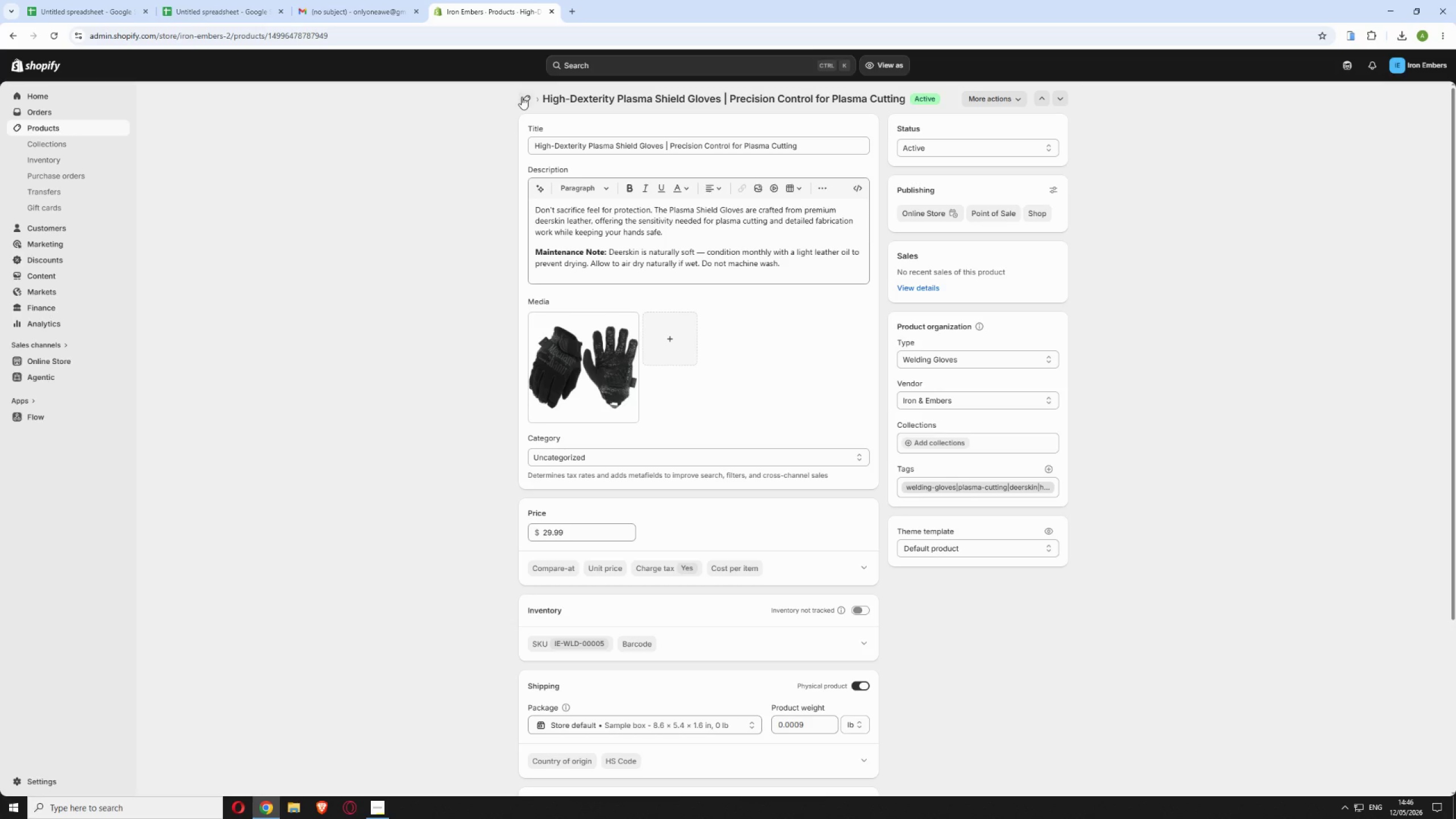 
left_click([522, 97])
 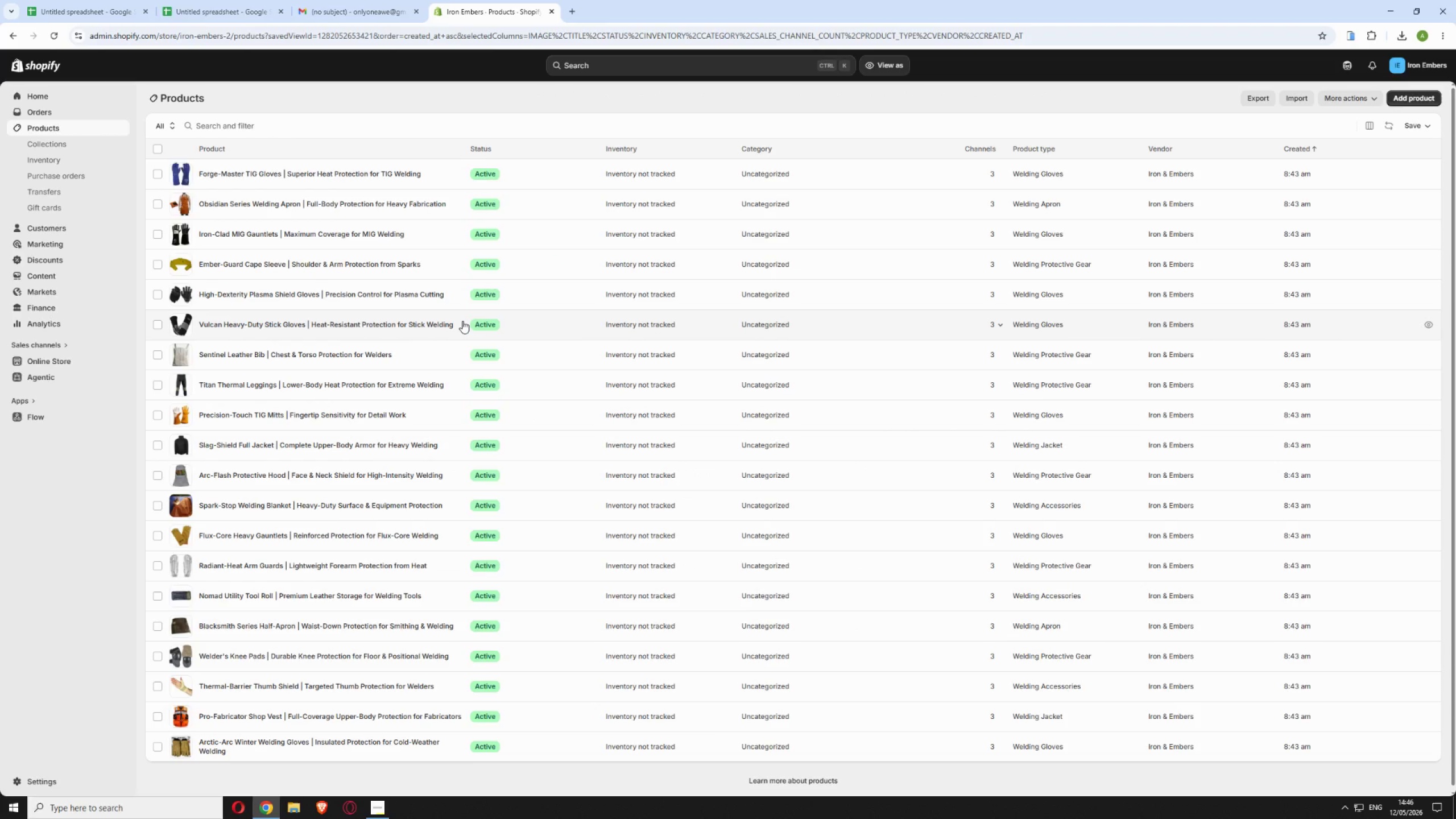 
left_click([453, 321])
 